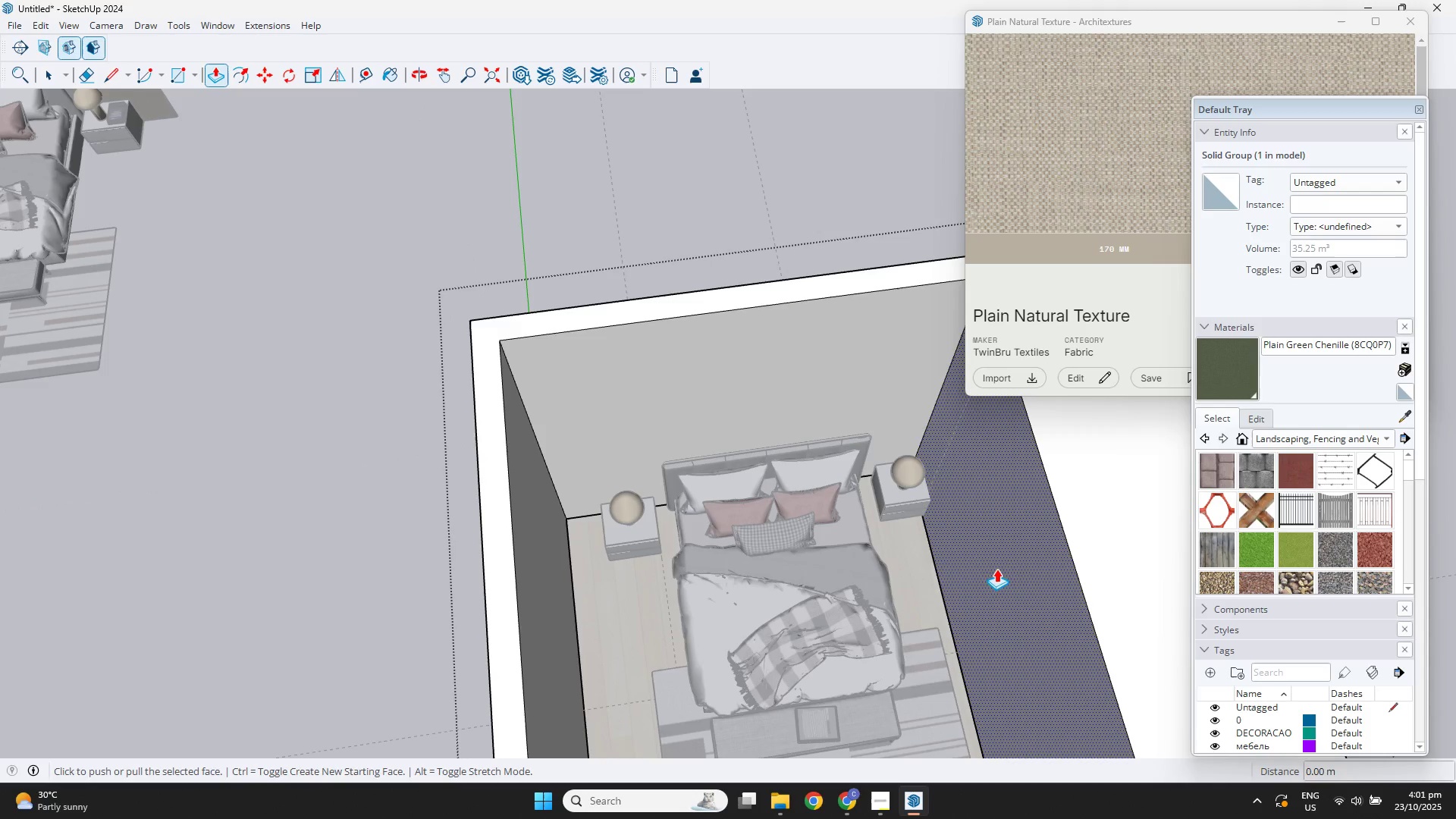 
triple_click([996, 569])
 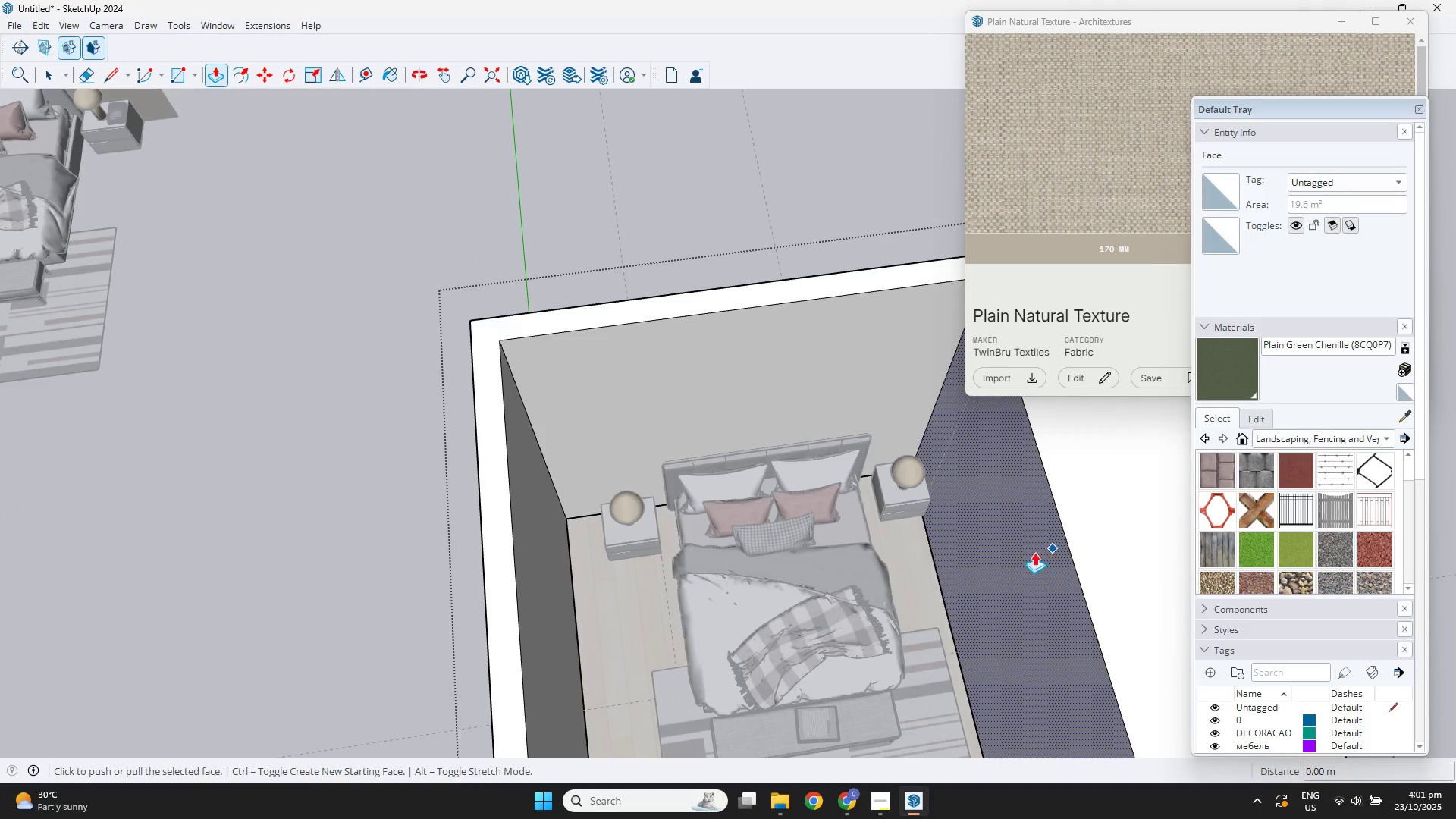 
left_click([998, 563])
 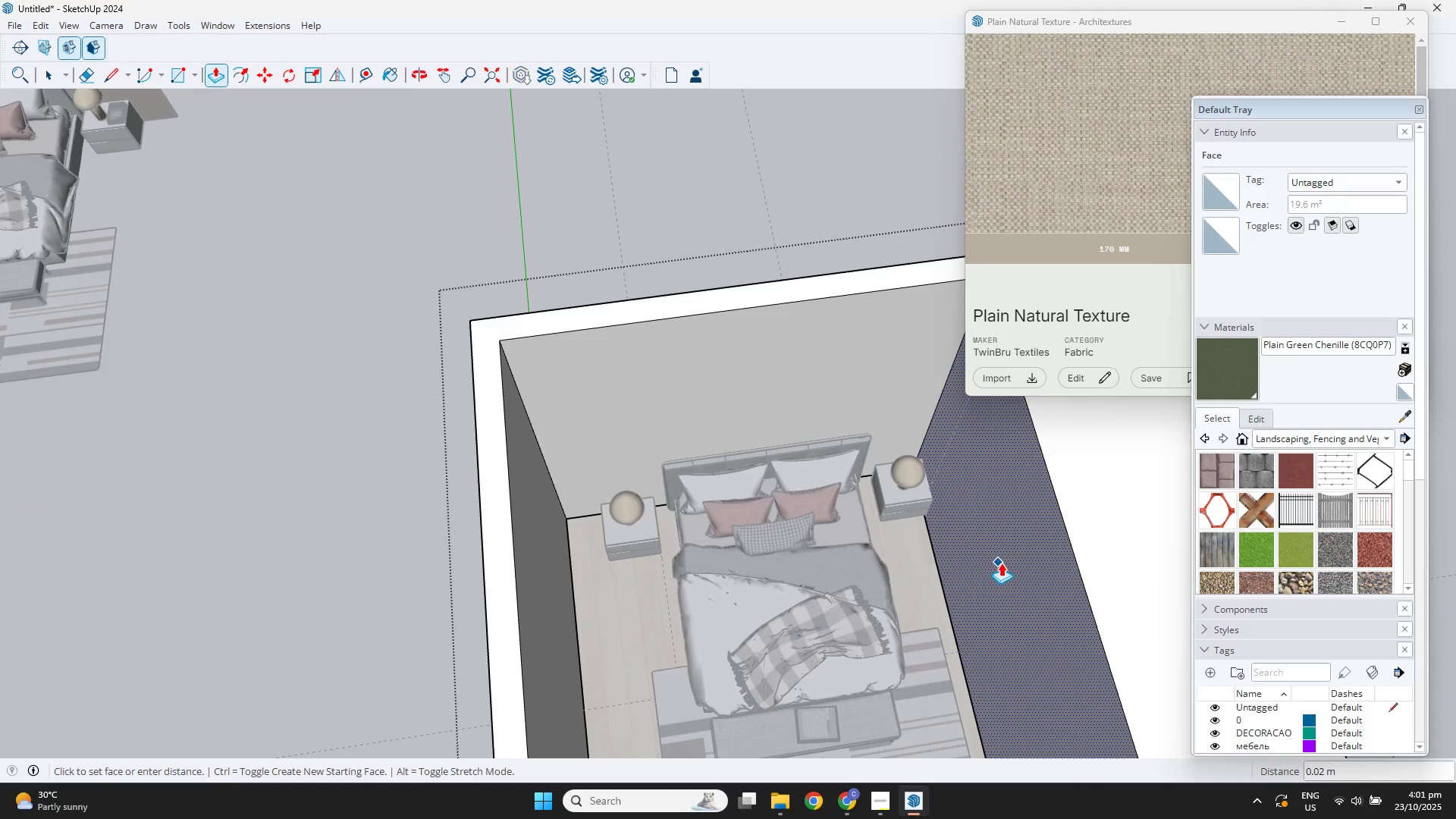 
key(P)
 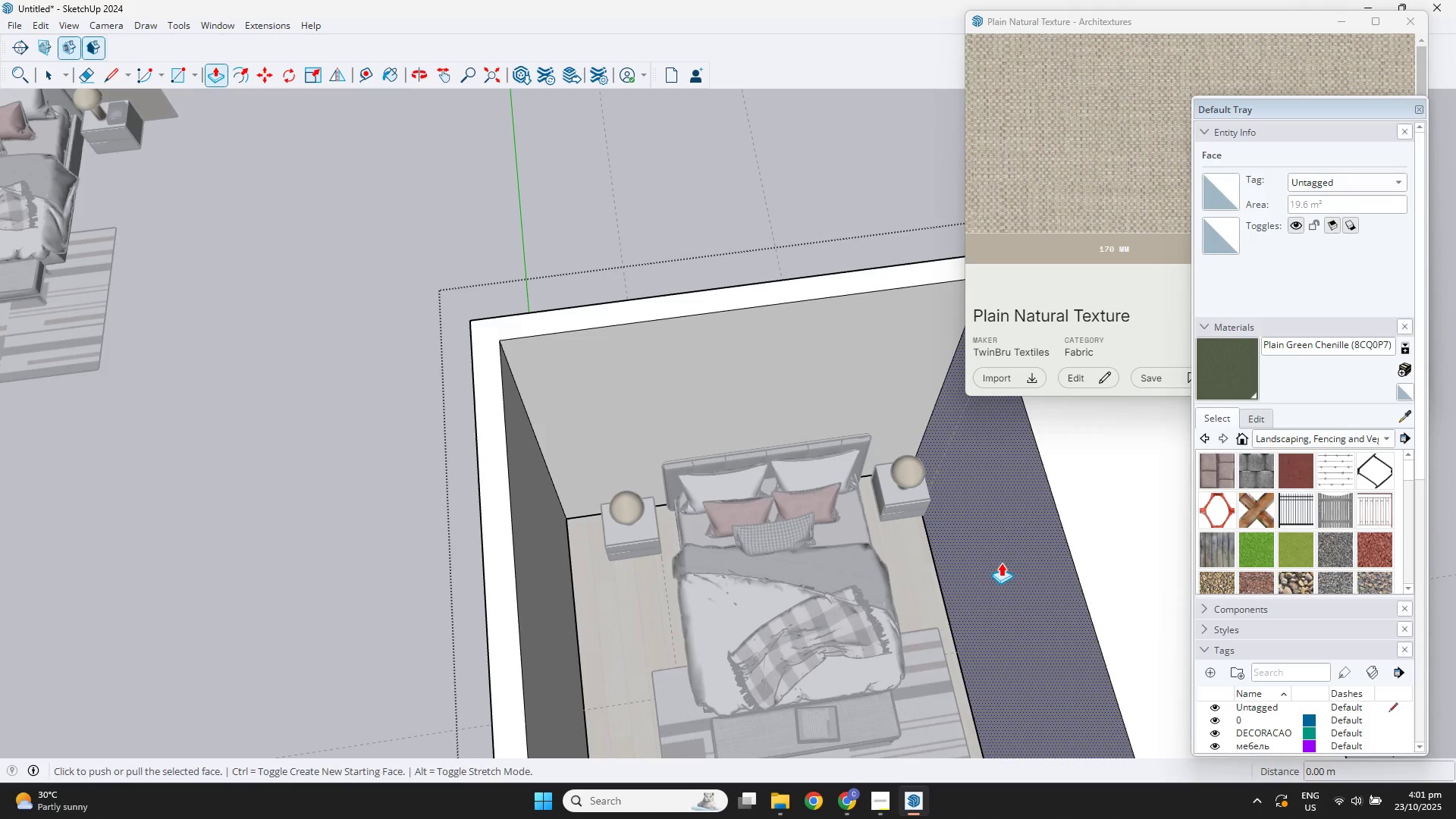 
left_click([1001, 563])
 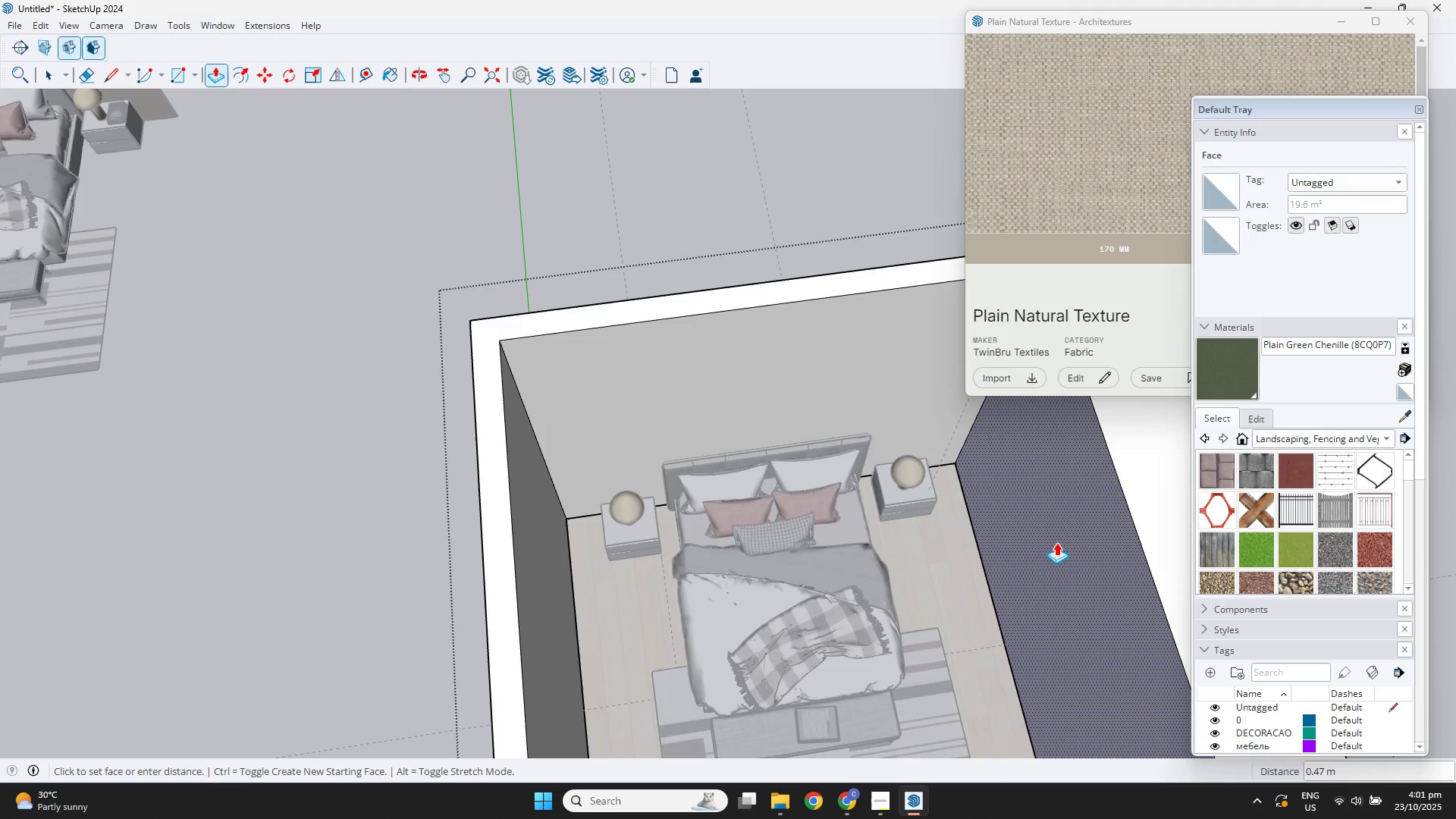 
left_click([1056, 542])
 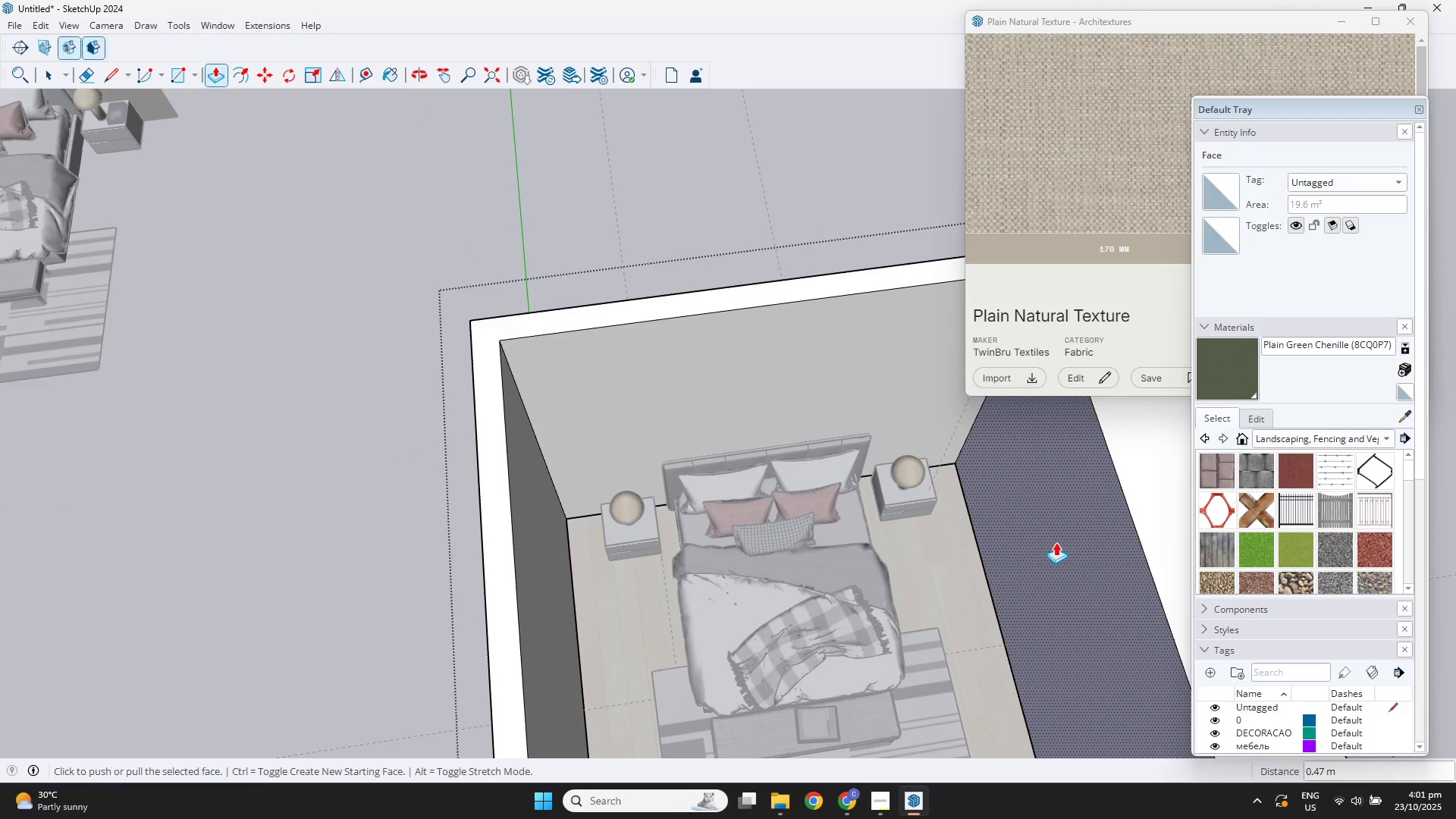 
scroll: coordinate [1055, 542], scroll_direction: down, amount: 4.0
 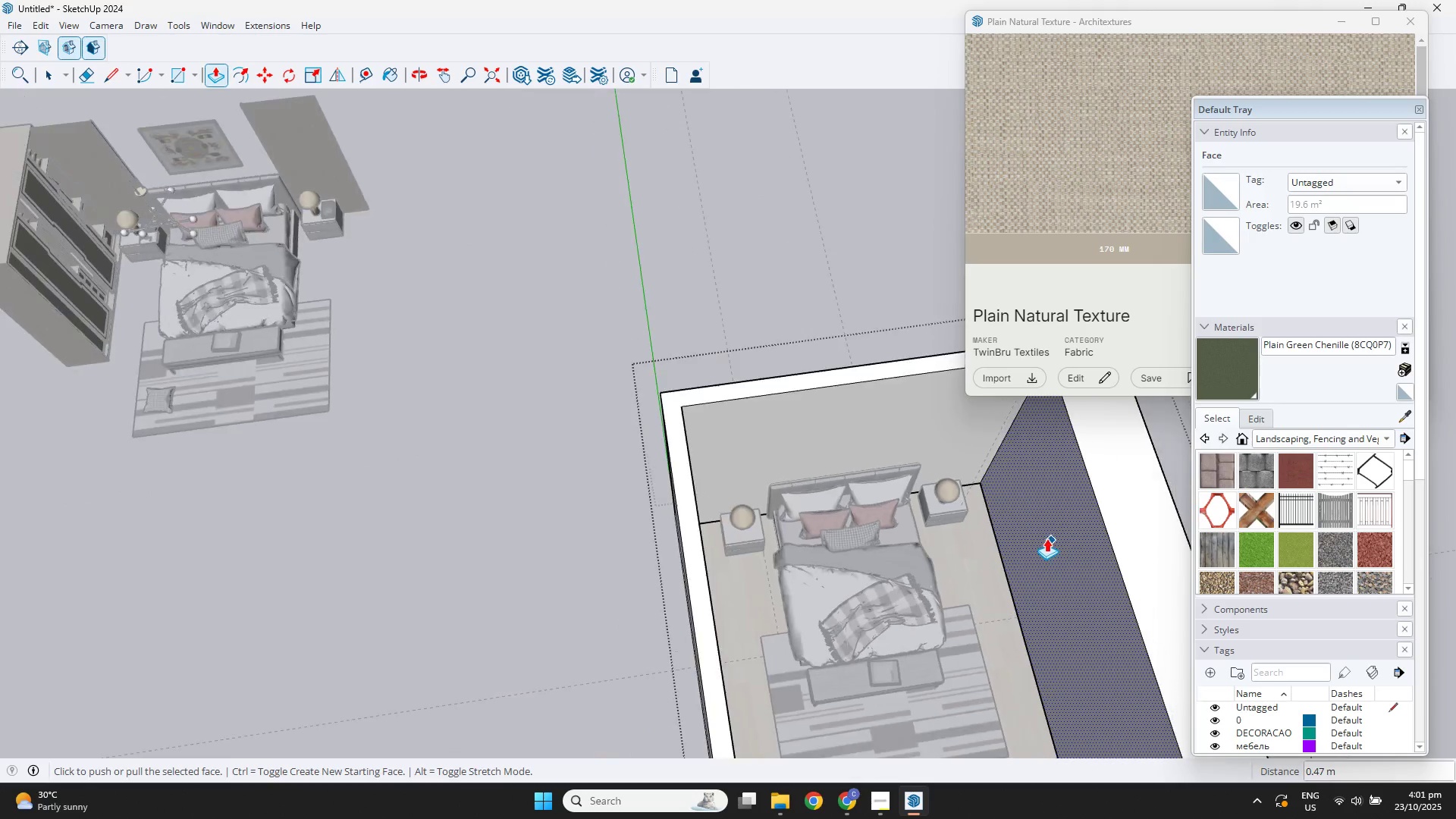 
key(Space)
 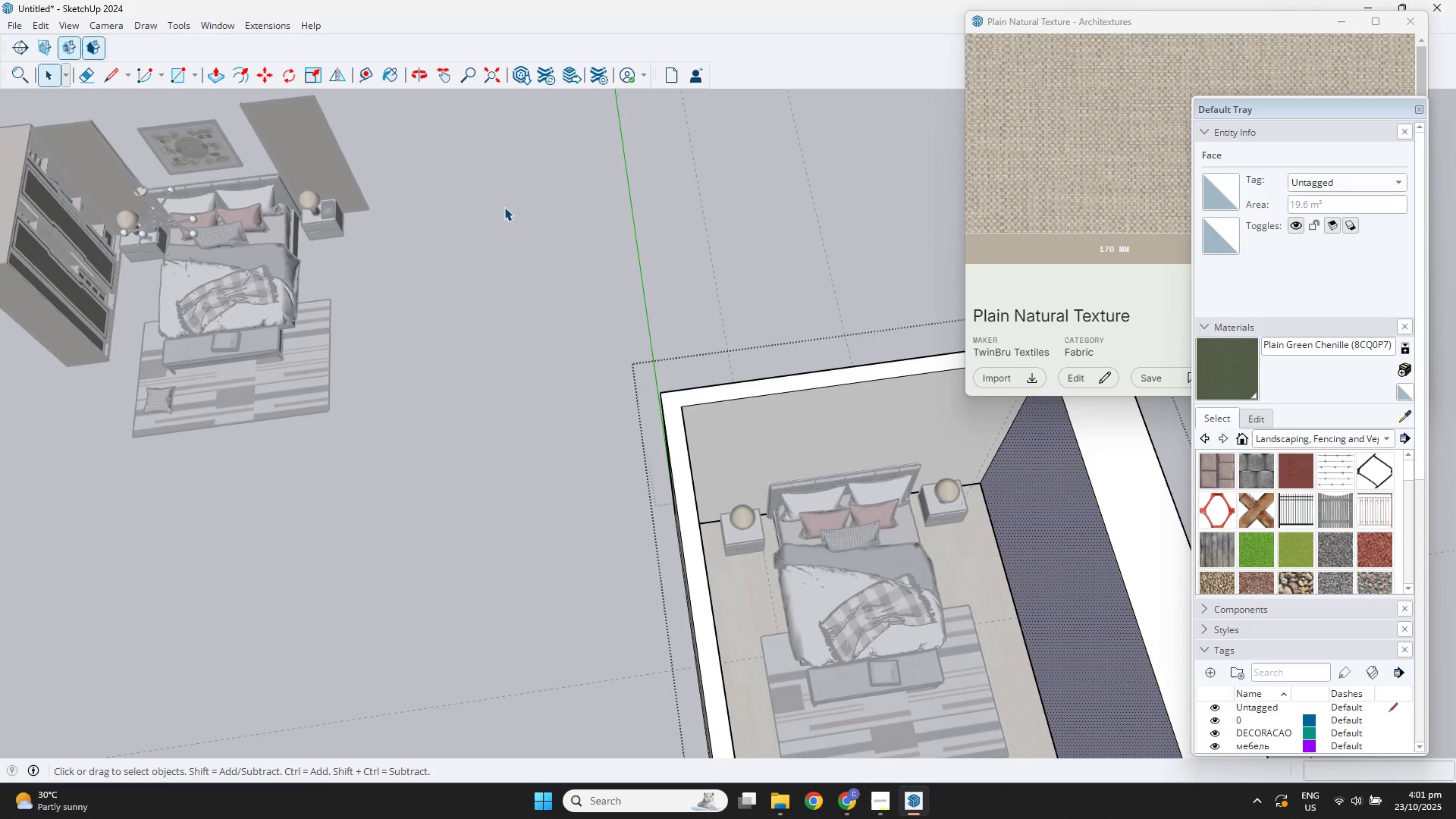 
double_click([505, 208])
 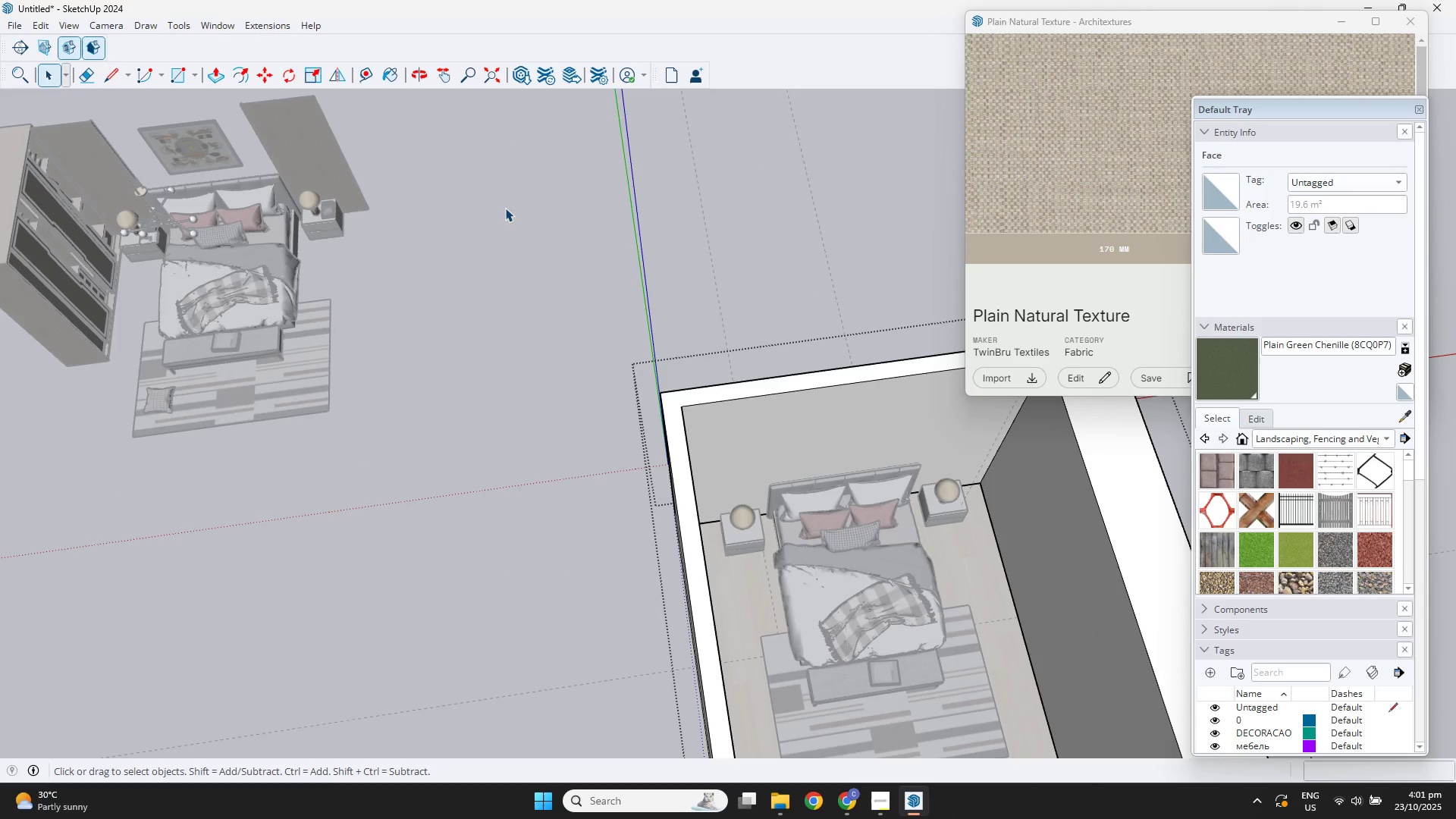 
triple_click([505, 208])
 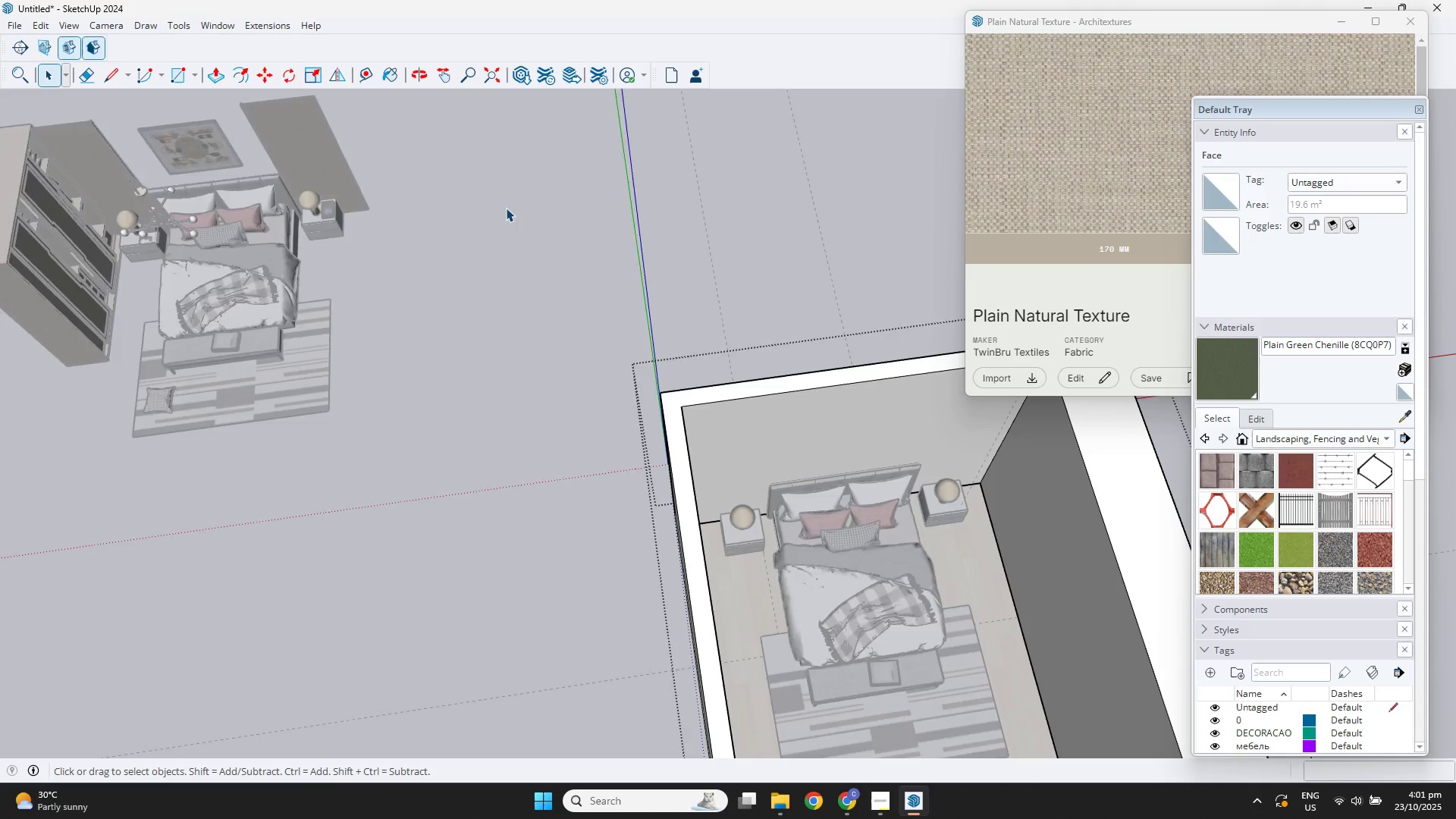 
triple_click([506, 208])
 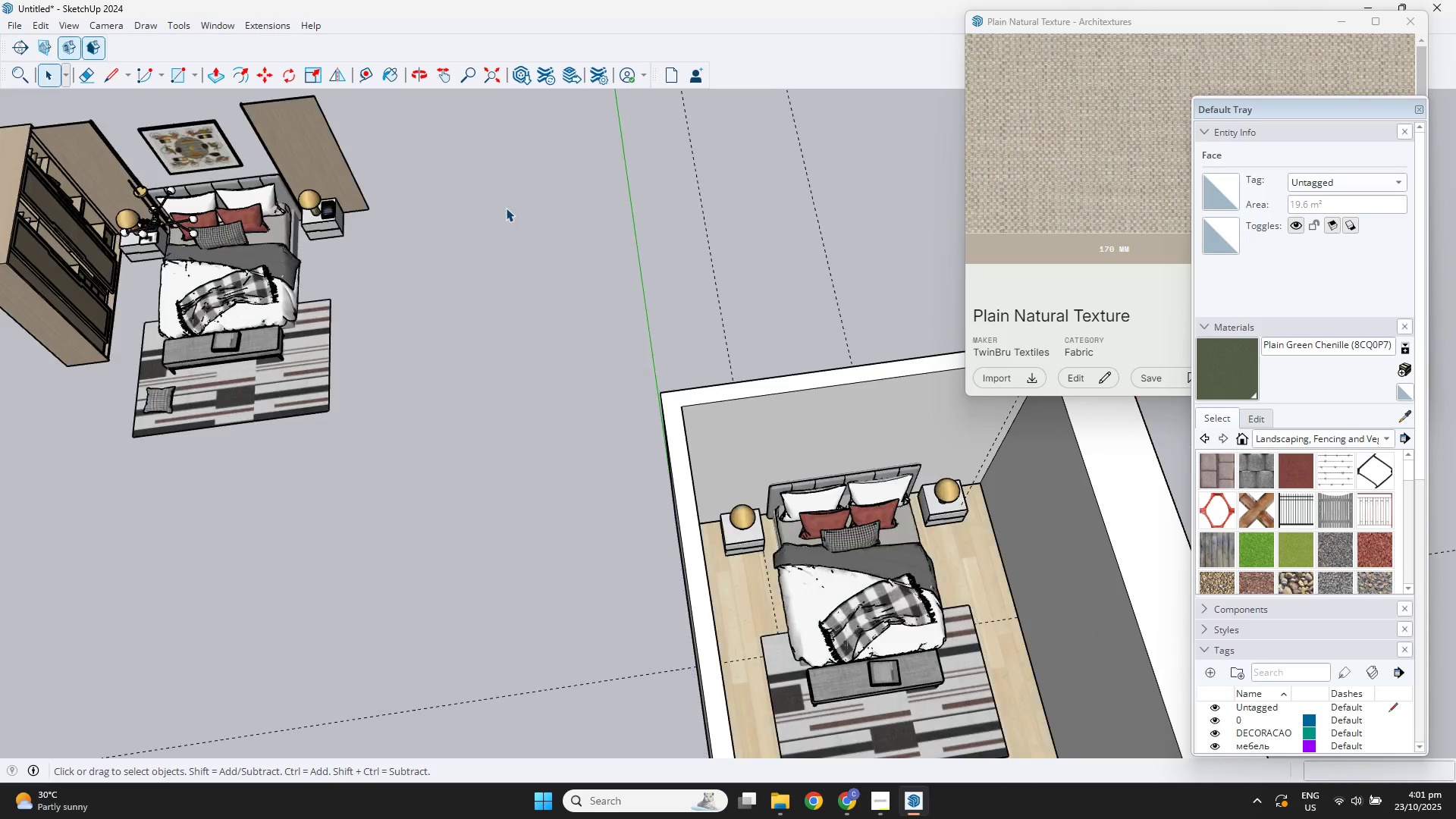 
triple_click([506, 208])
 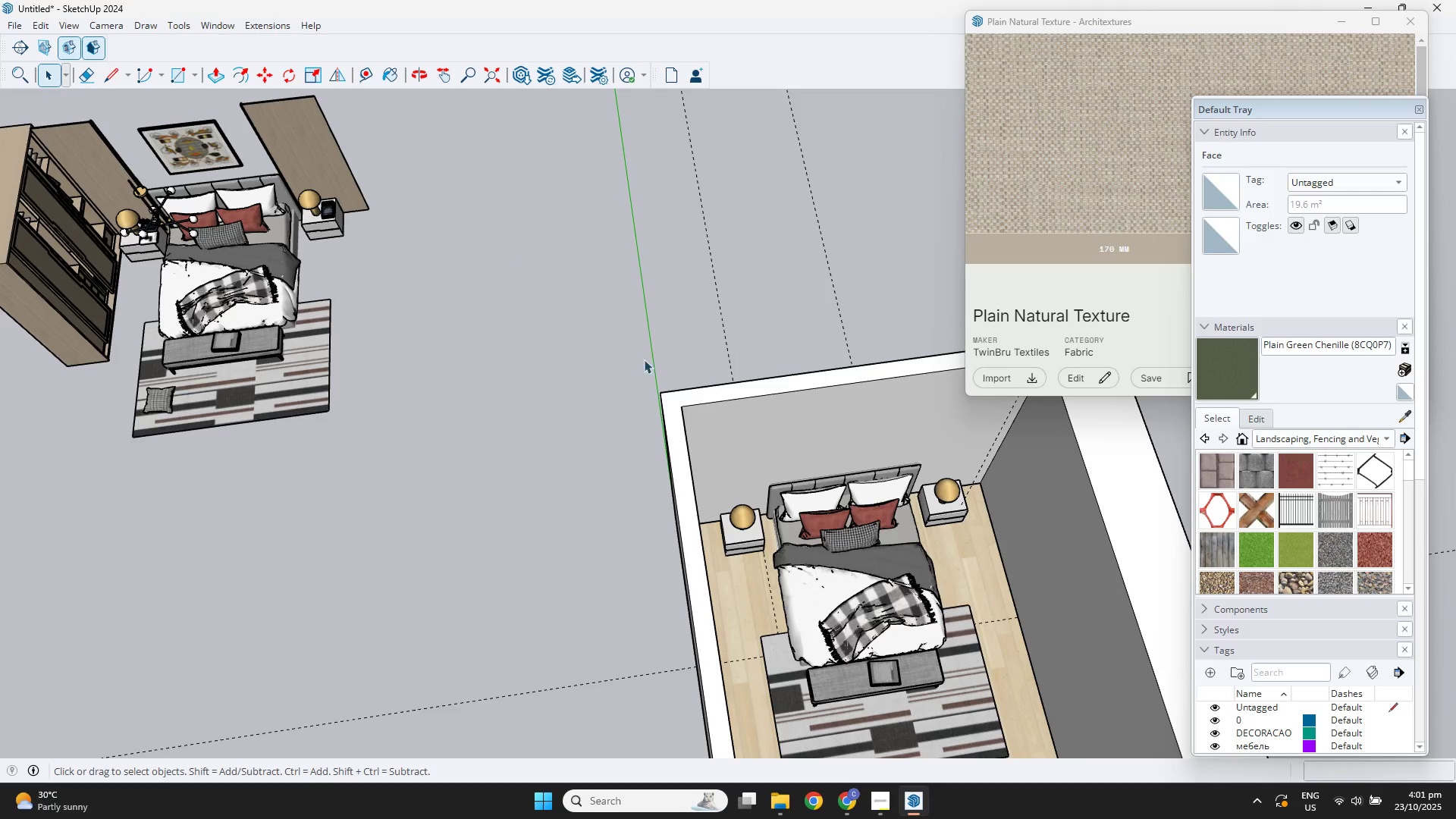 
scroll: coordinate [806, 511], scroll_direction: up, amount: 4.0
 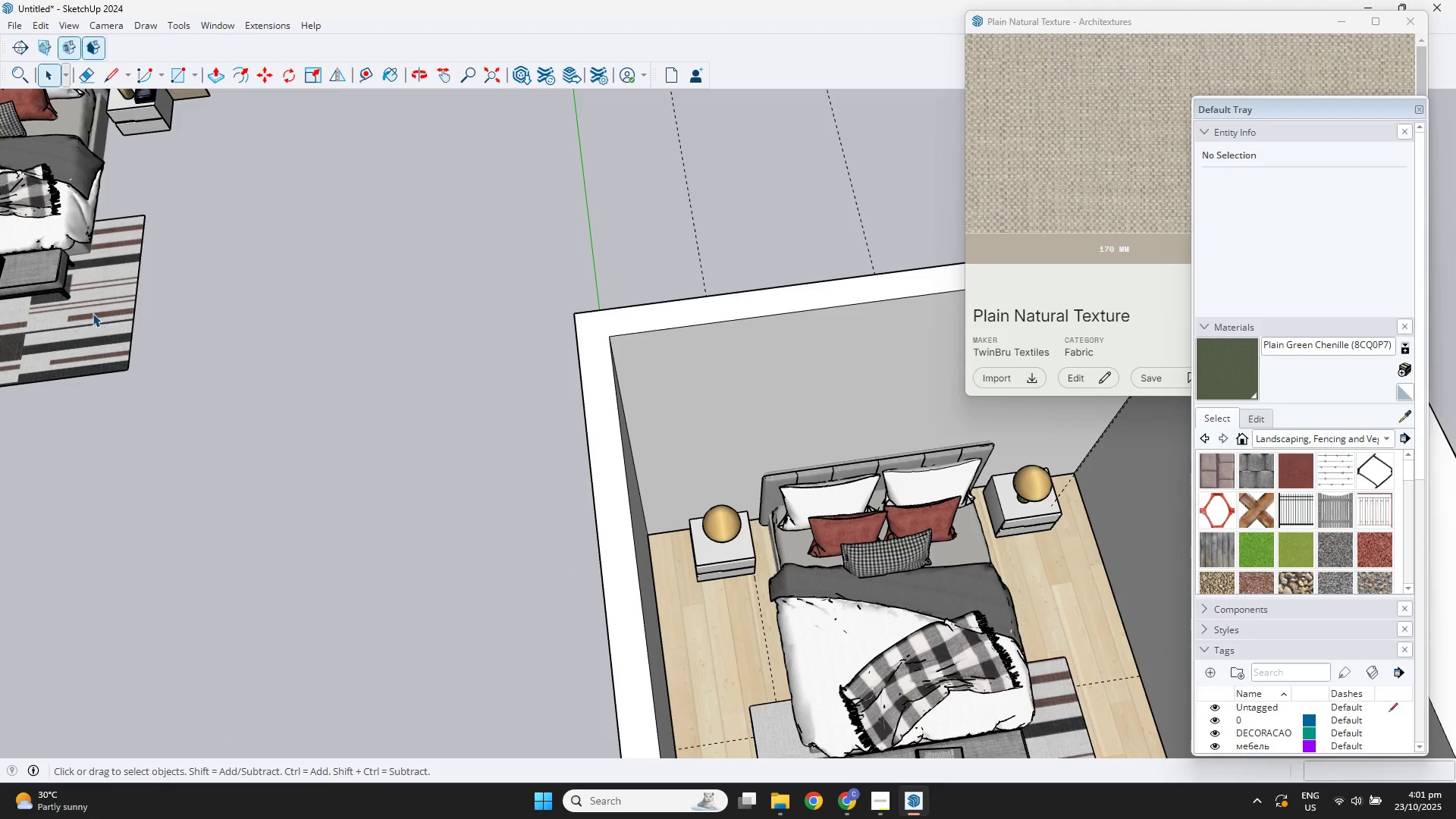 
left_click([90, 311])
 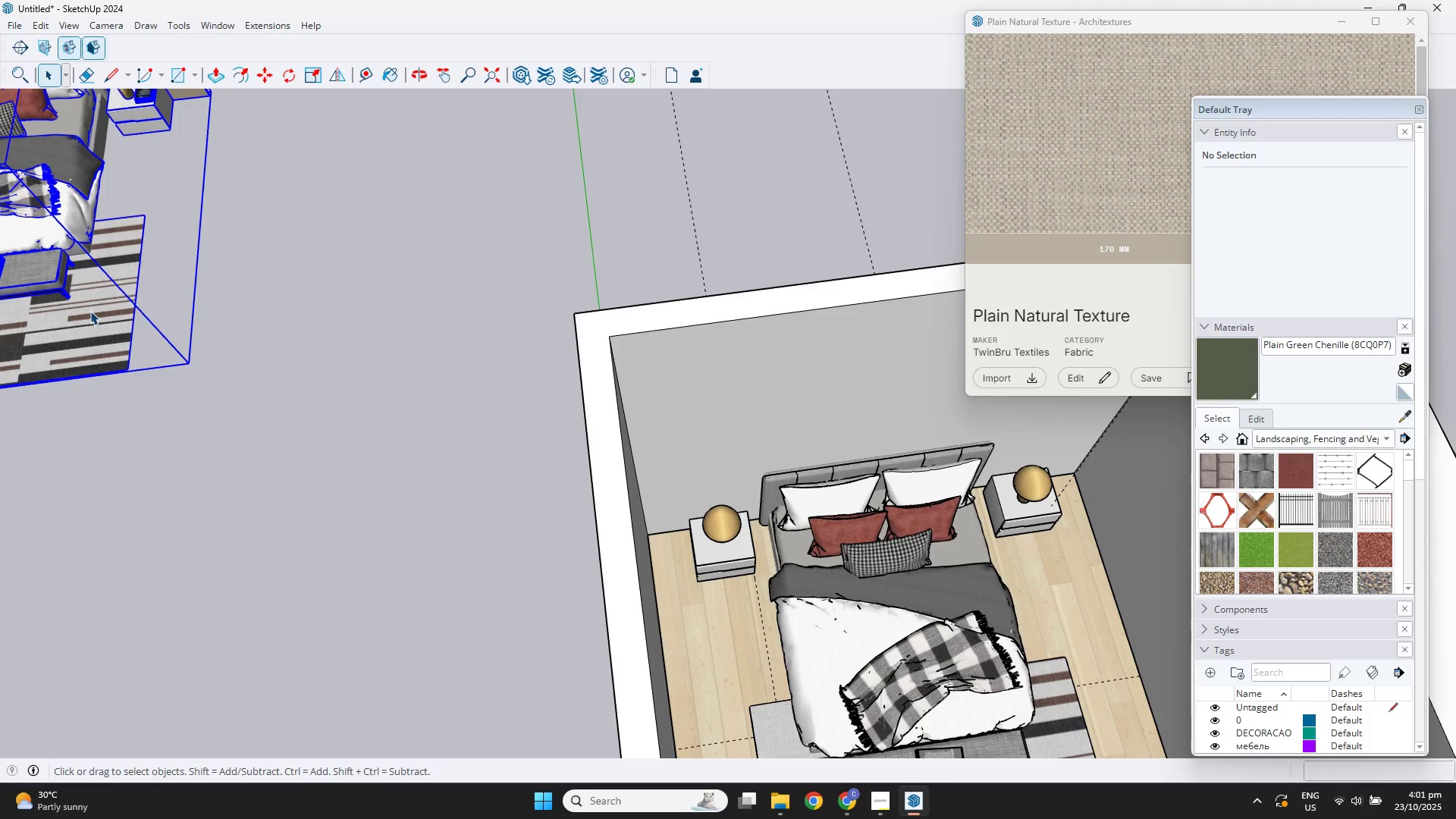 
key(Delete)
 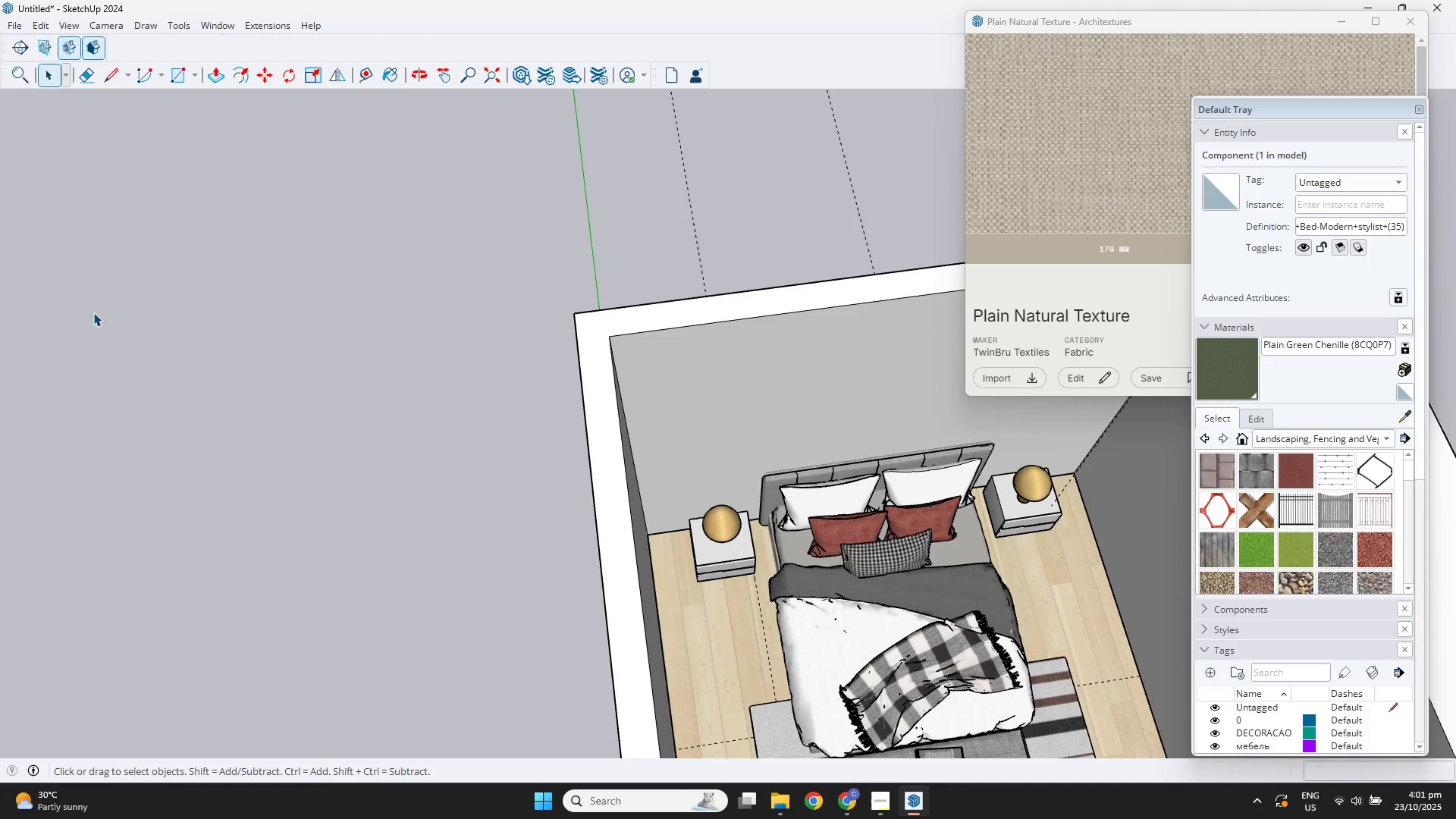 
scroll: coordinate [716, 554], scroll_direction: down, amount: 2.0
 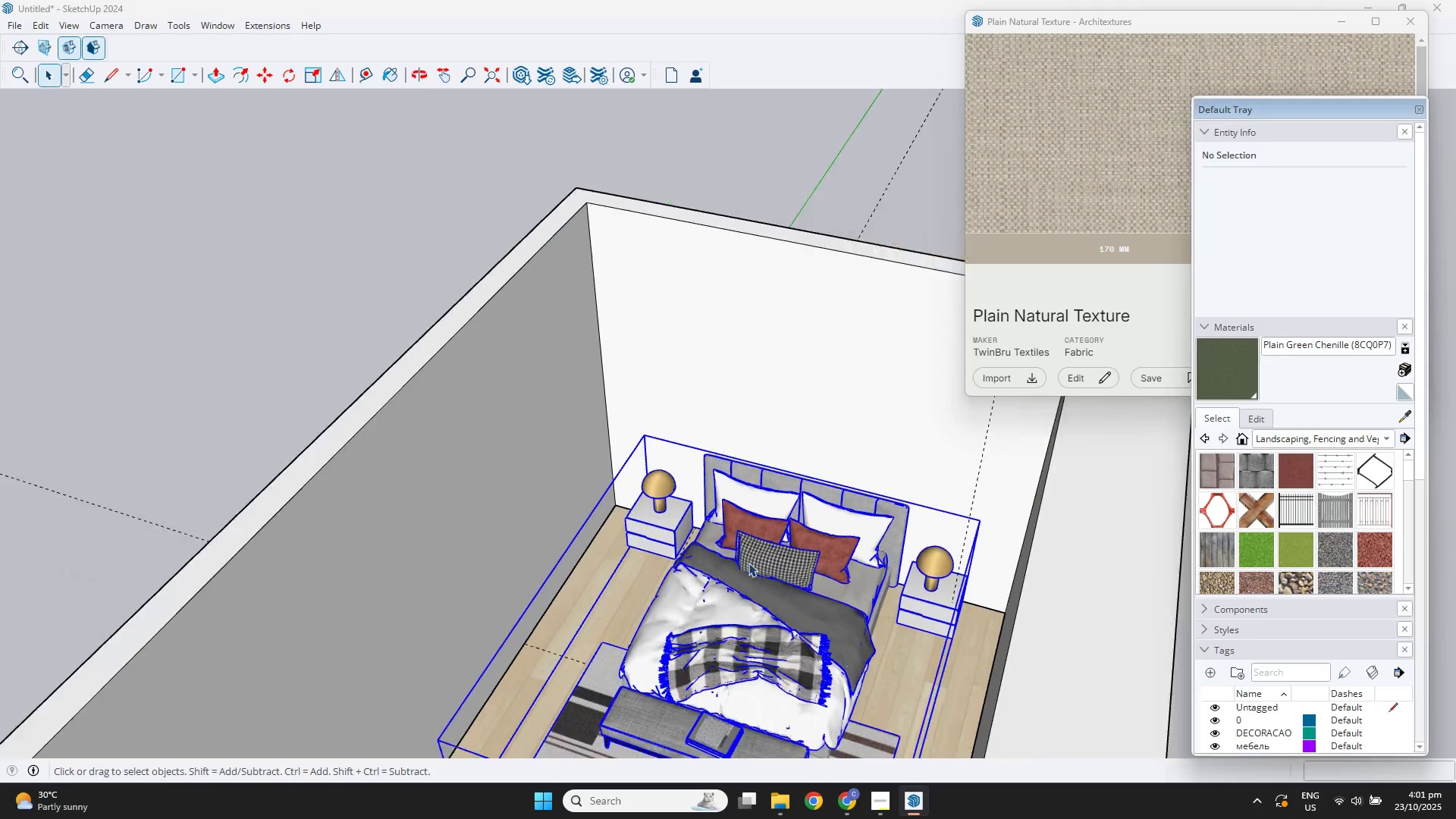 
hold_key(key=ShiftLeft, duration=0.49)
 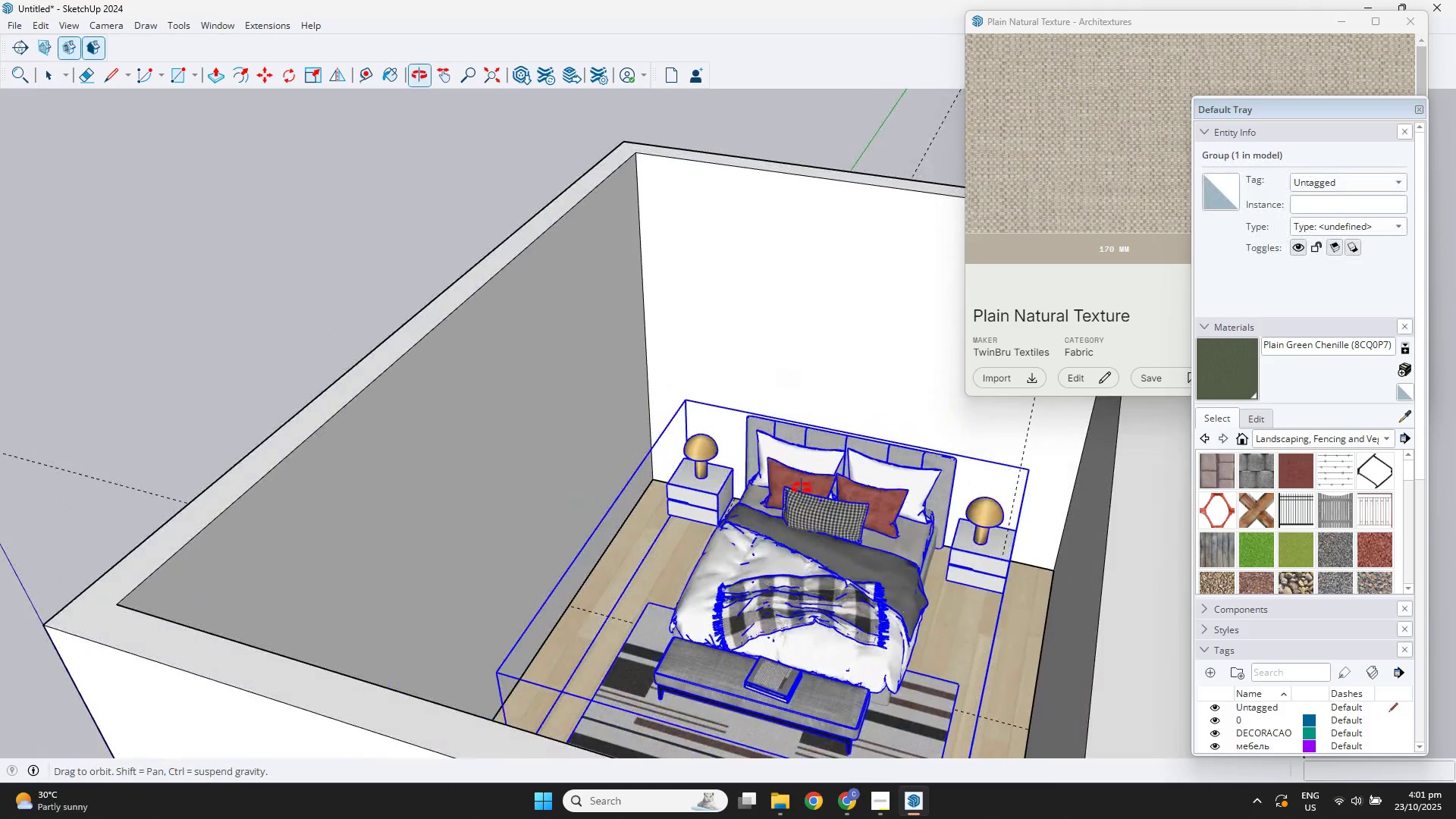 
scroll: coordinate [783, 422], scroll_direction: up, amount: 10.0
 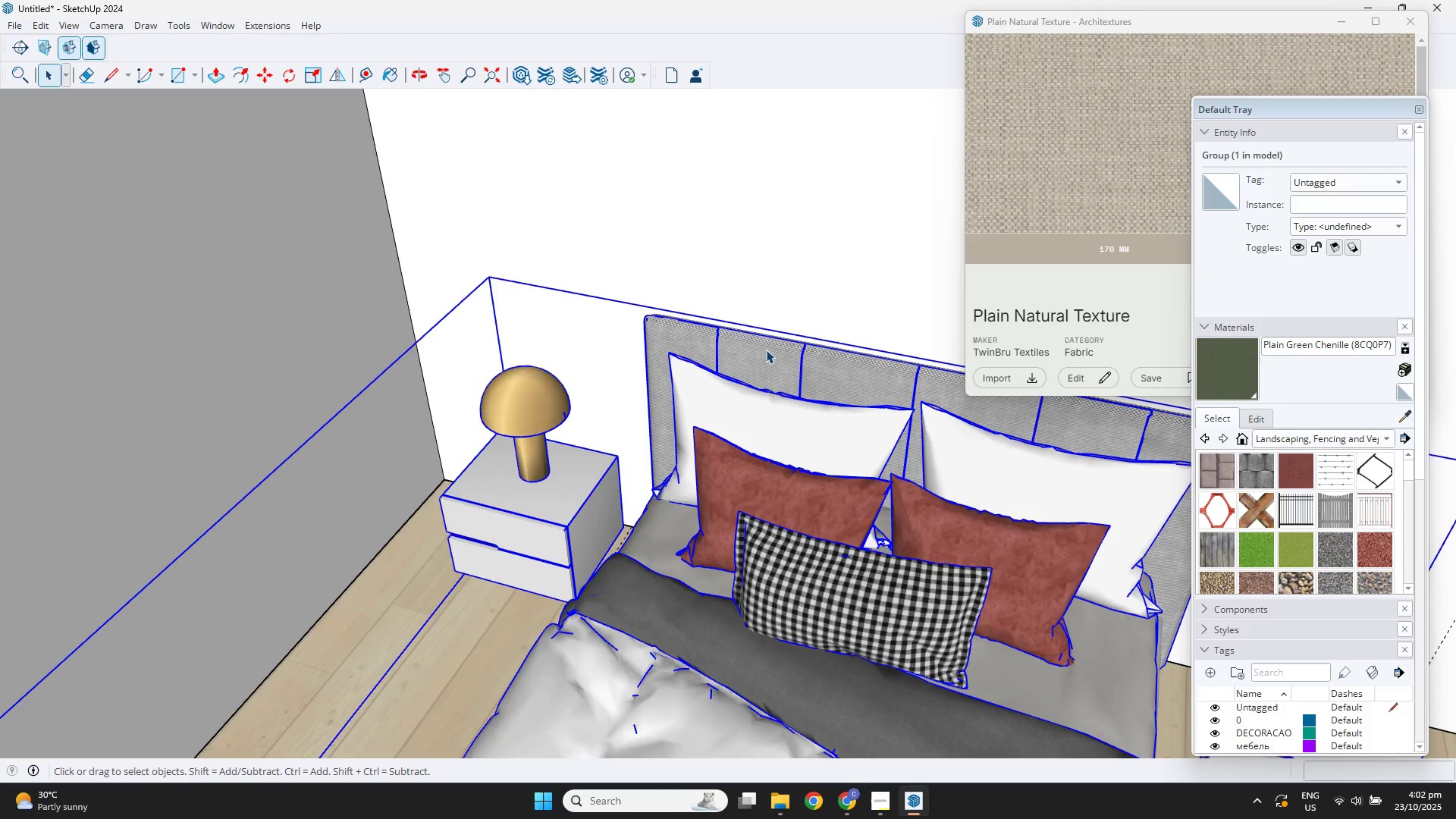 
left_click([766, 350])
 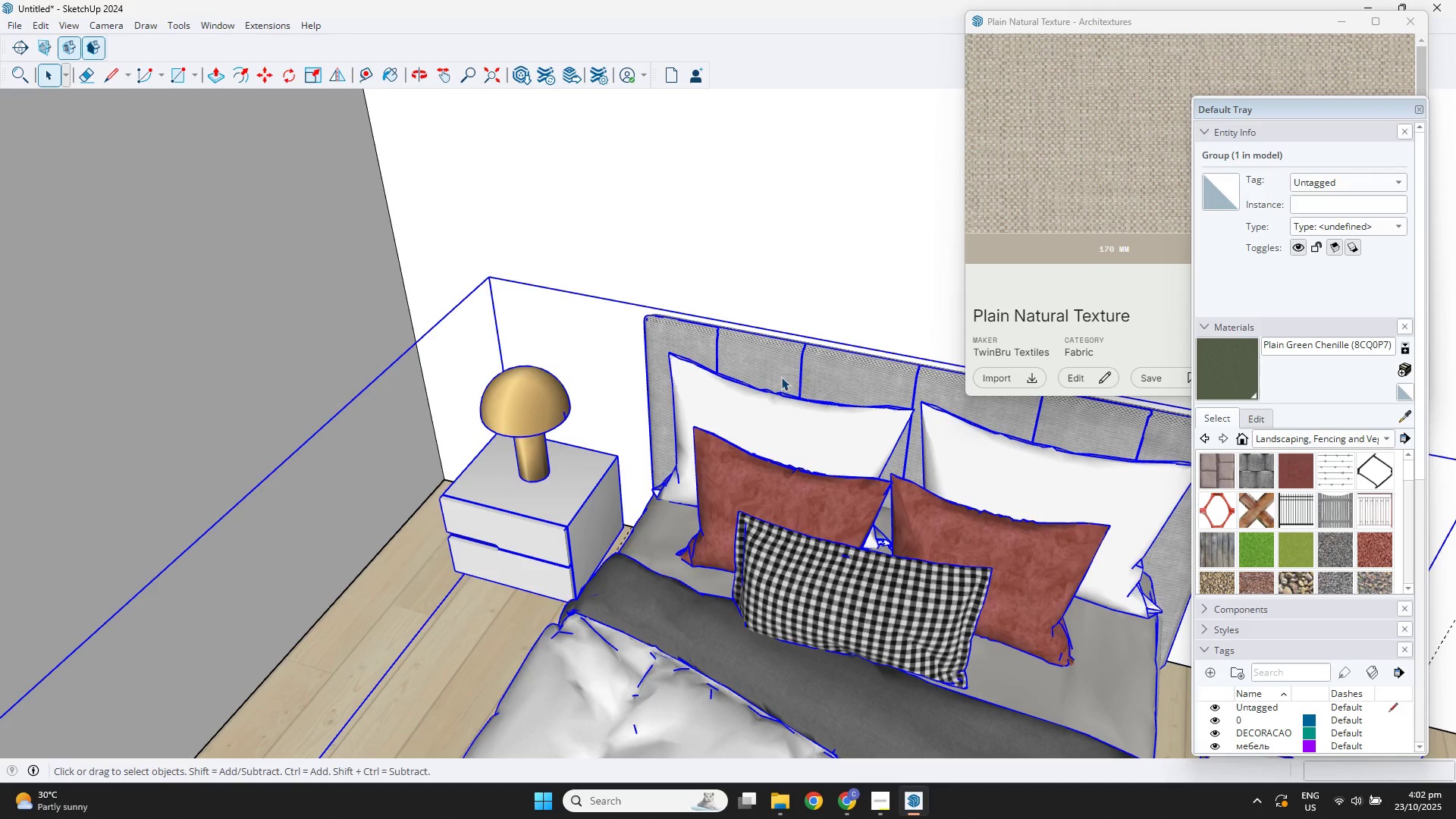 
double_click([781, 373])
 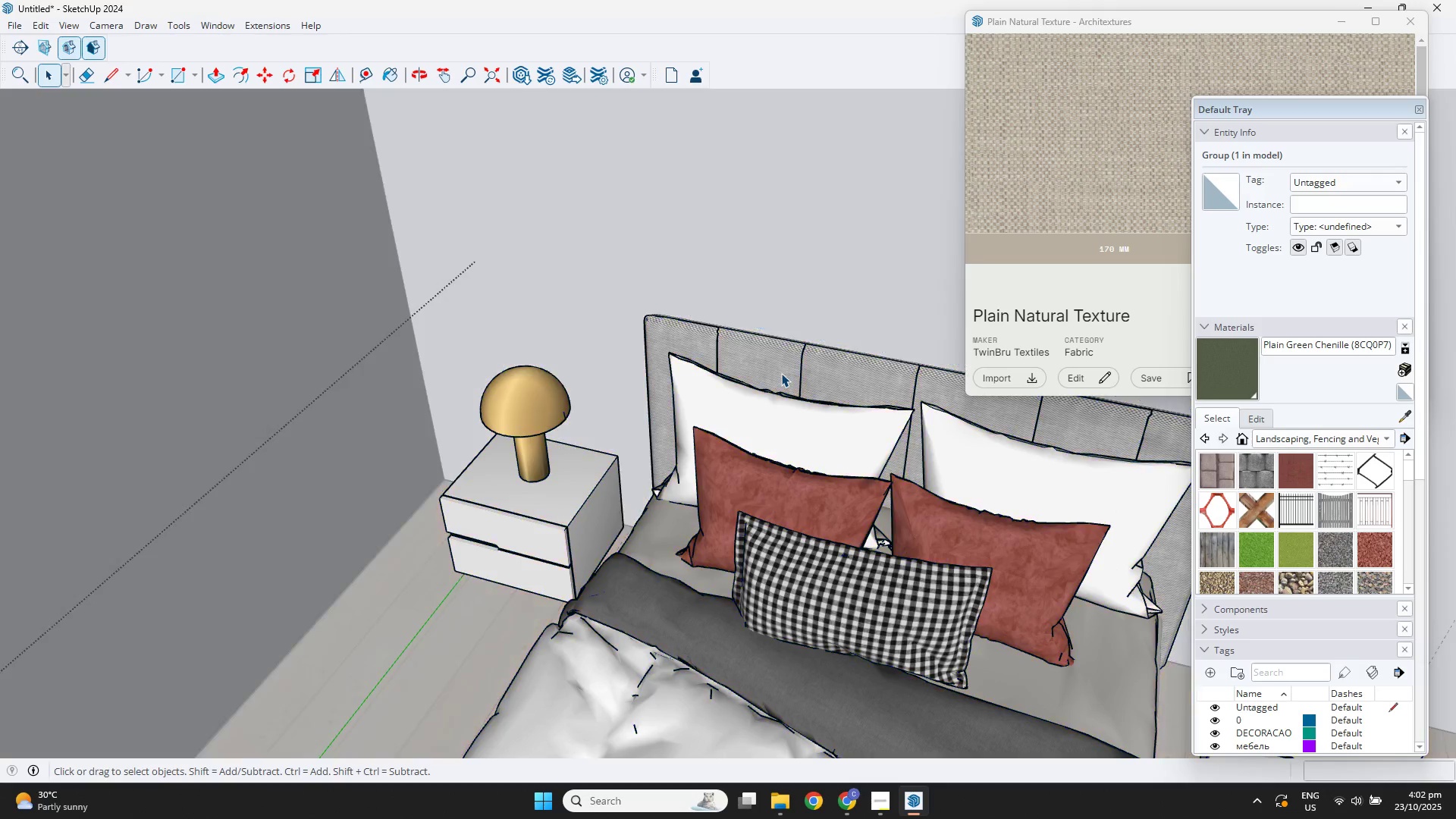 
triple_click([781, 373])
 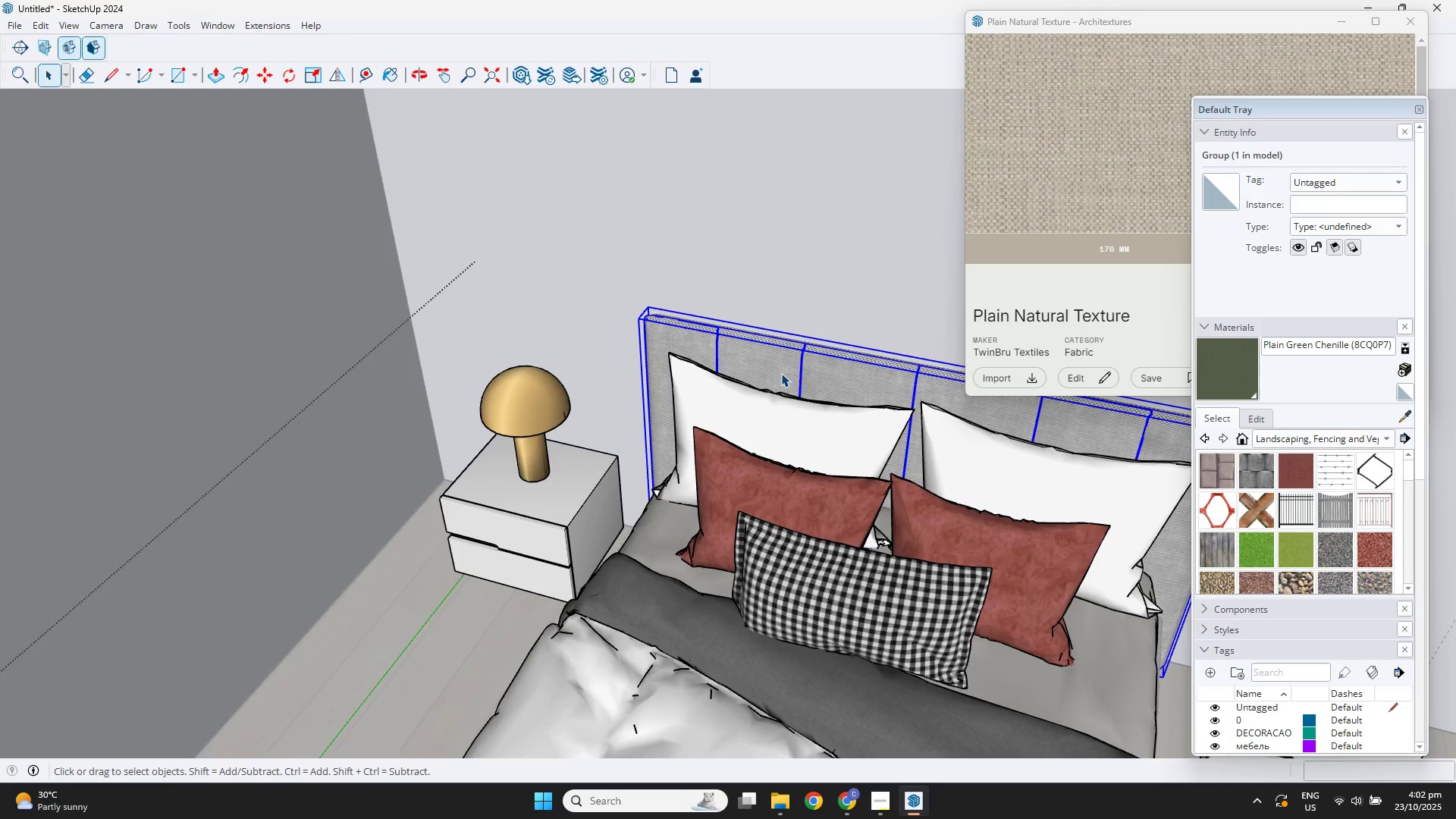 
triple_click([781, 373])
 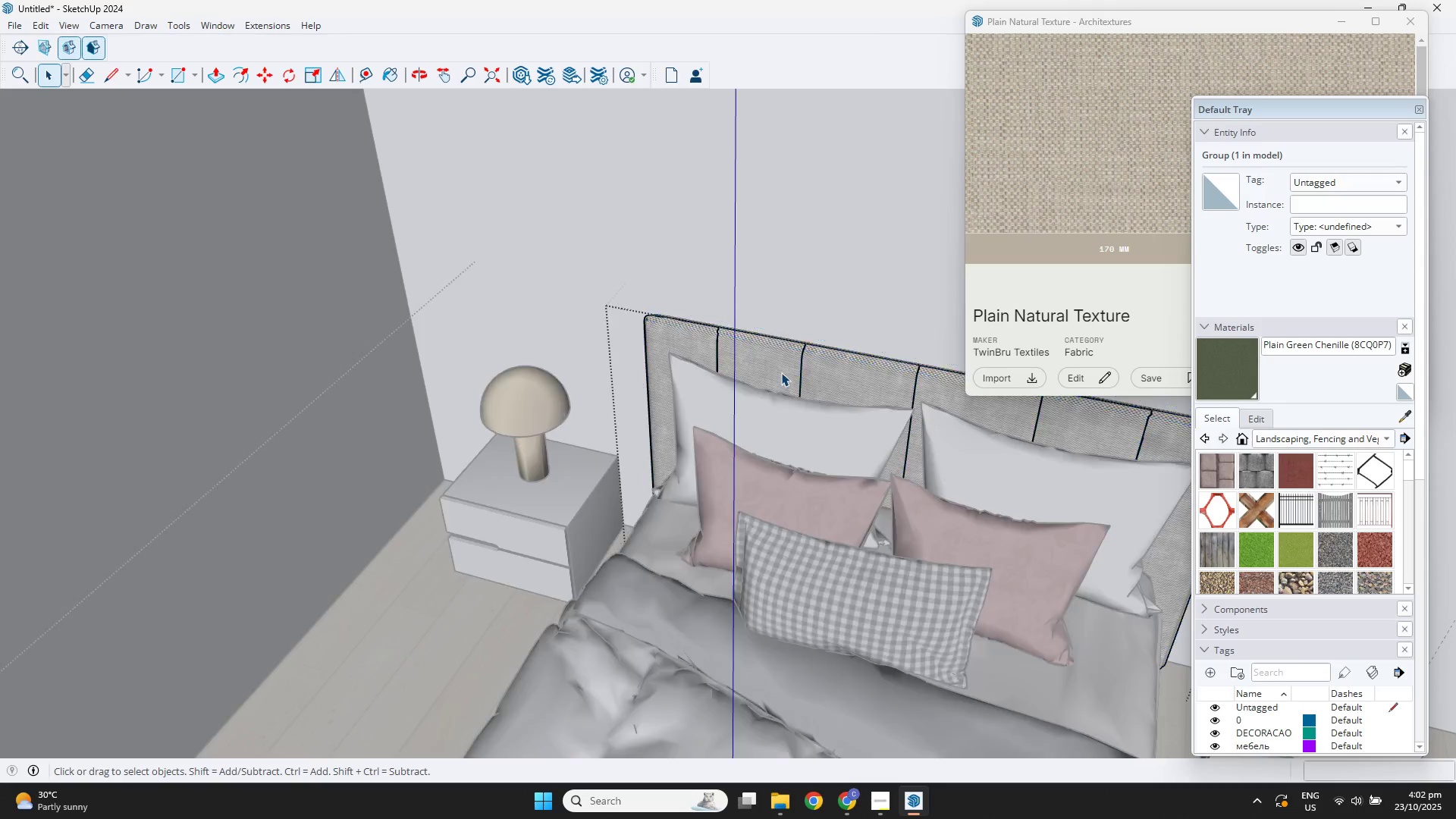 
triple_click([781, 372])
 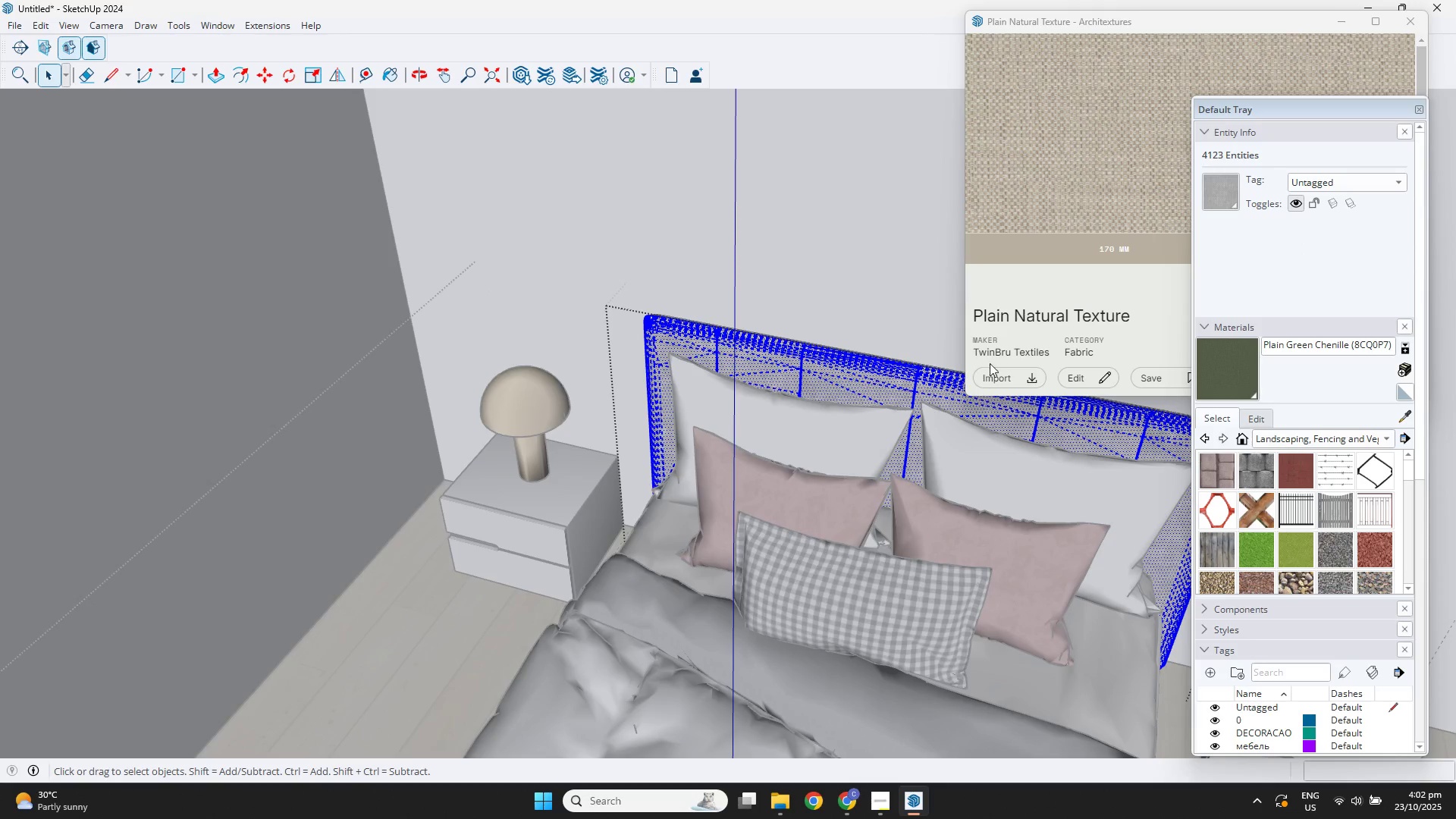 
left_click([982, 378])
 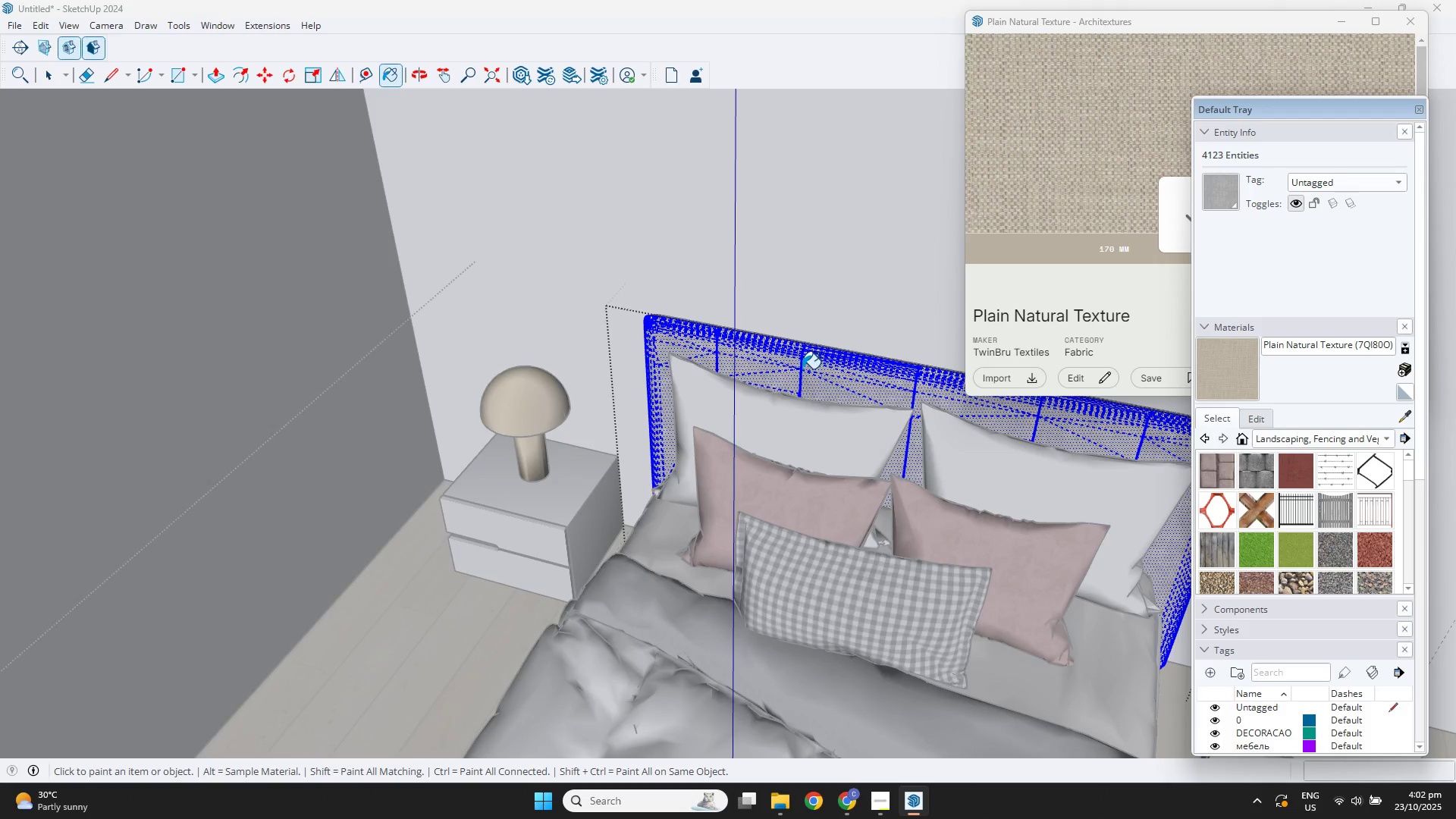 
left_click([790, 369])
 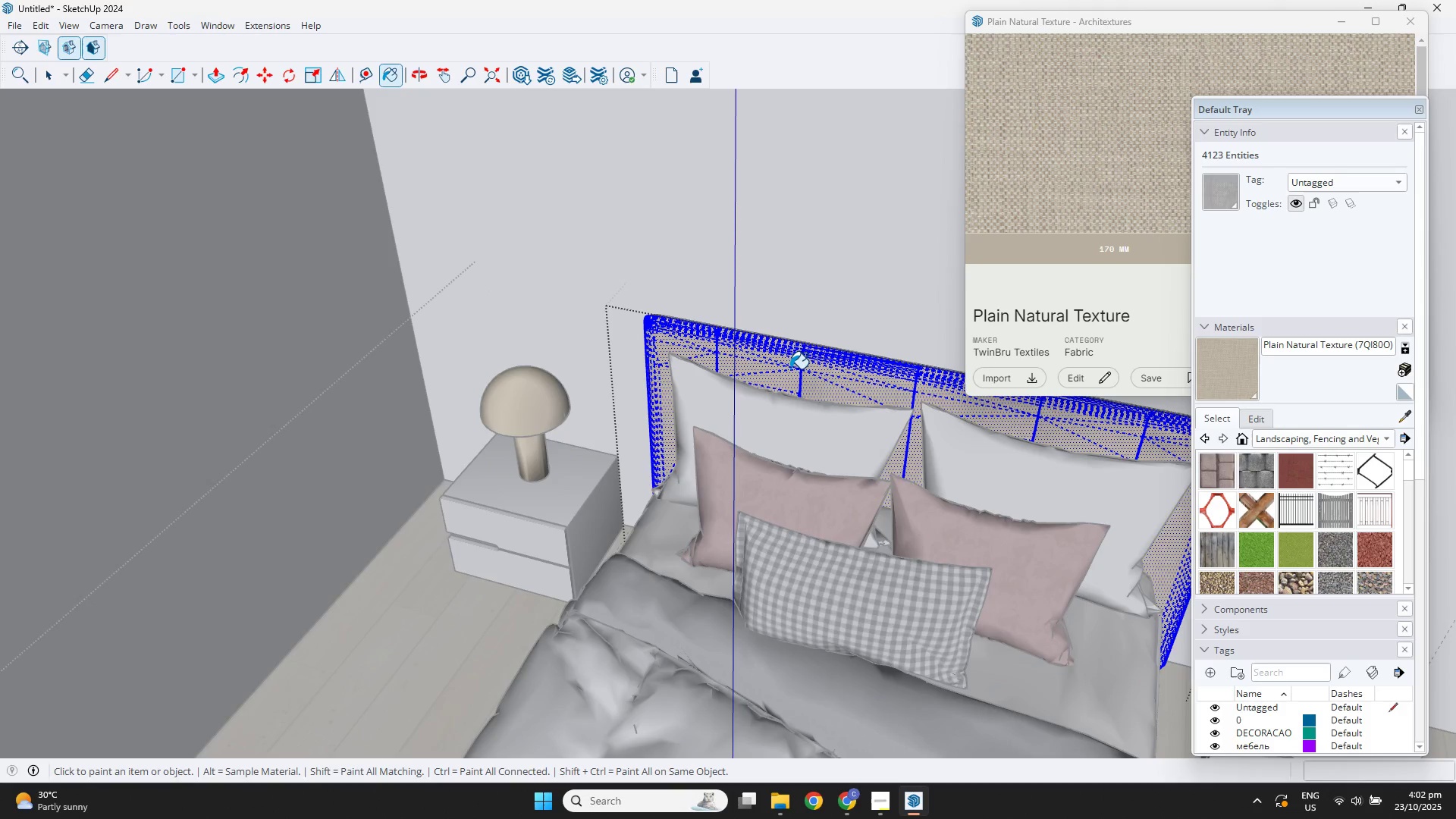 
key(Space)
 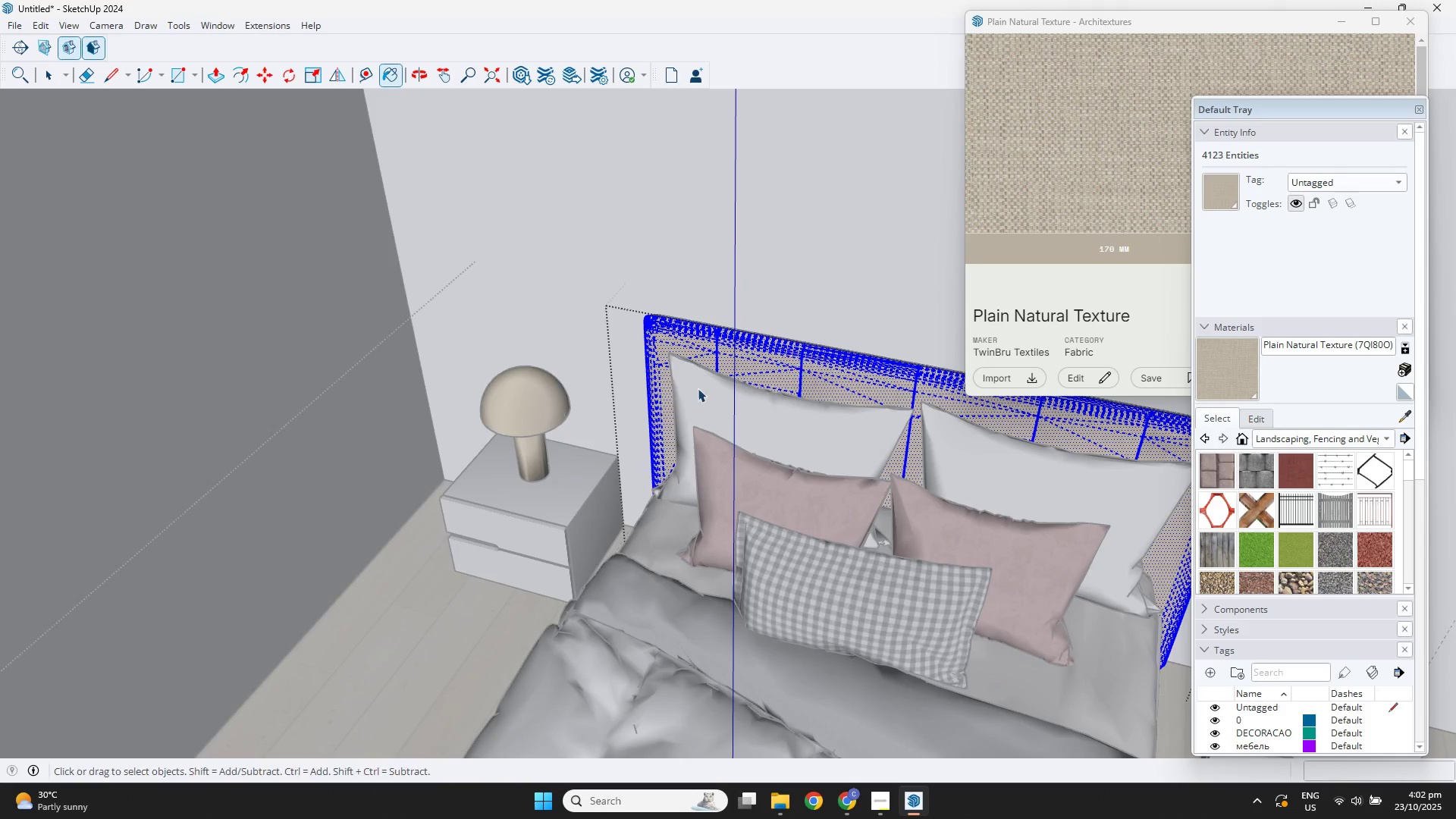 
scroll: coordinate [651, 406], scroll_direction: down, amount: 3.0
 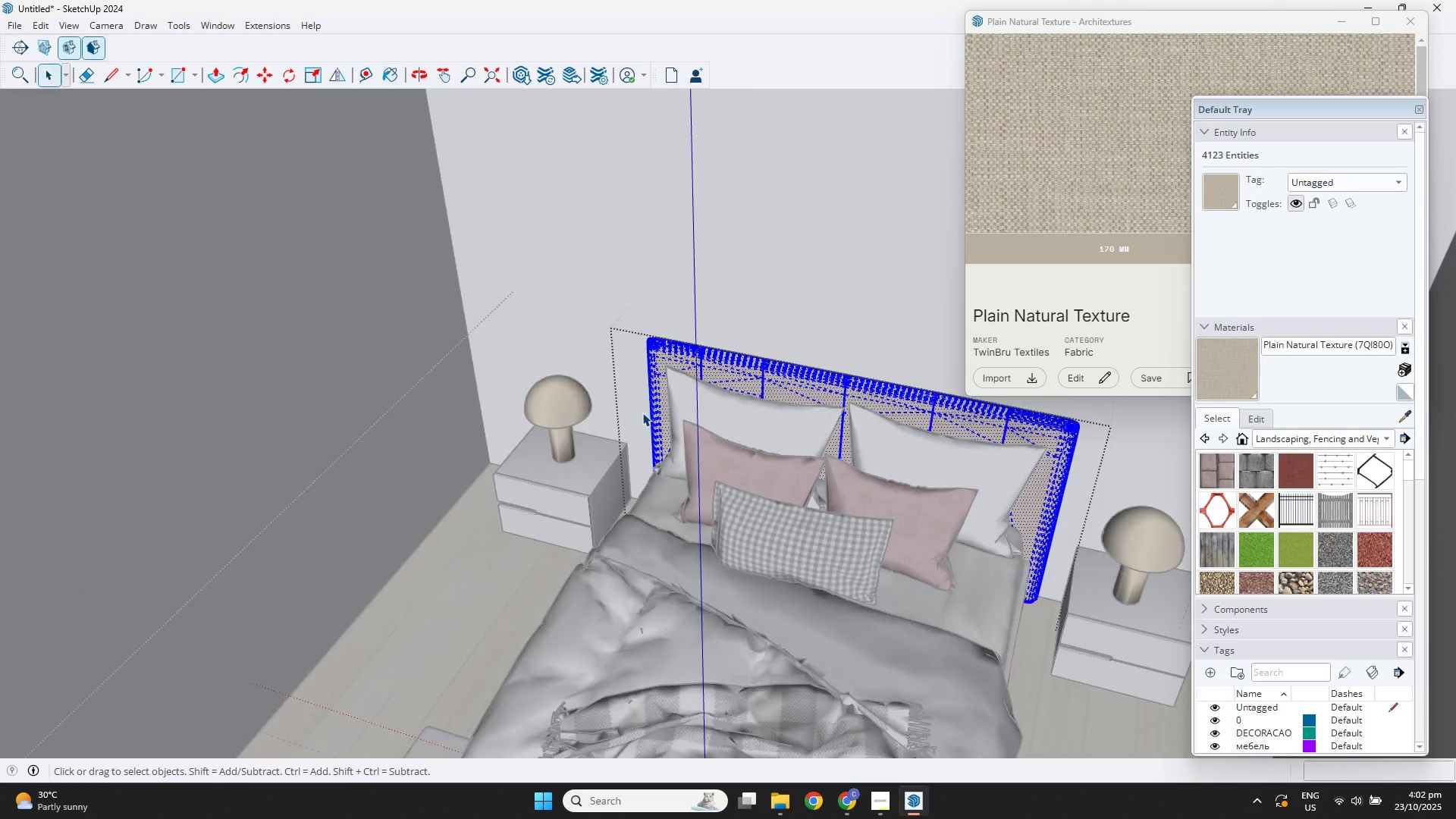 
key(Escape)
 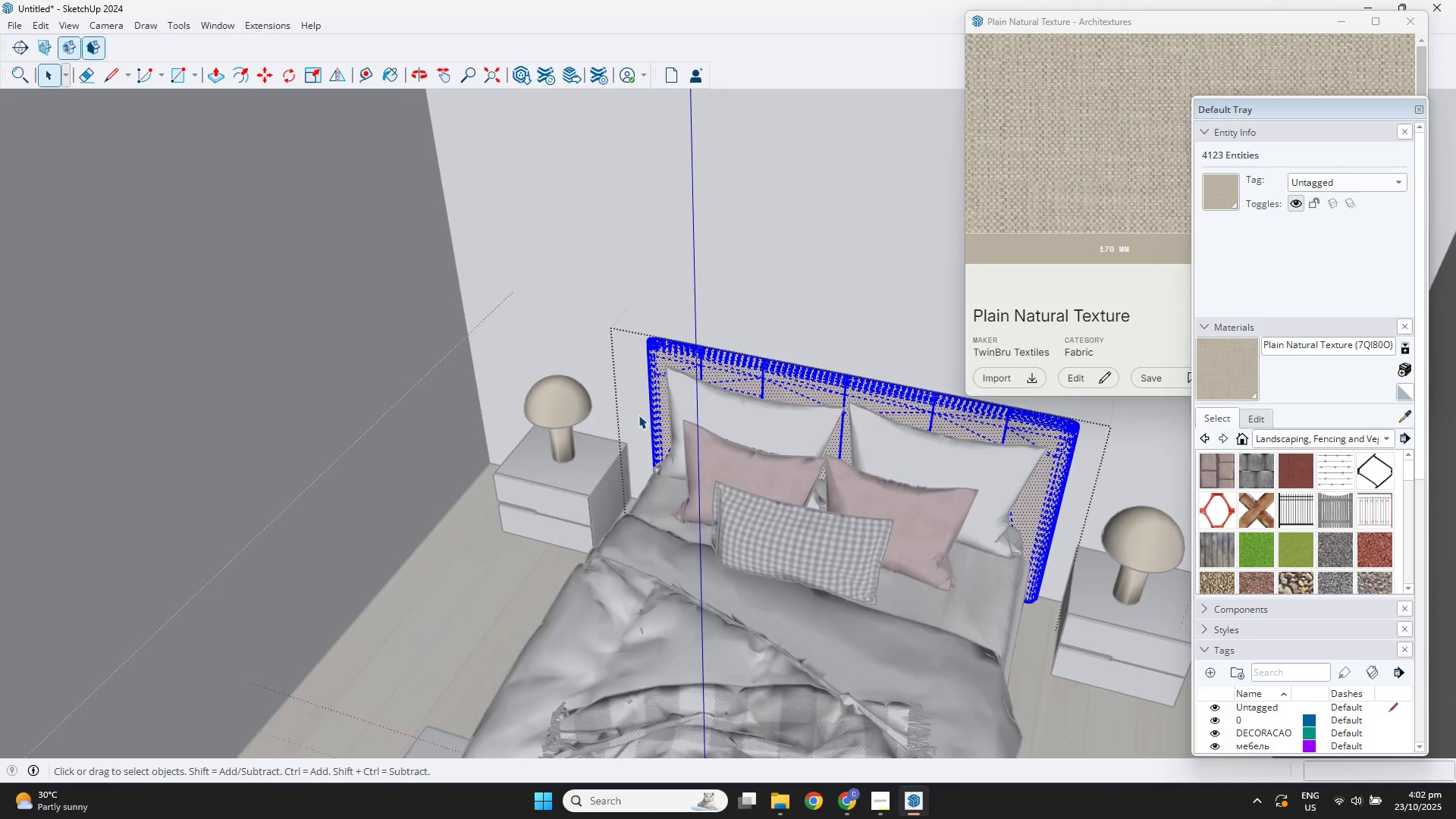 
key(Escape)
 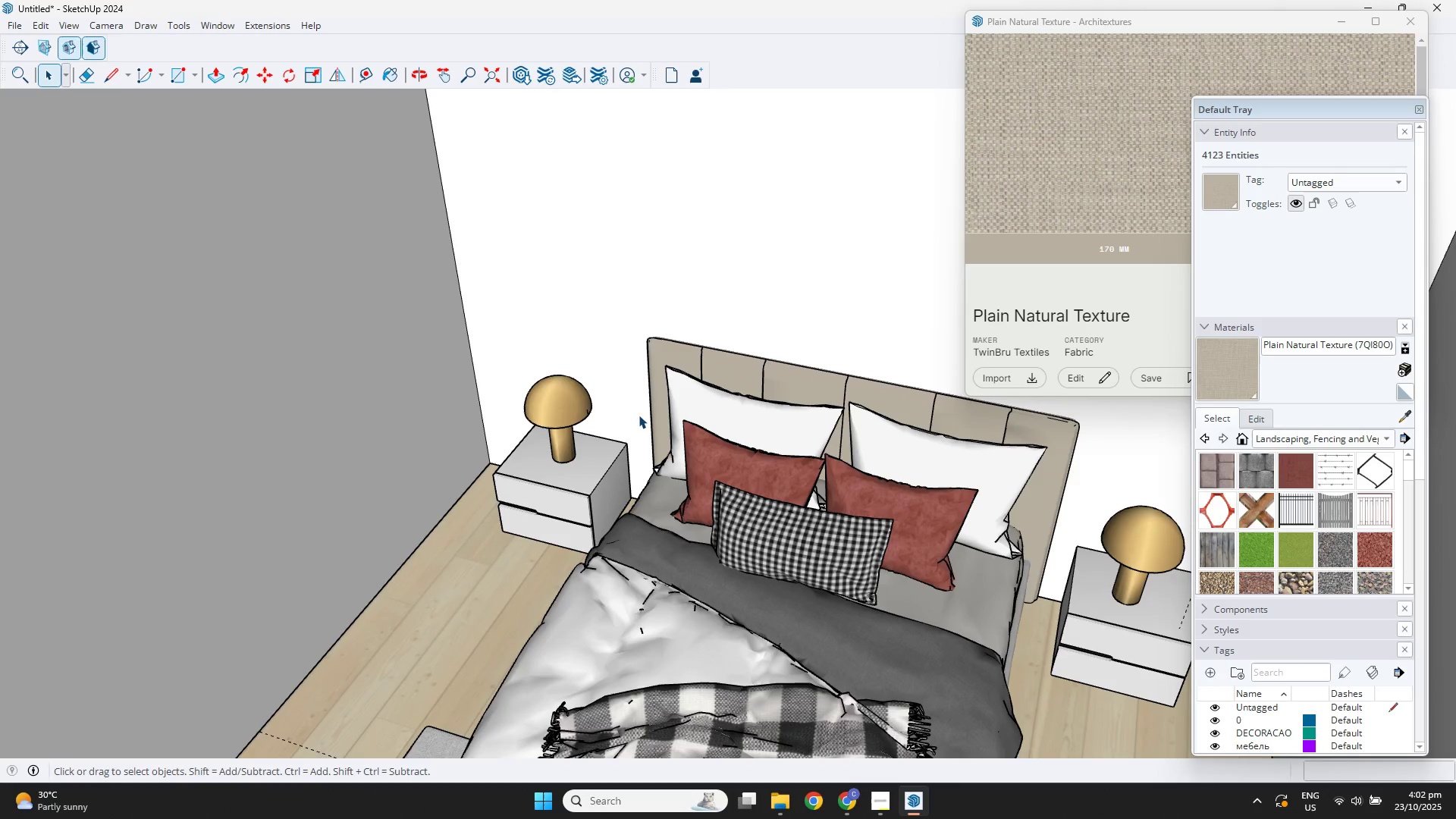 
key(Escape)
 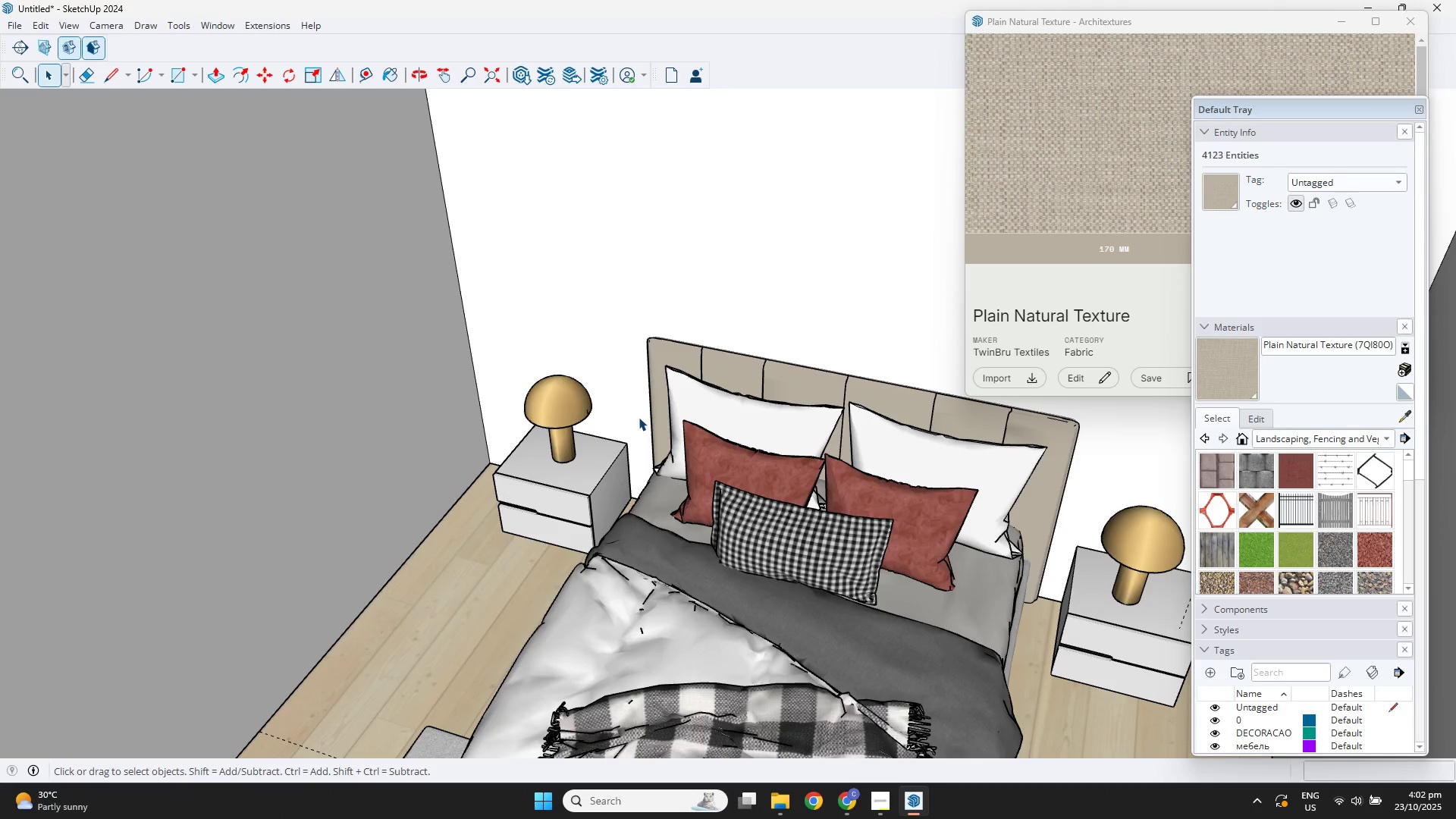 
scroll: coordinate [646, 424], scroll_direction: down, amount: 3.0
 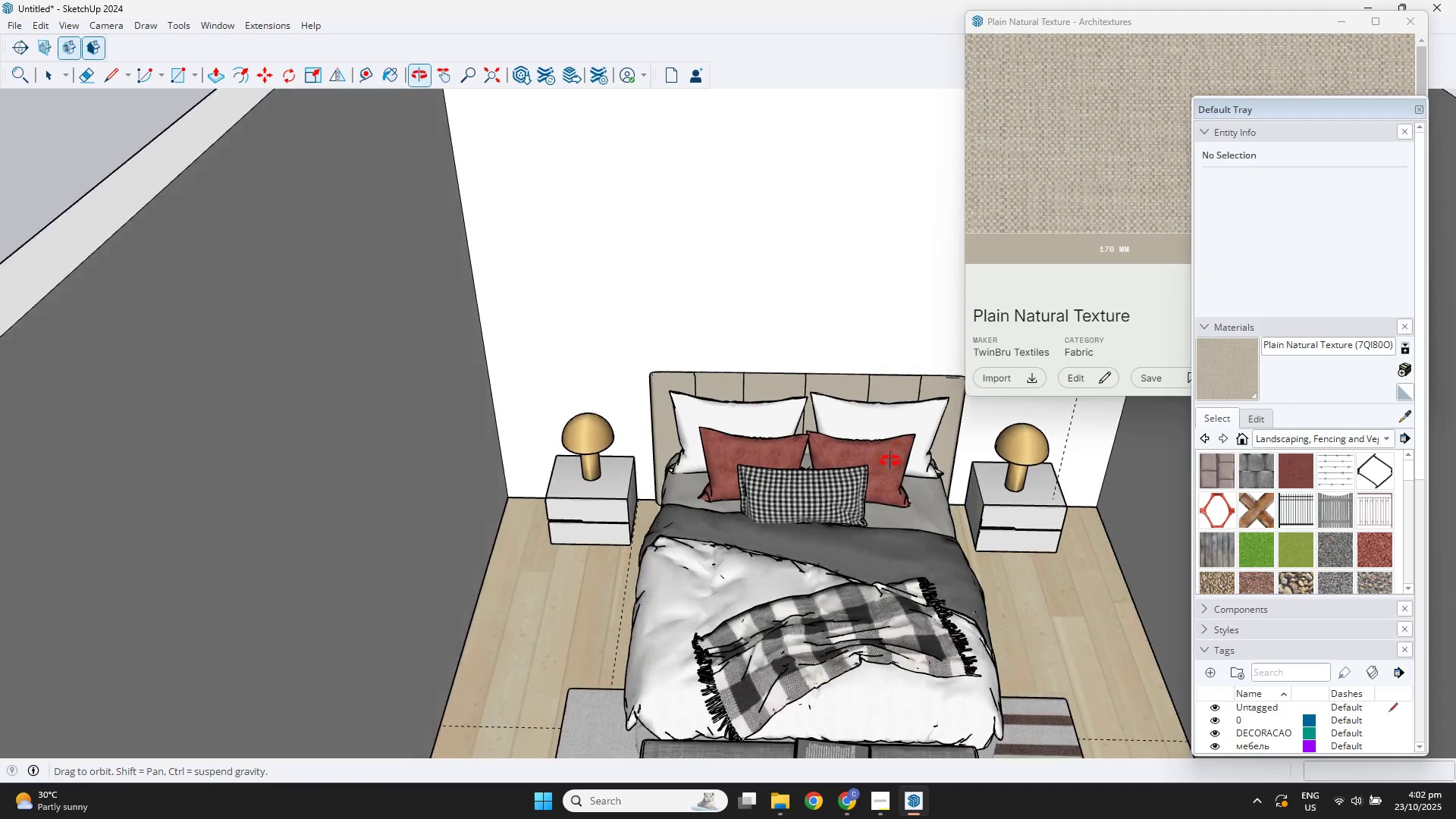 
scroll: coordinate [852, 445], scroll_direction: up, amount: 3.0
 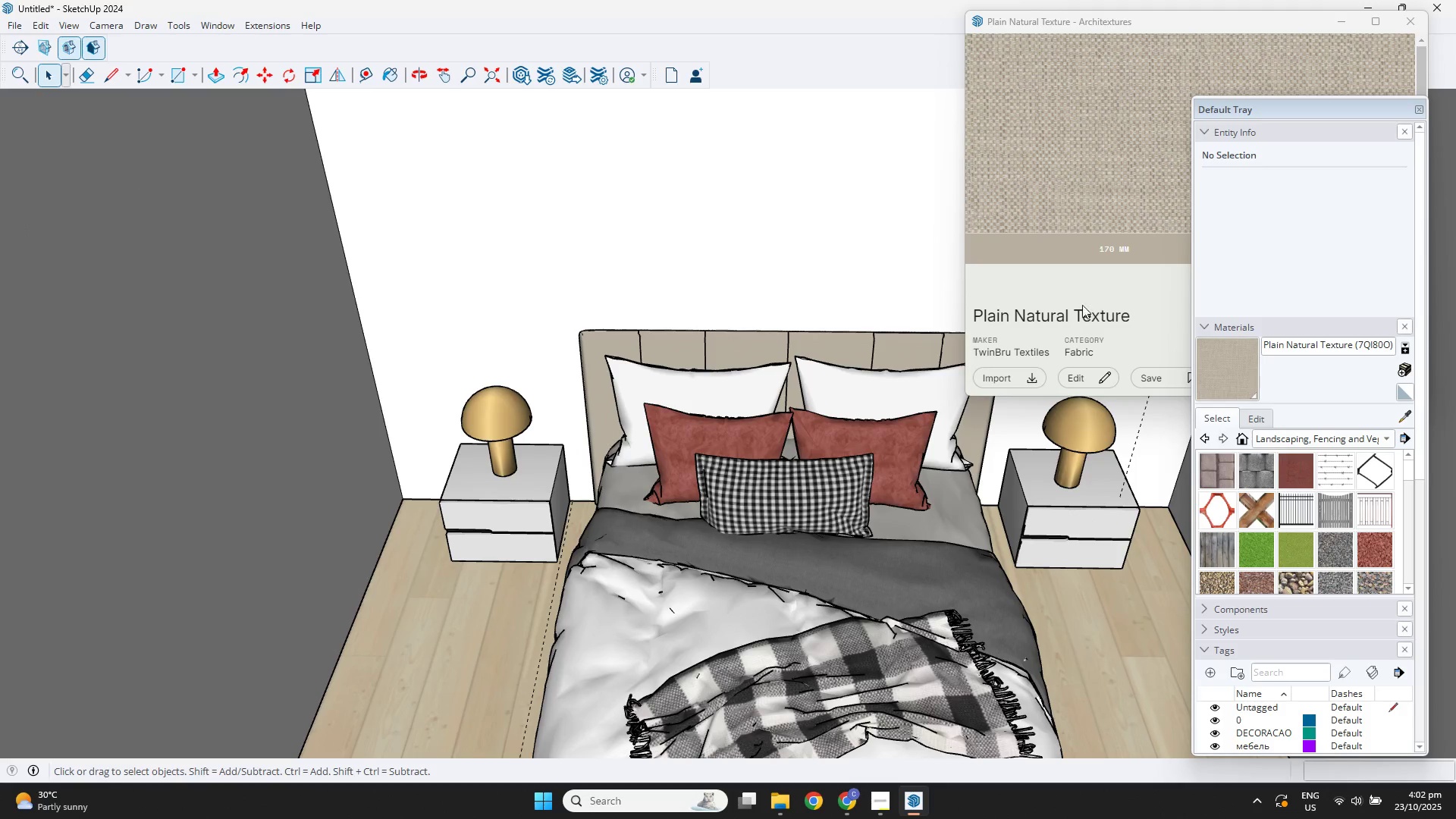 
left_click([1076, 306])
 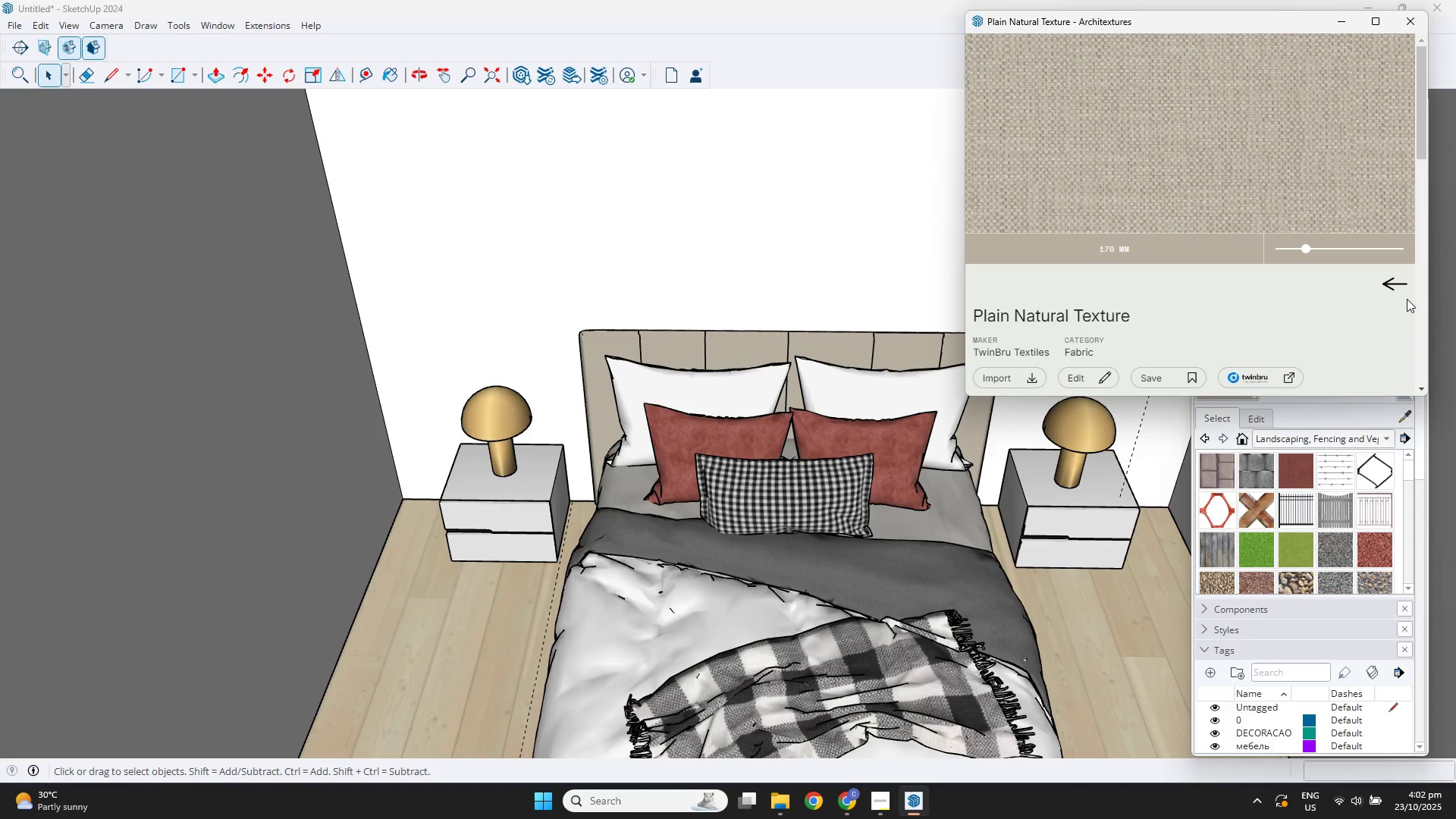 
left_click([1392, 287])
 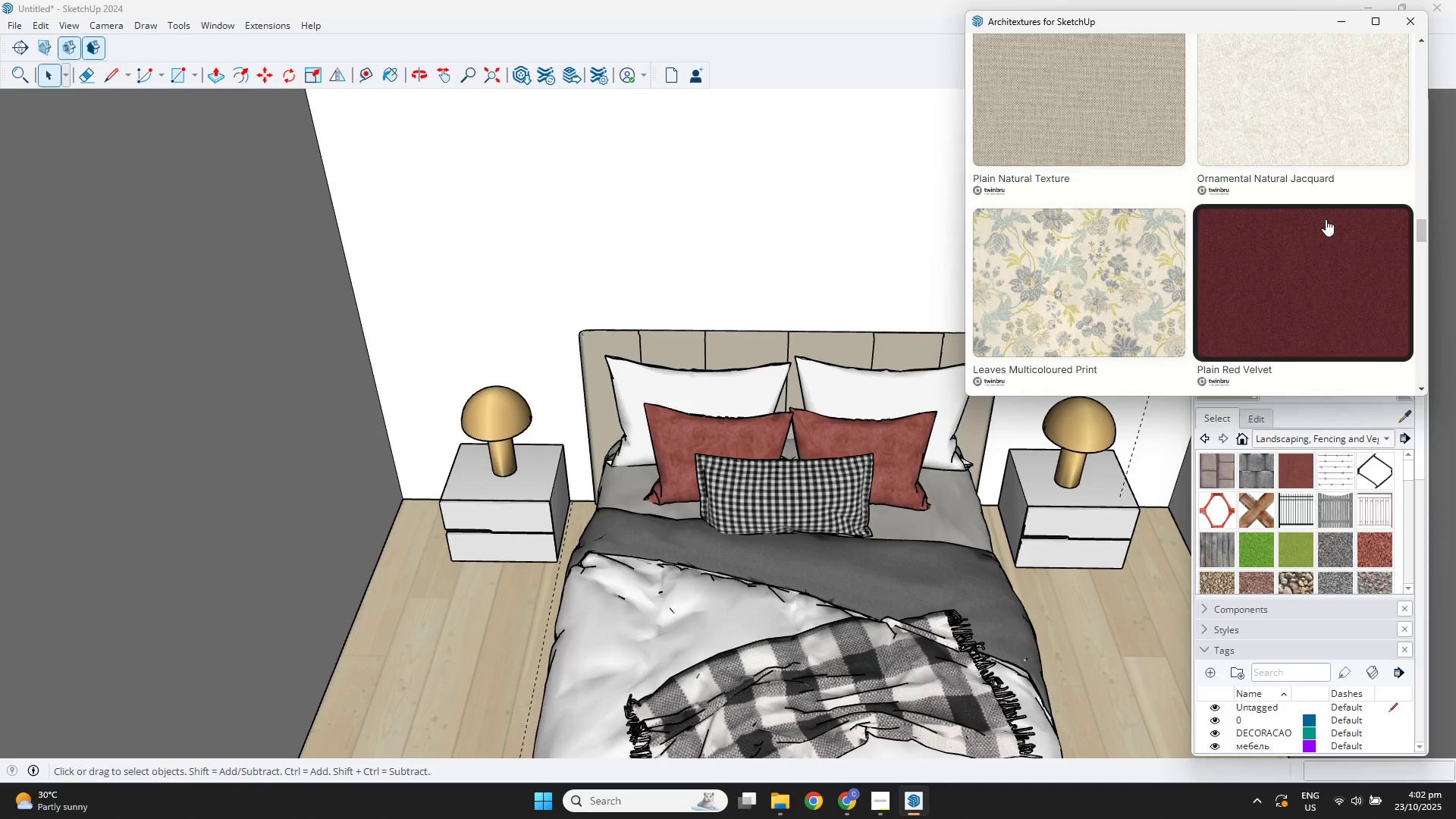 
scroll: coordinate [1263, 327], scroll_direction: up, amount: 9.0
 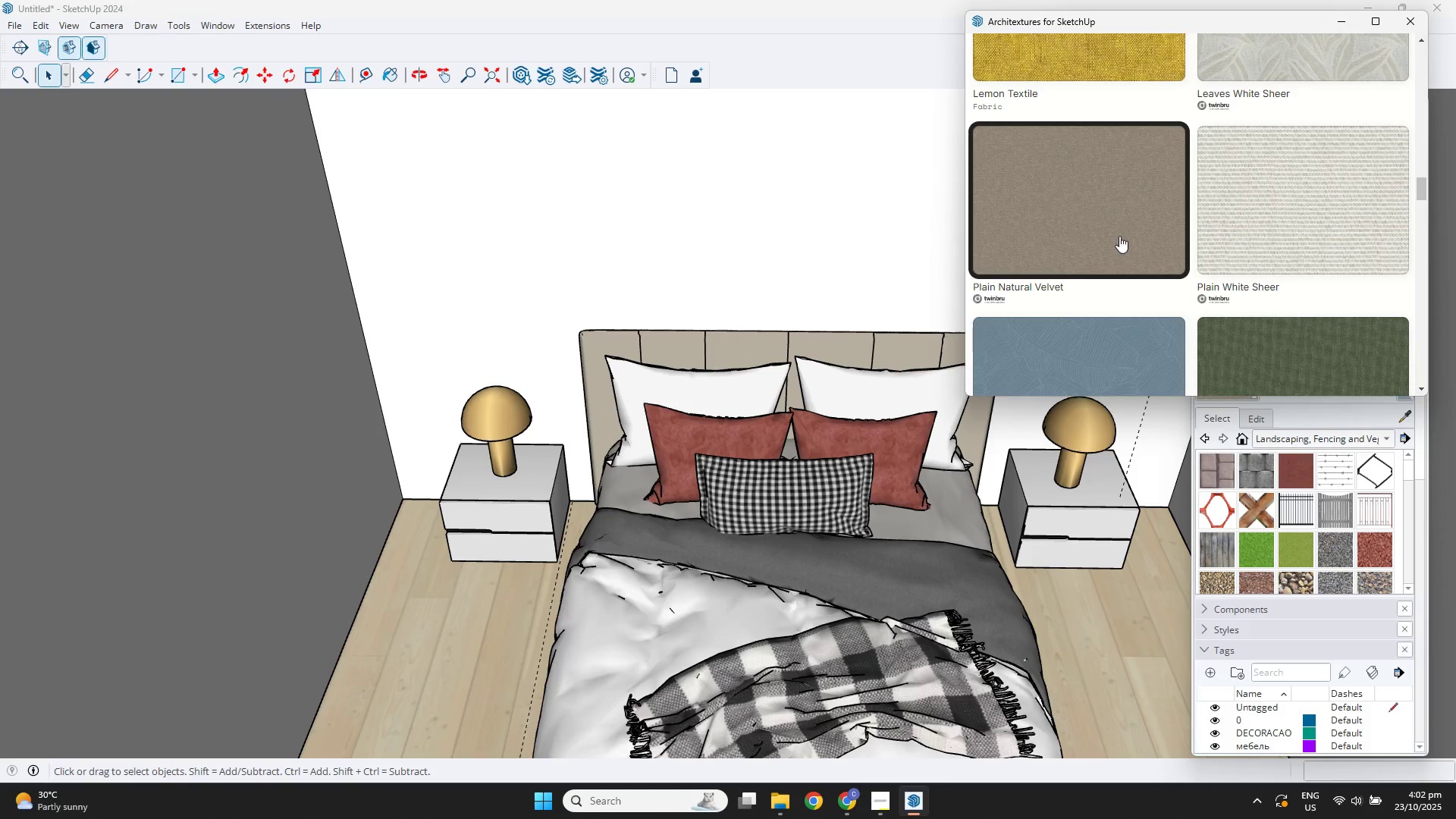 
left_click([1113, 232])
 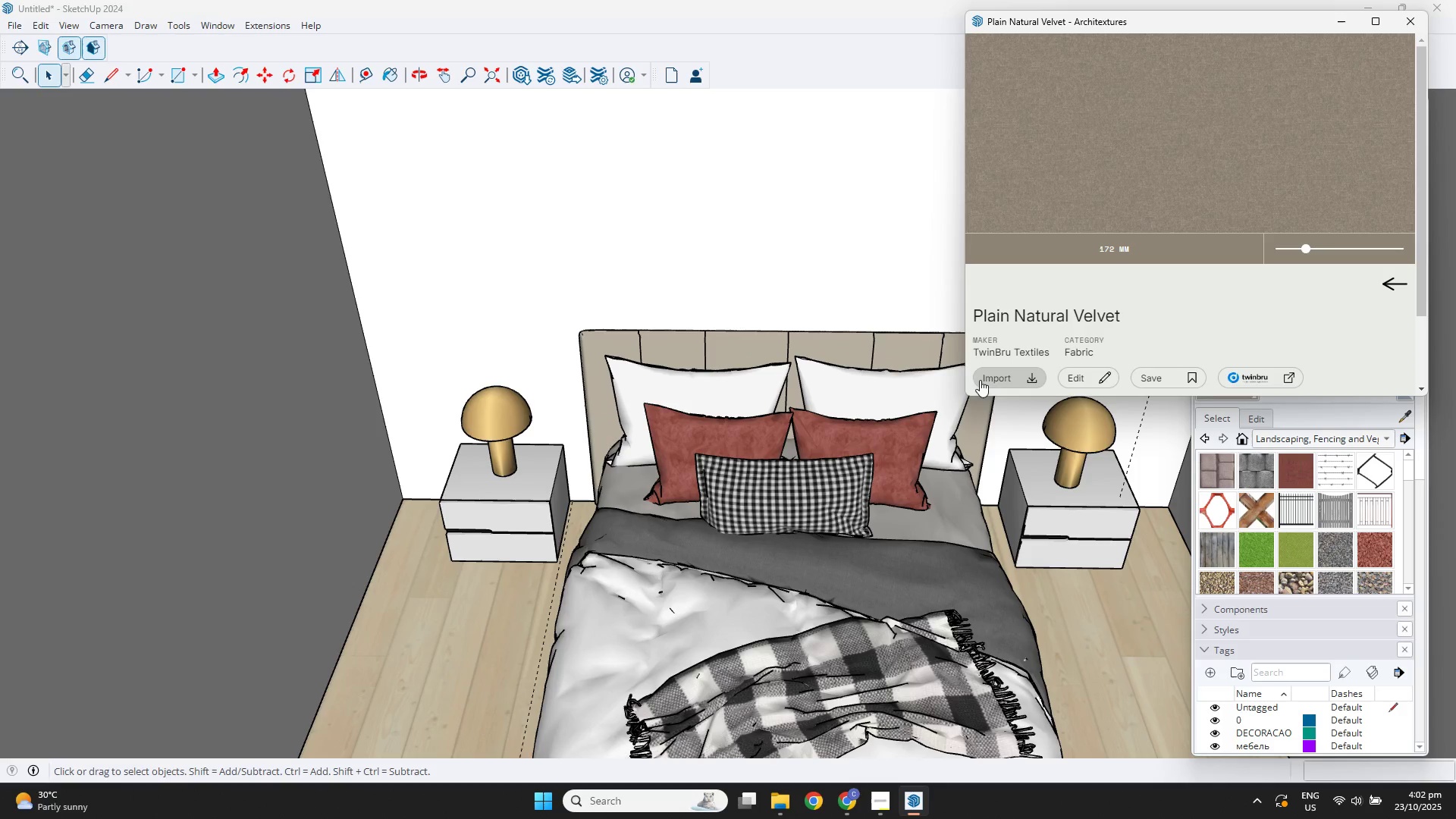 
left_click([991, 378])
 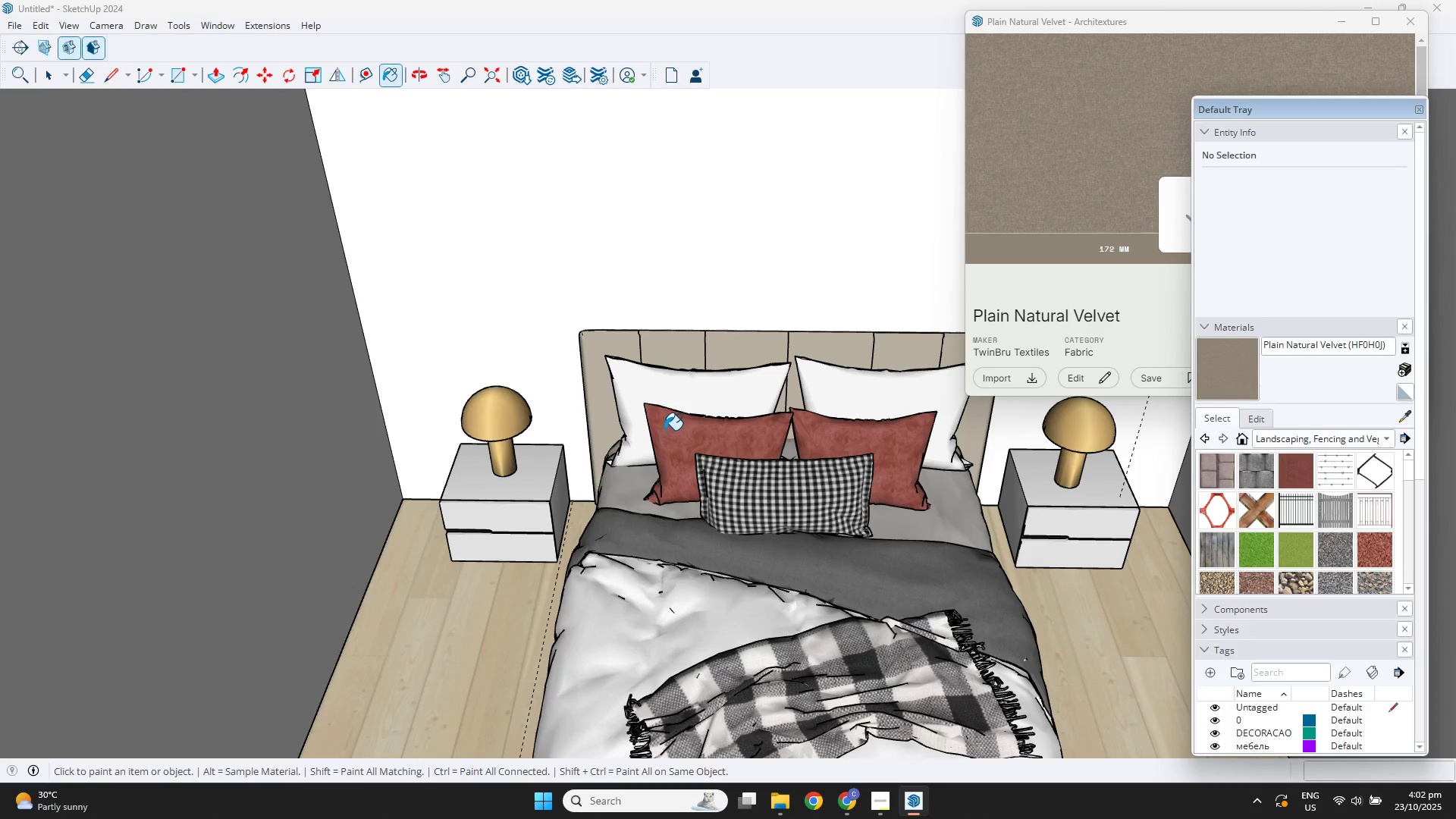 
scroll: coordinate [666, 424], scroll_direction: up, amount: 2.0
 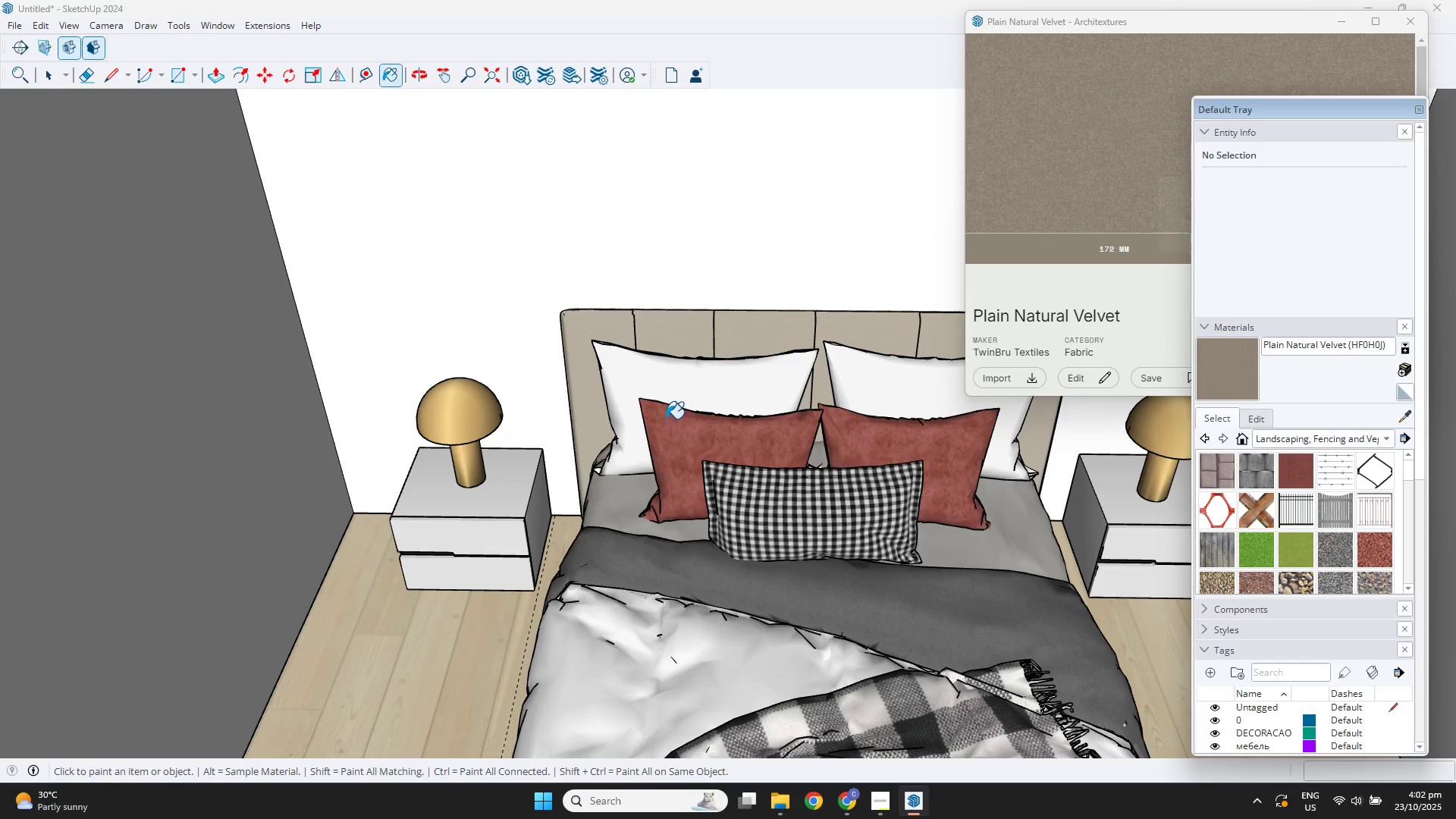 
key(Space)
 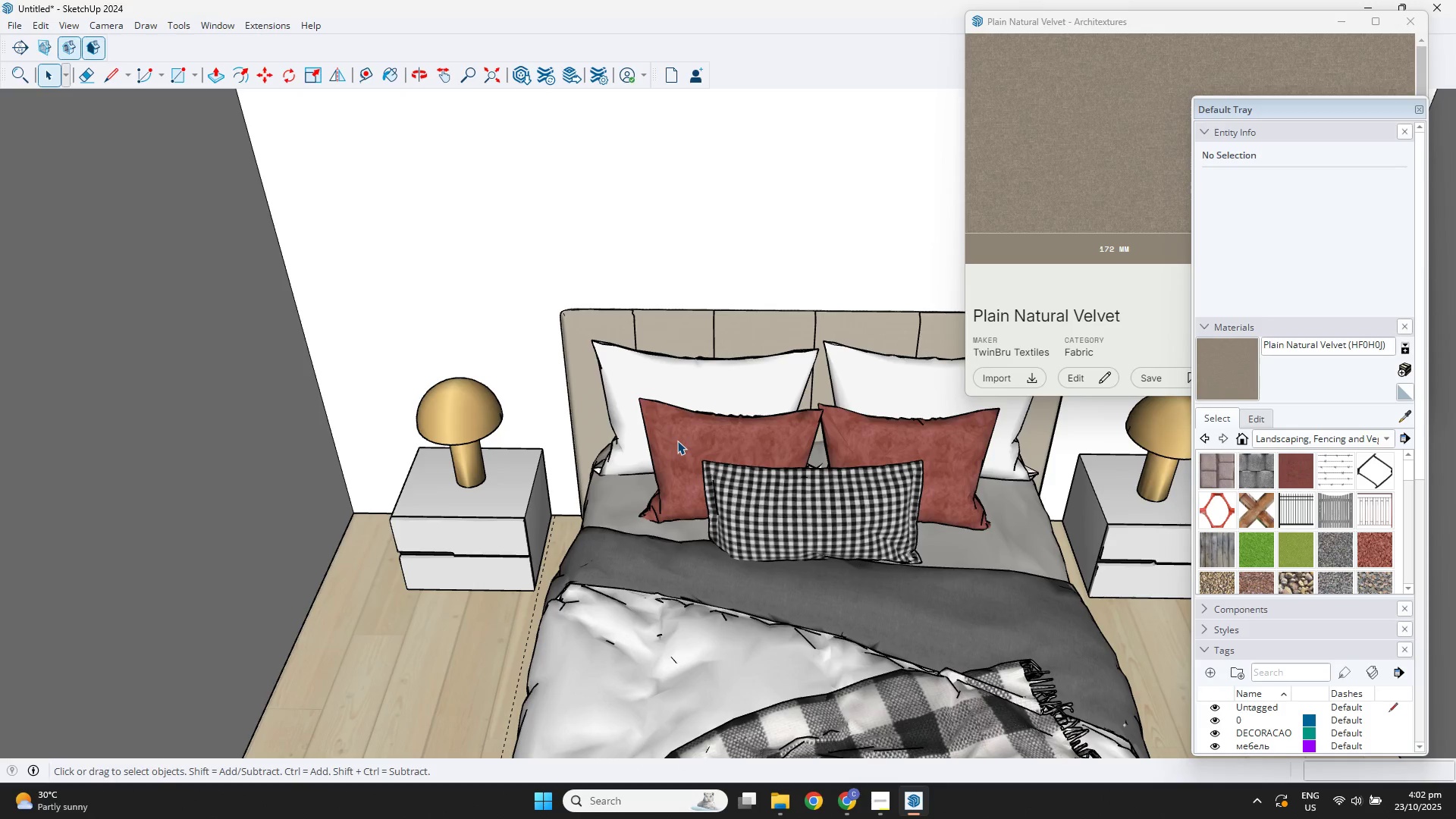 
double_click([679, 441])
 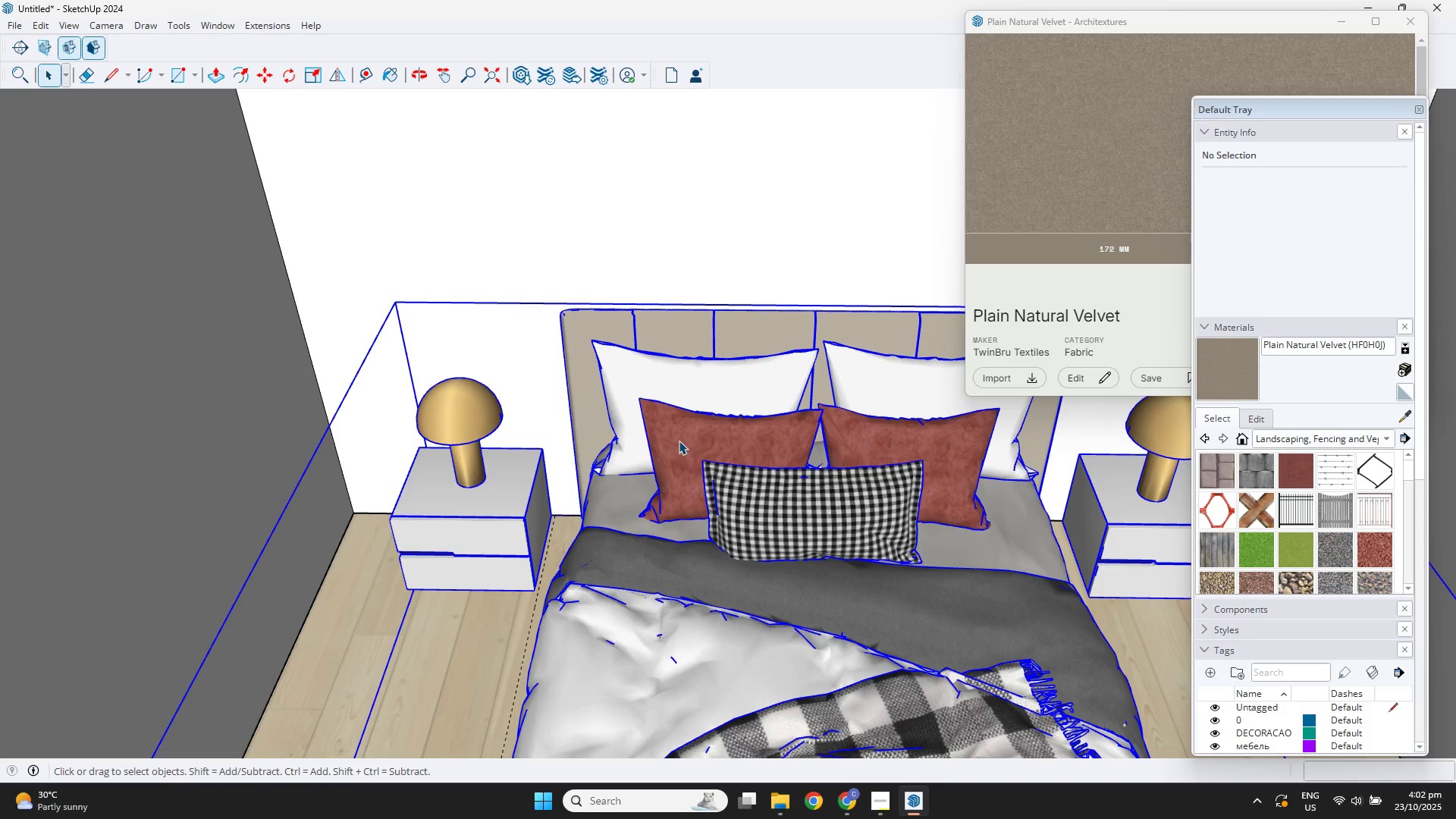 
triple_click([679, 441])
 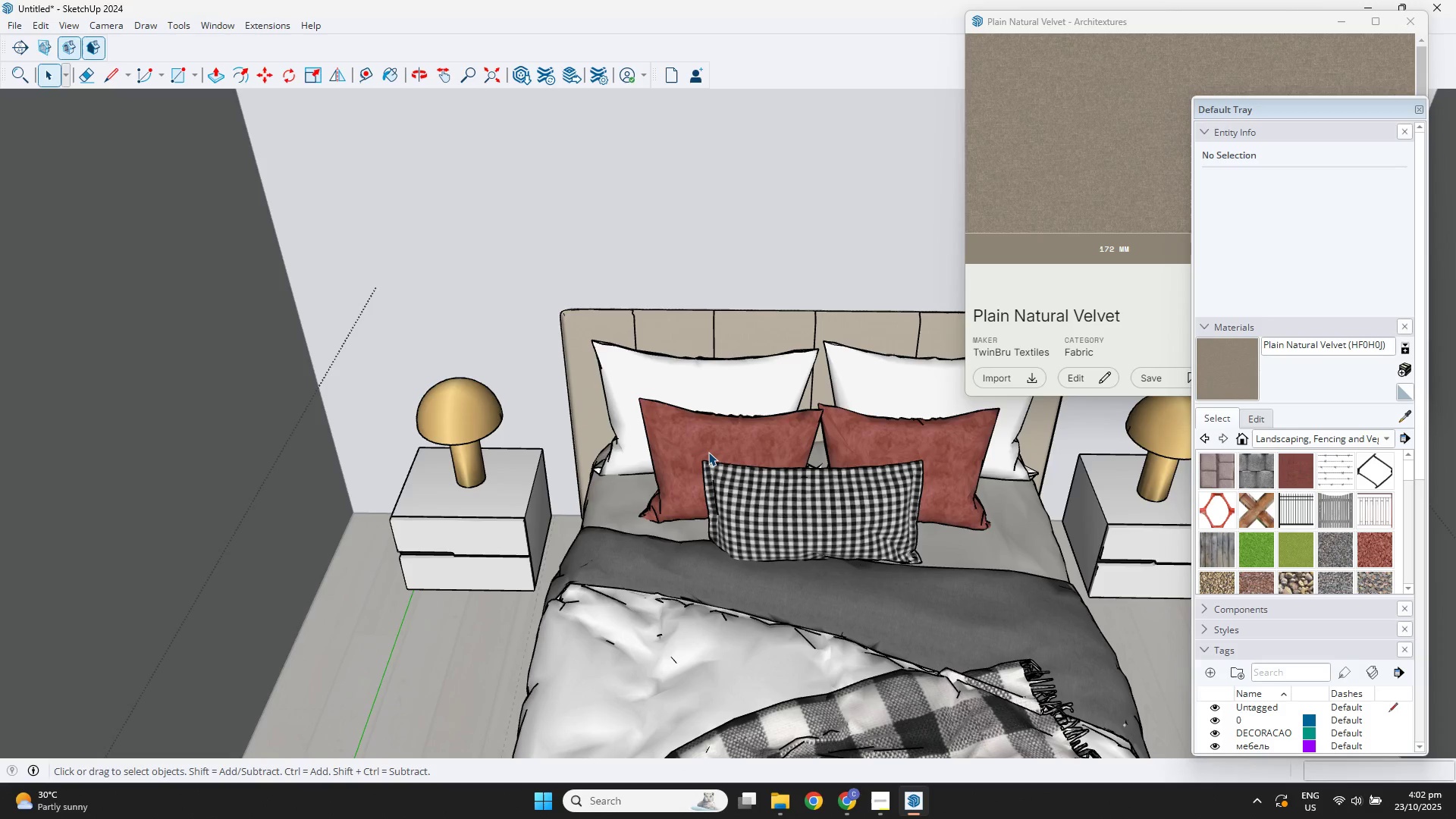 
triple_click([708, 452])
 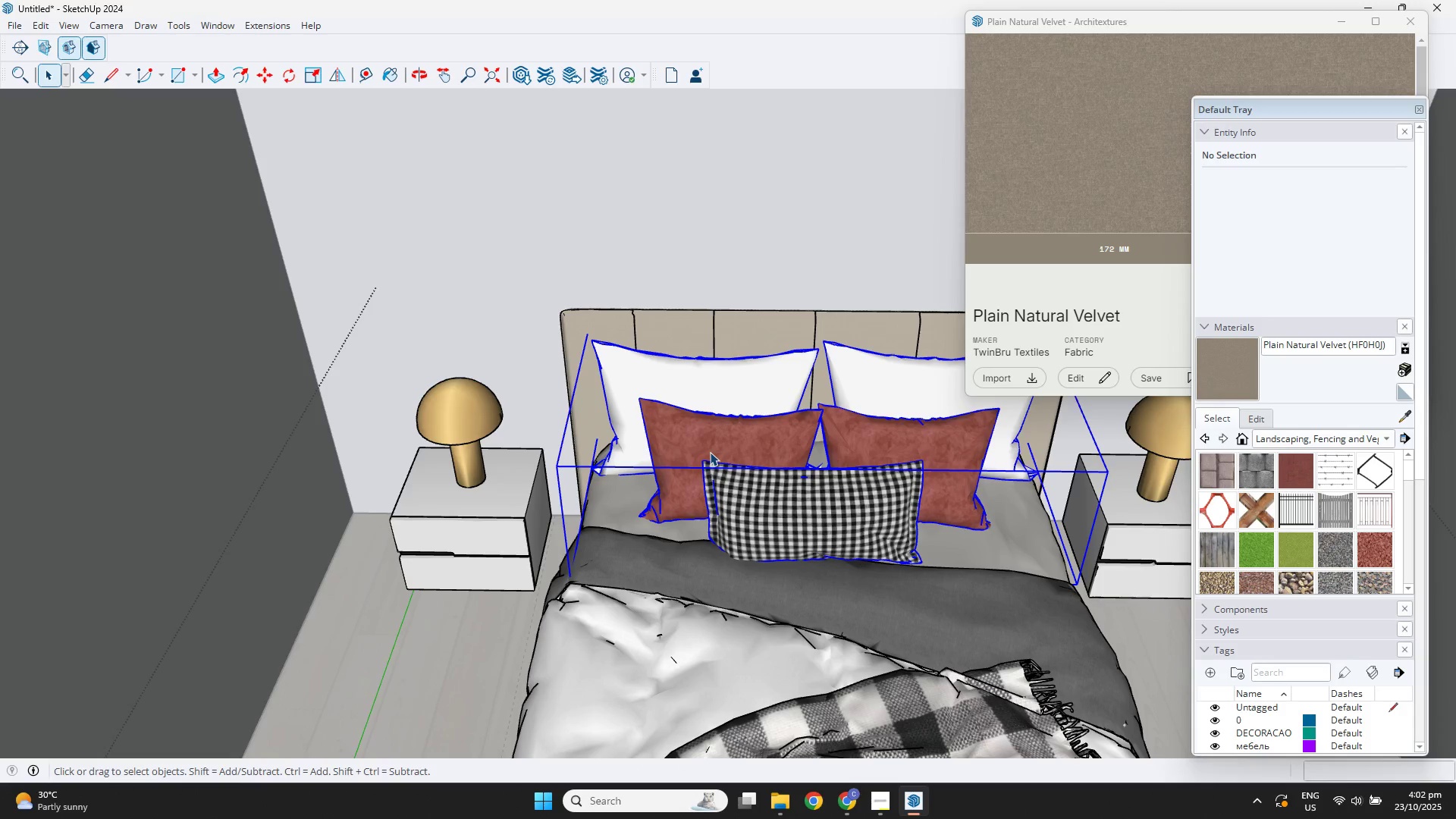 
triple_click([710, 452])
 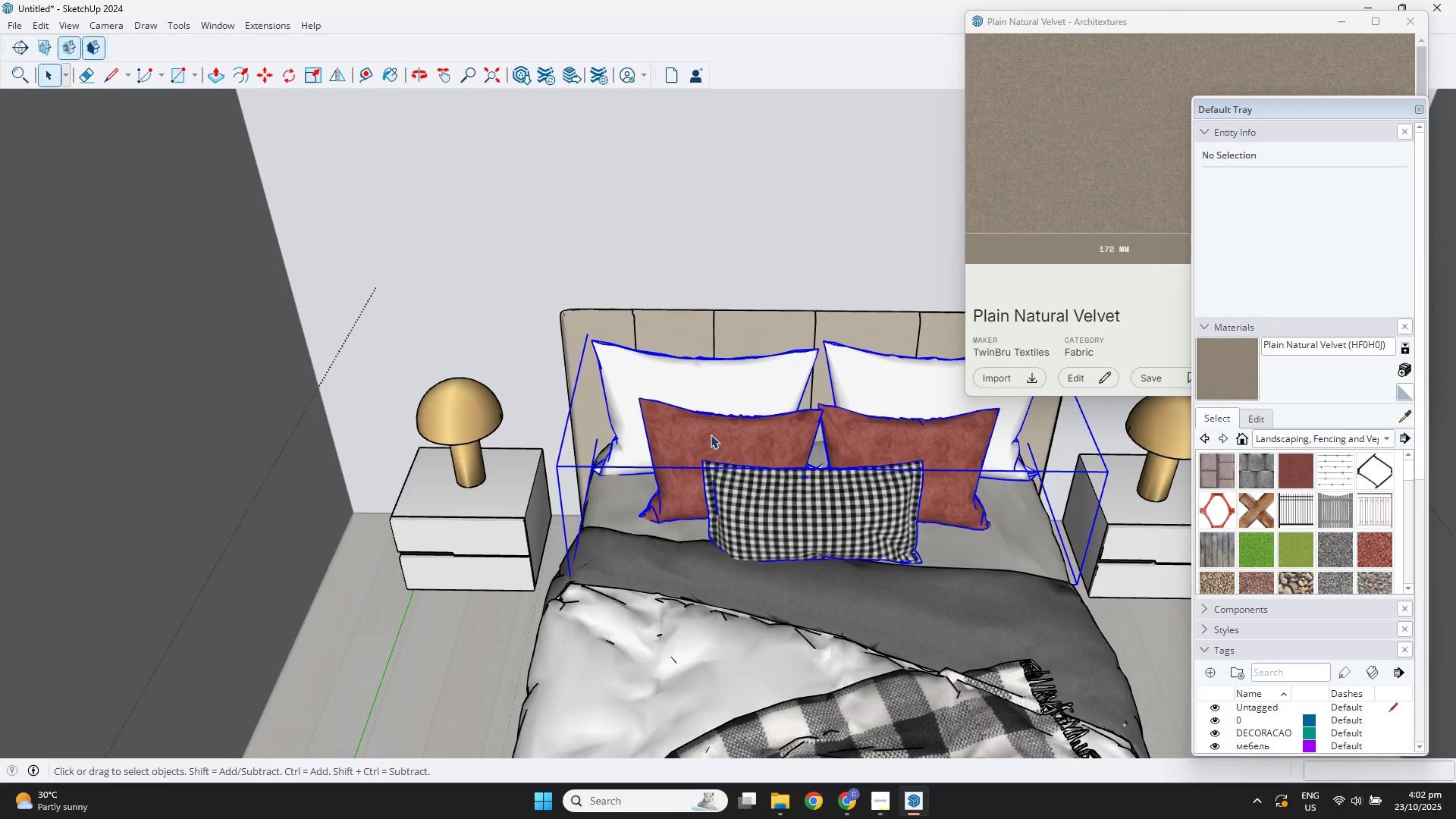 
triple_click([711, 435])
 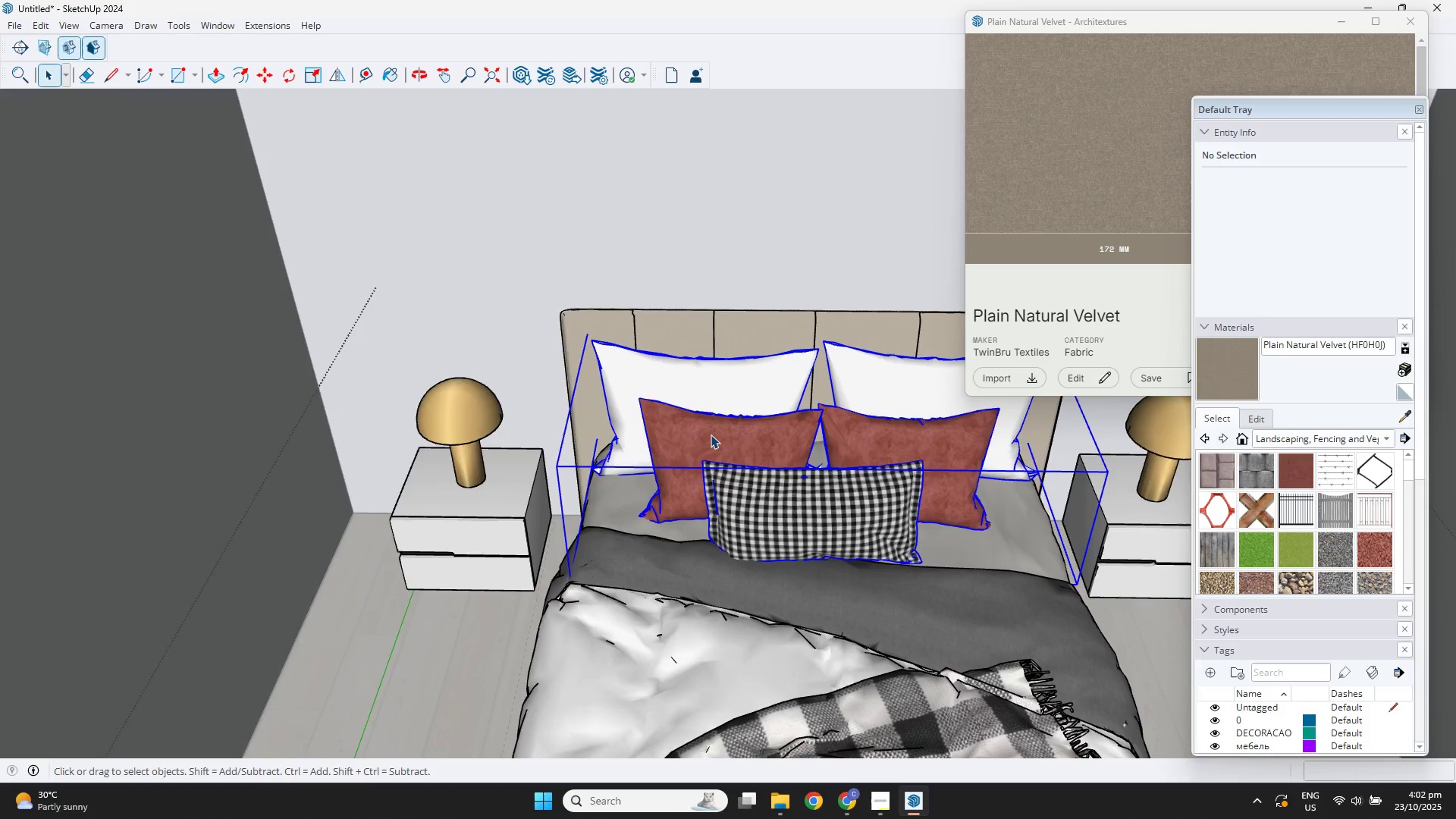 
triple_click([711, 435])
 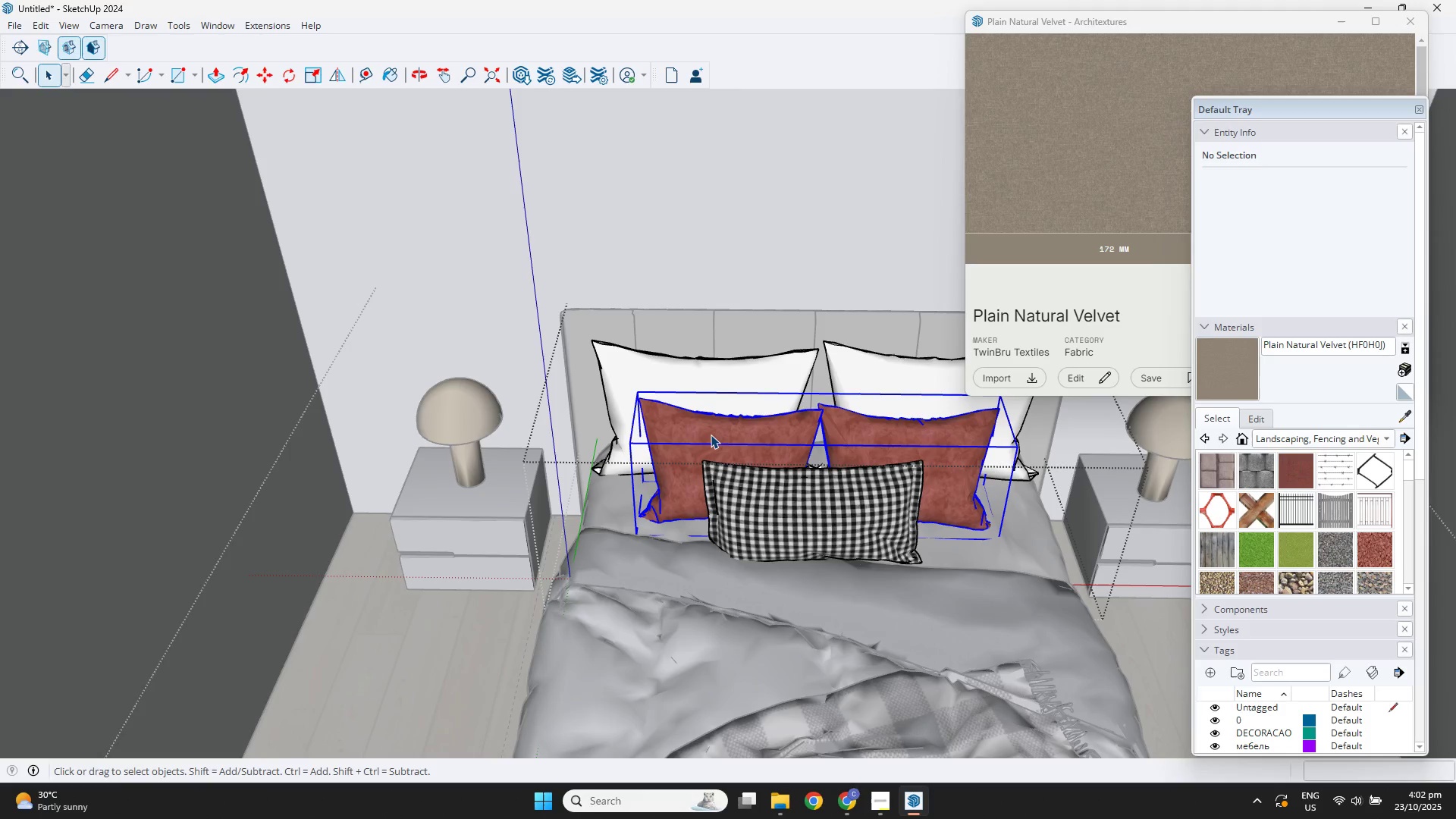 
triple_click([711, 435])
 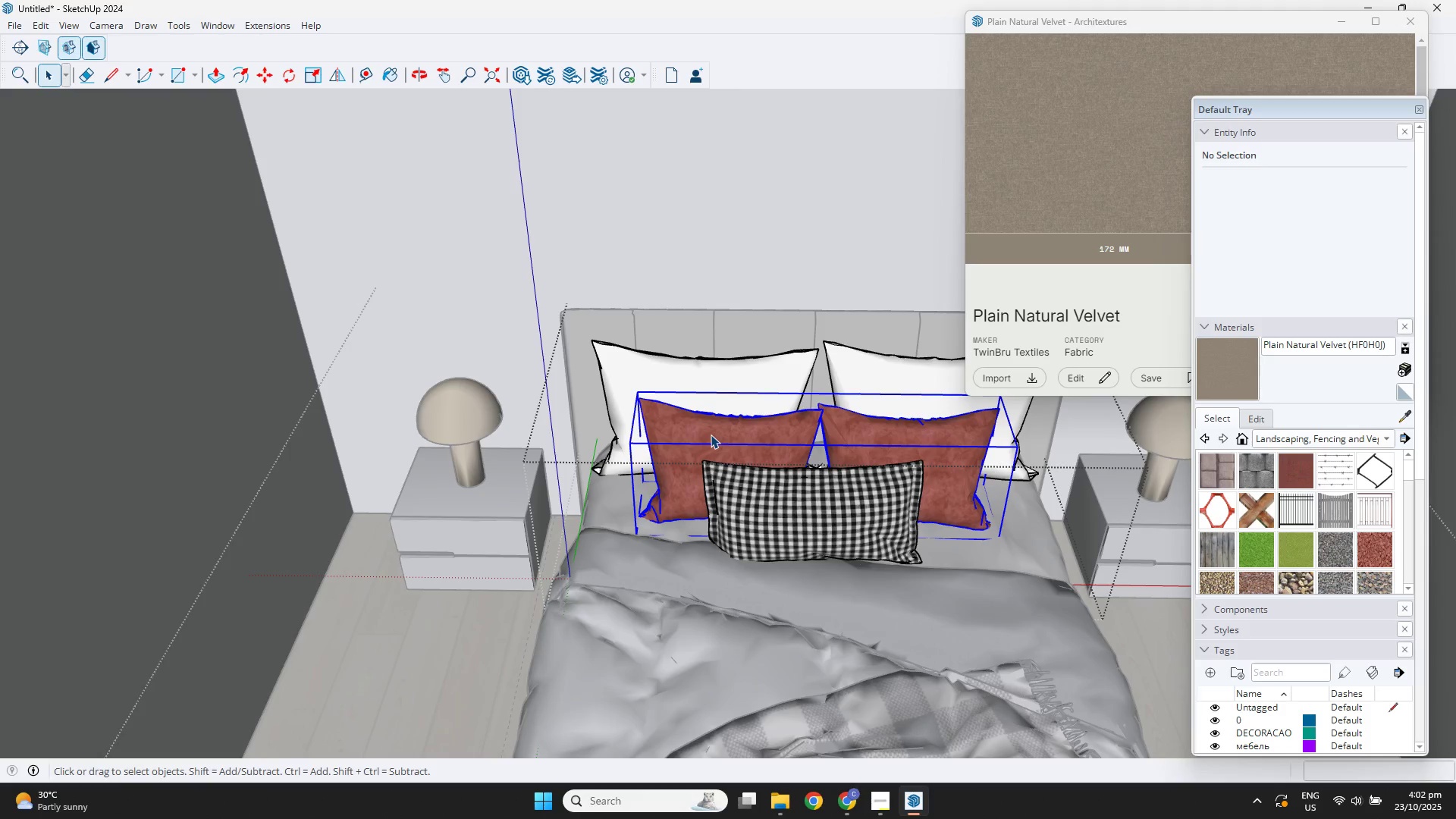 
triple_click([711, 435])
 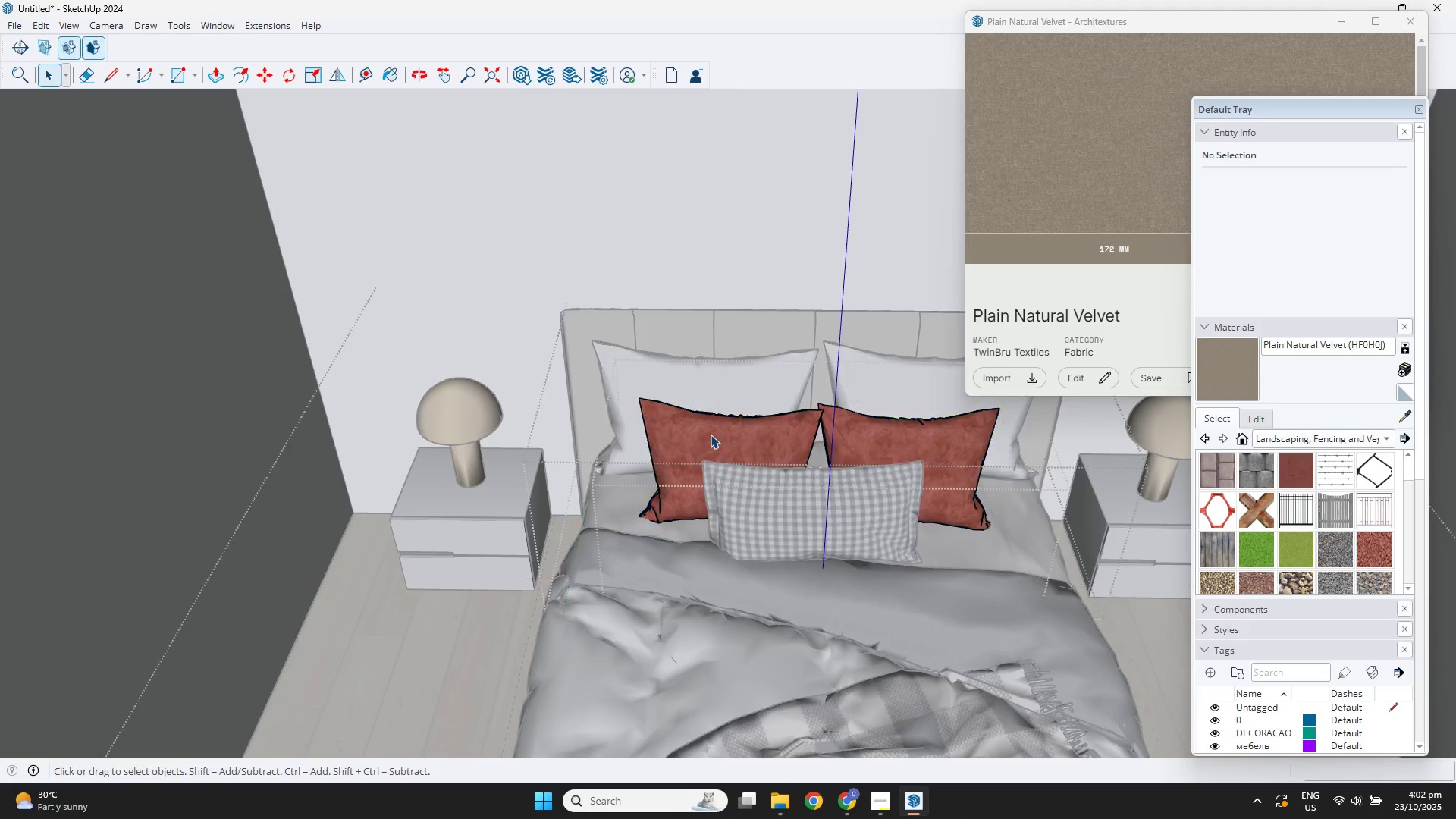 
triple_click([711, 435])
 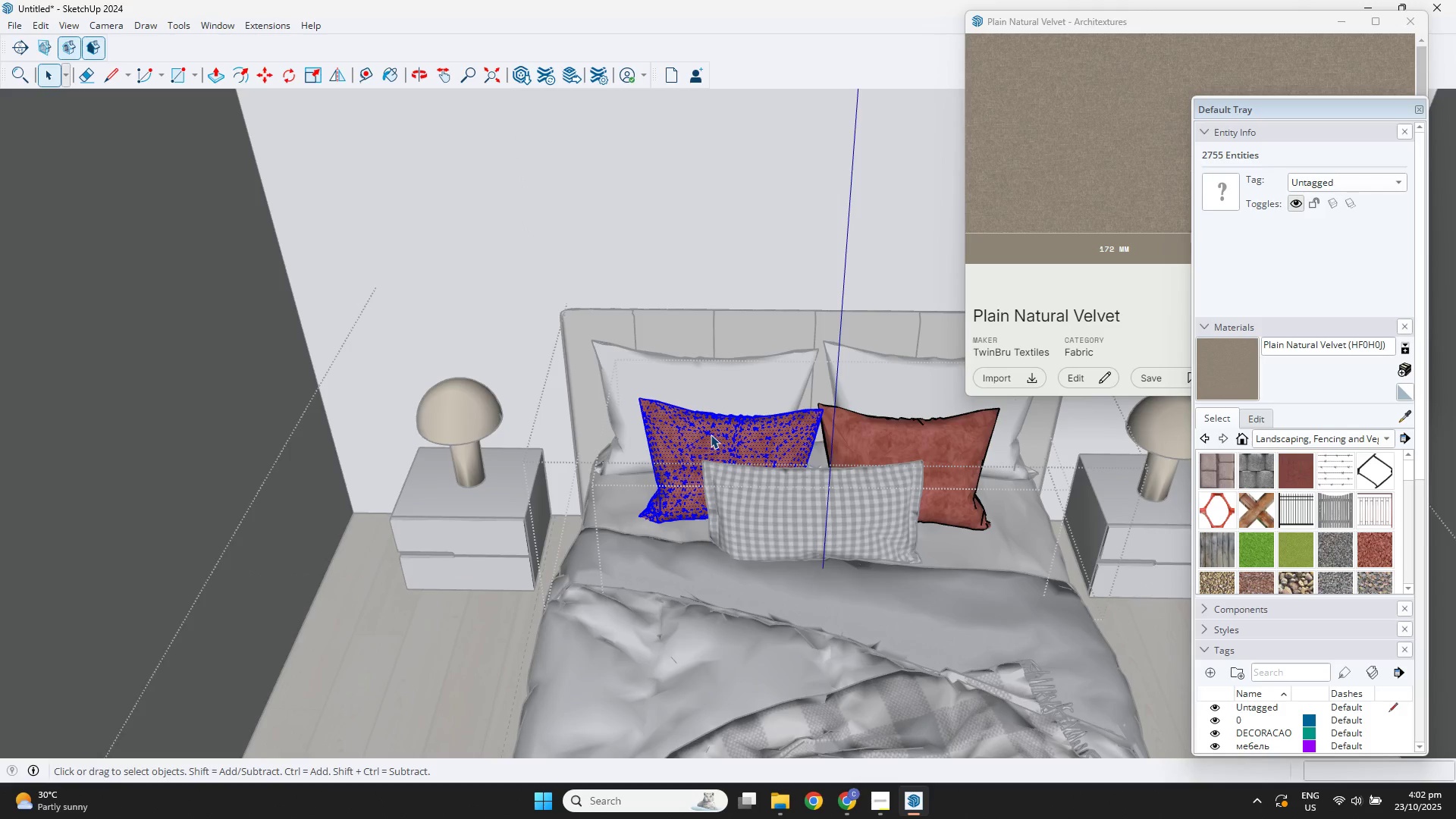 
key(B)
 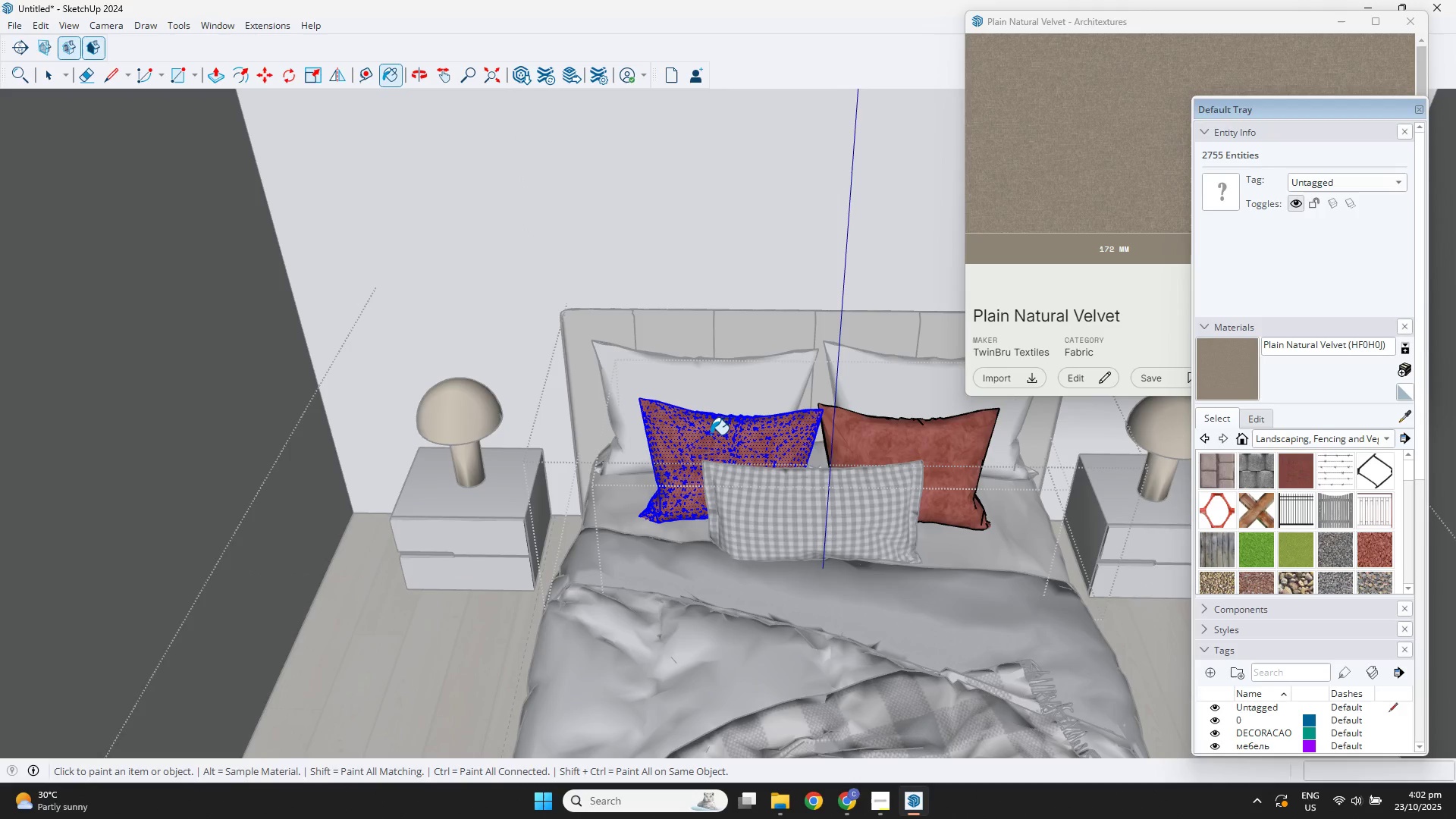 
left_click([711, 435])
 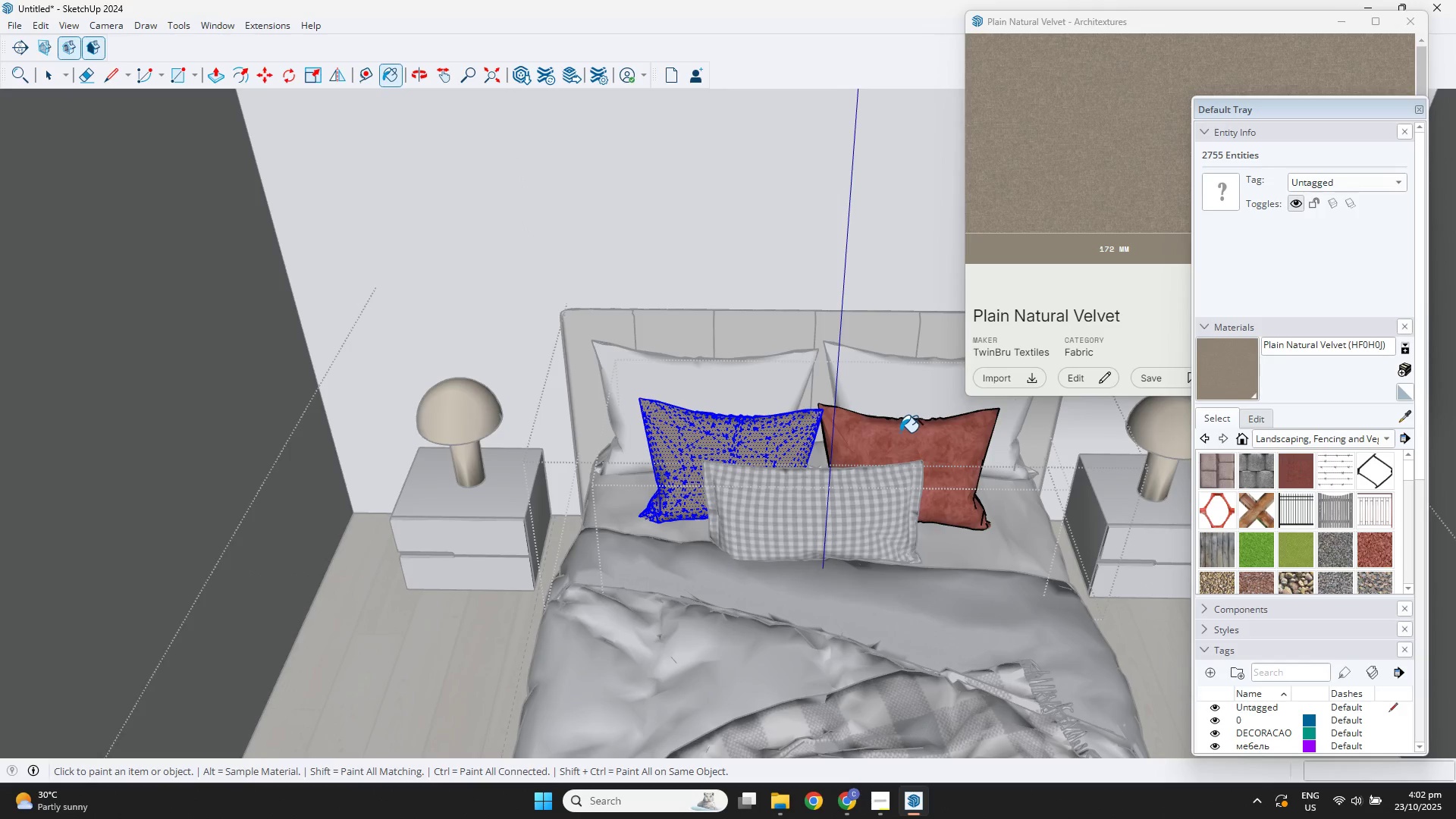 
double_click([900, 432])
 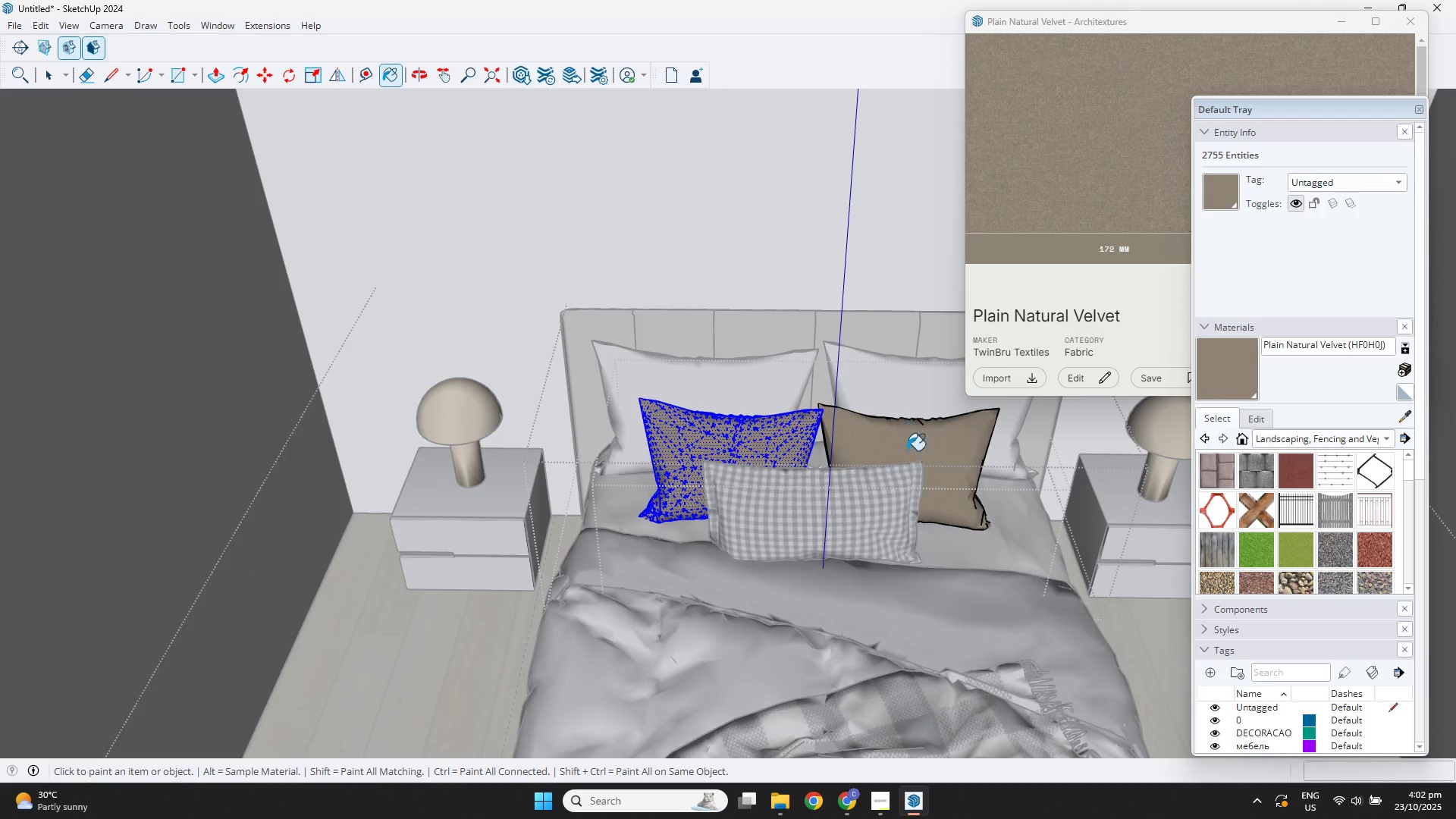 
scroll: coordinate [918, 500], scroll_direction: down, amount: 2.0
 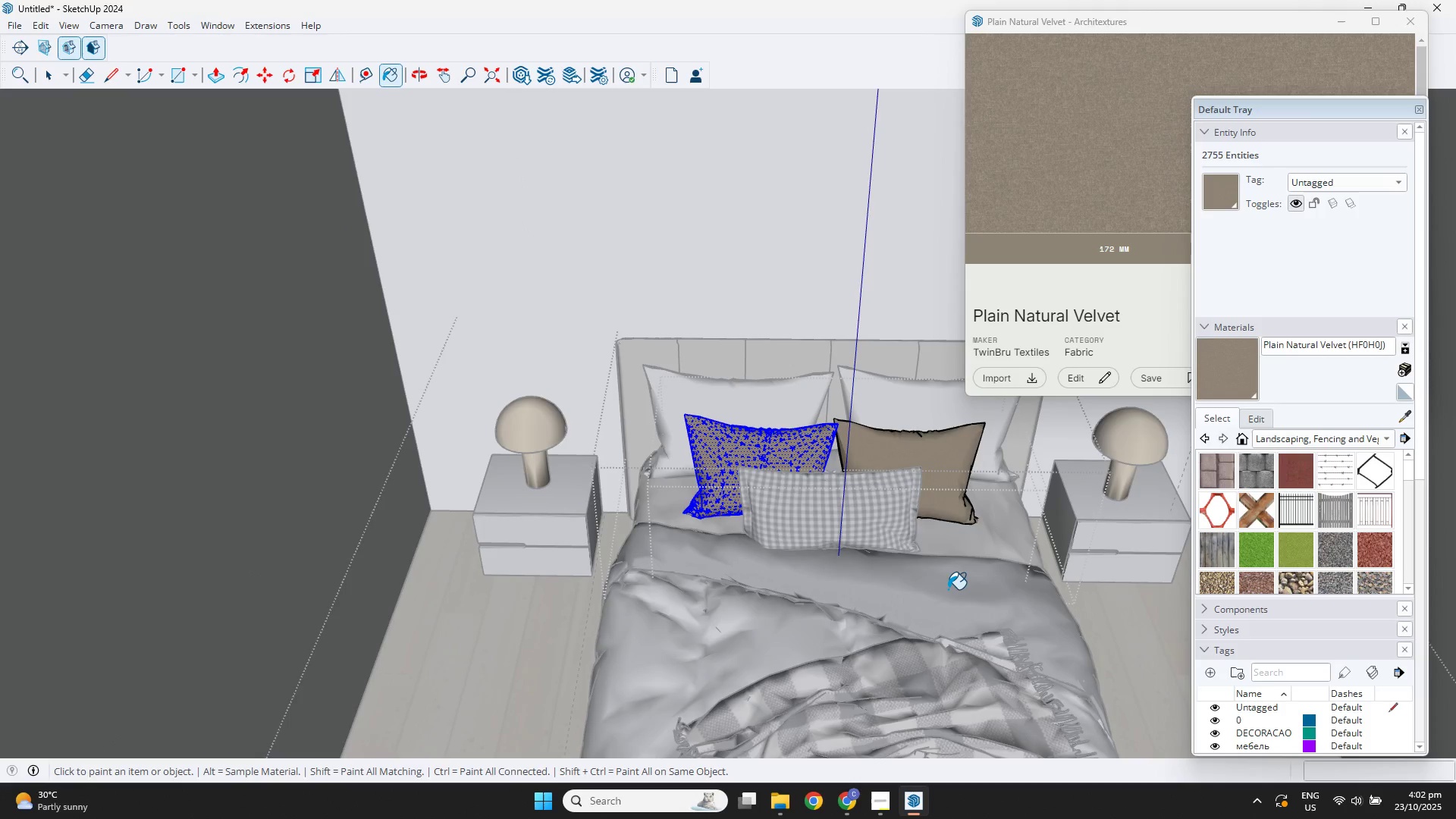 
key(Space)
 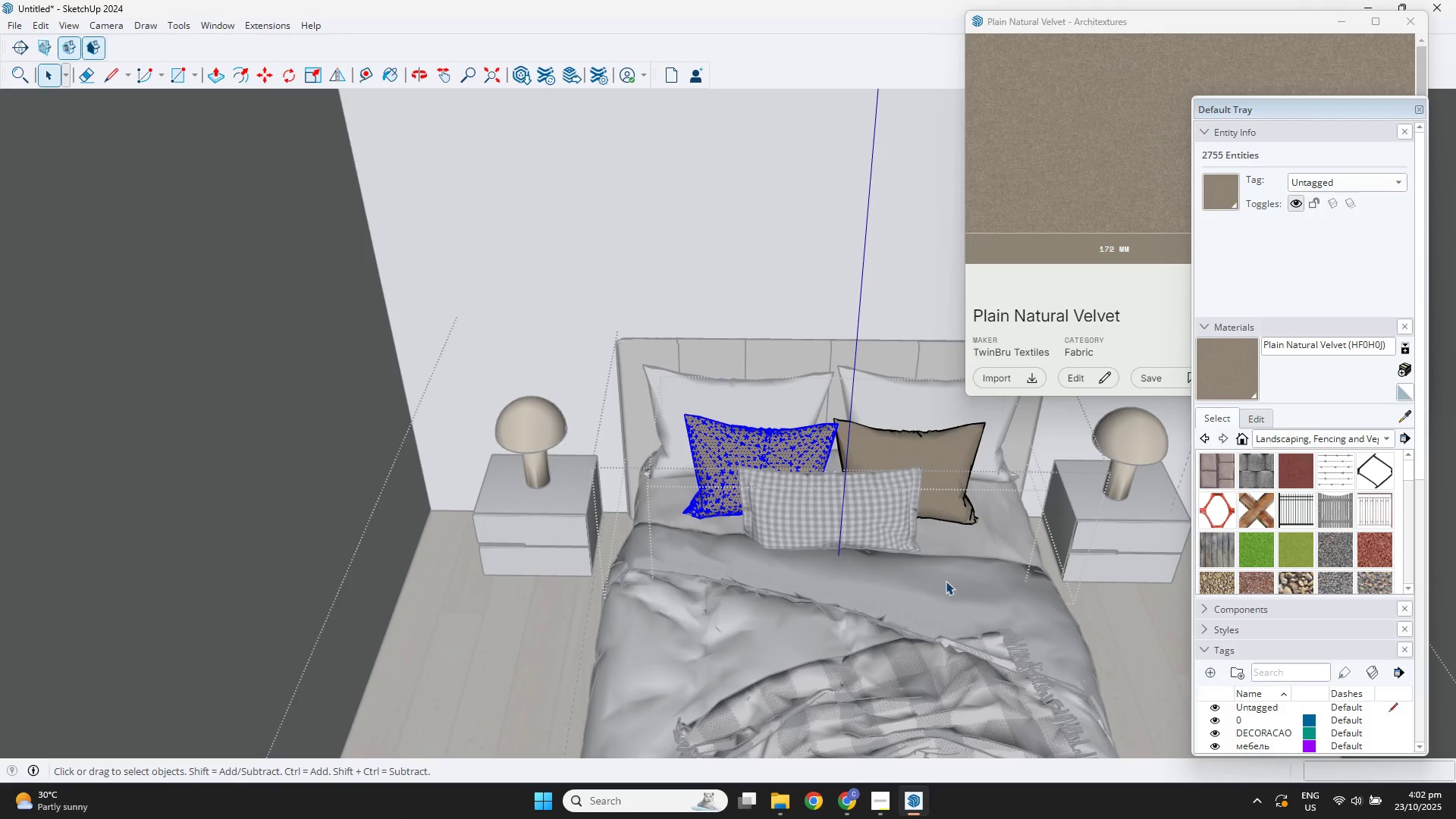 
key(Escape)
 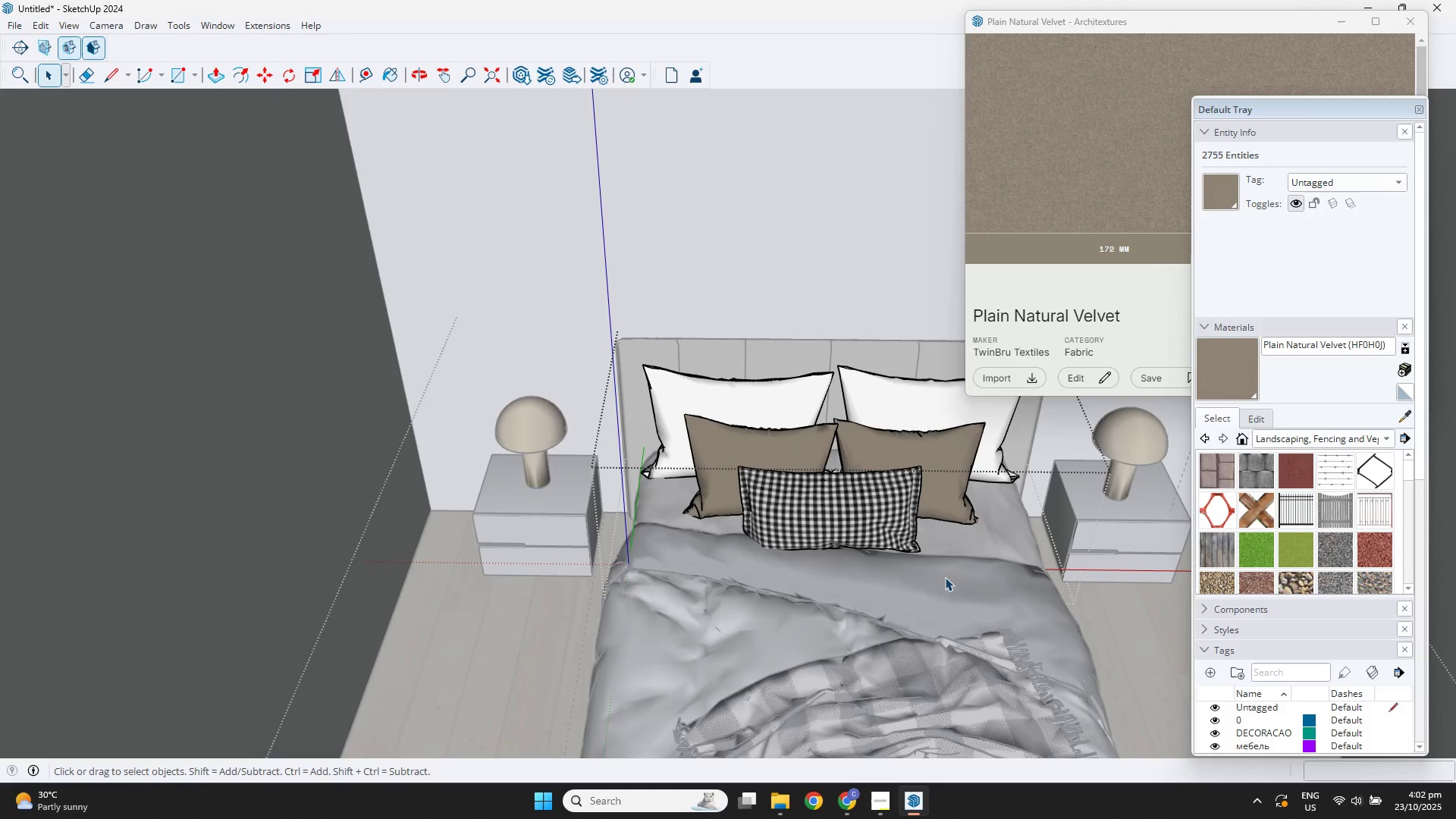 
key(Escape)
 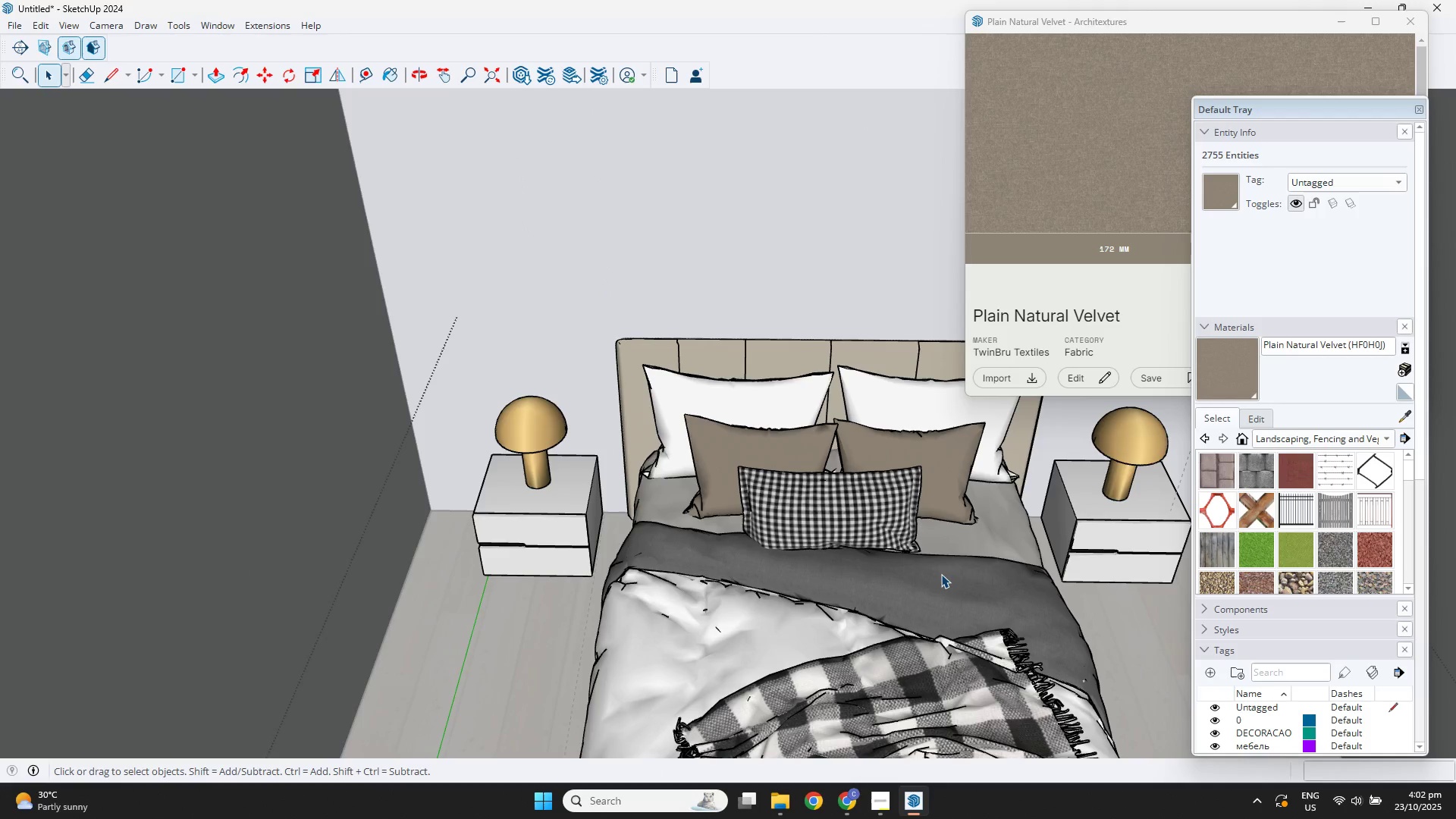 
key(Escape)
 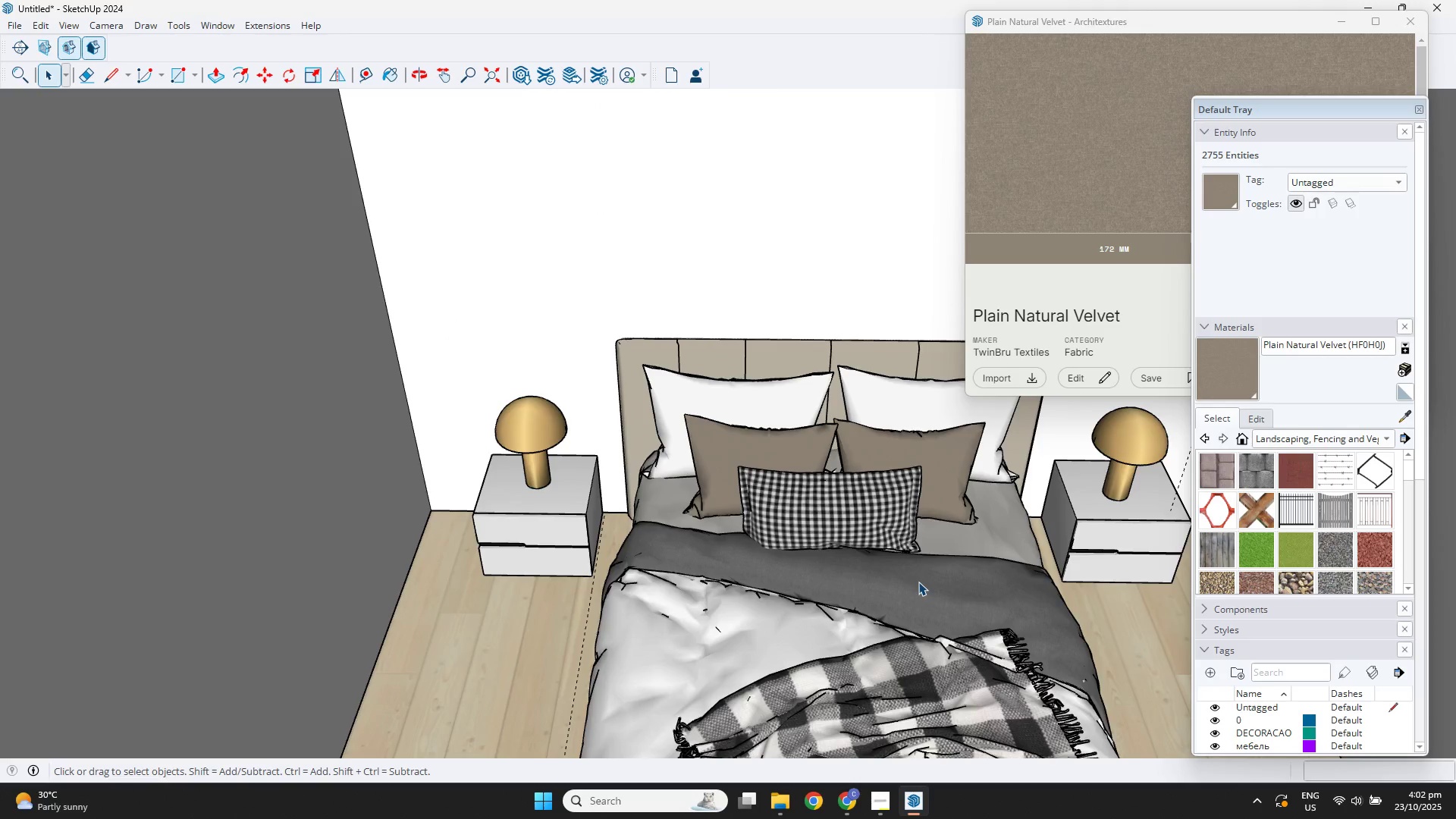 
double_click([918, 582])
 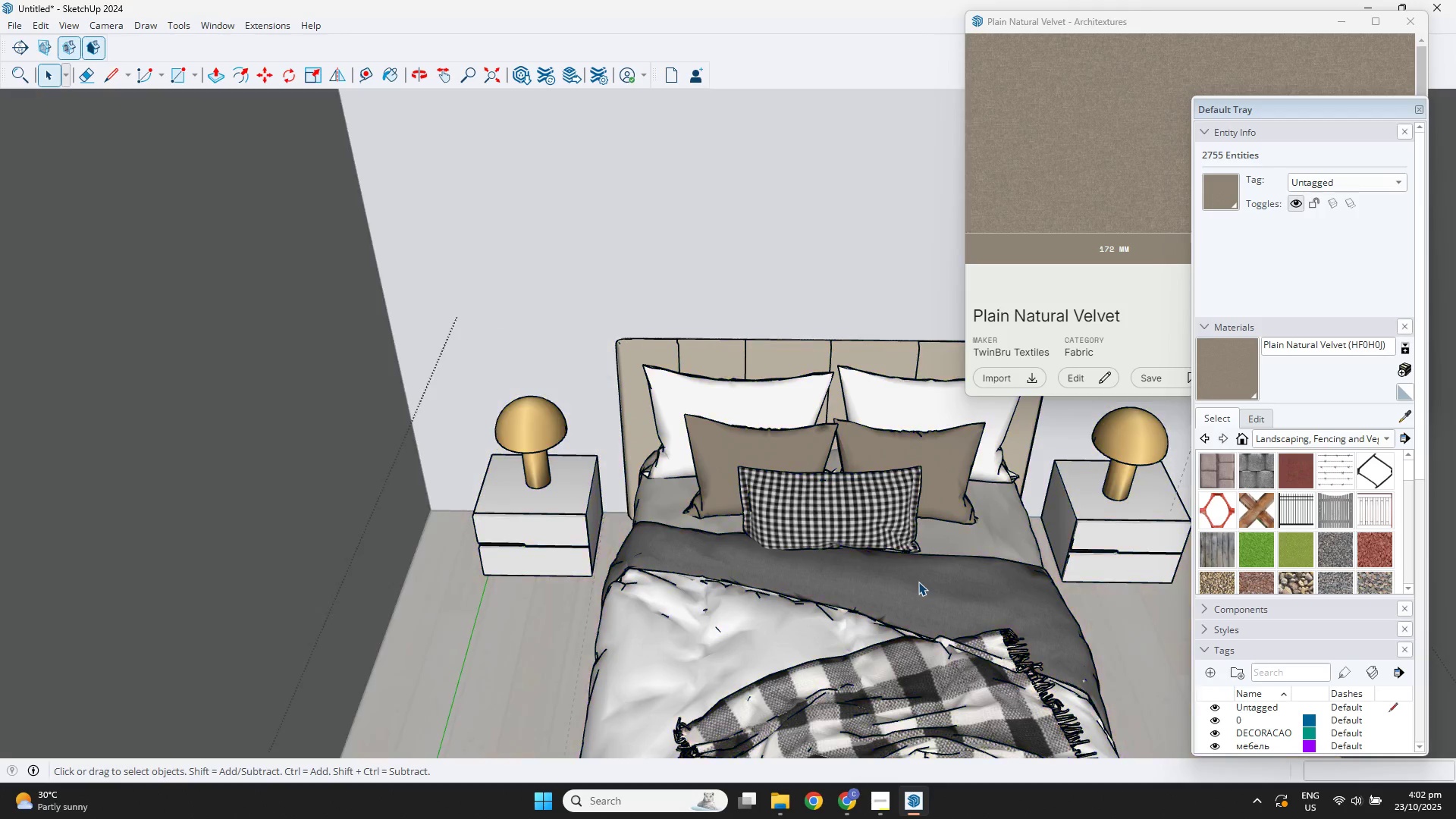 
triple_click([918, 582])
 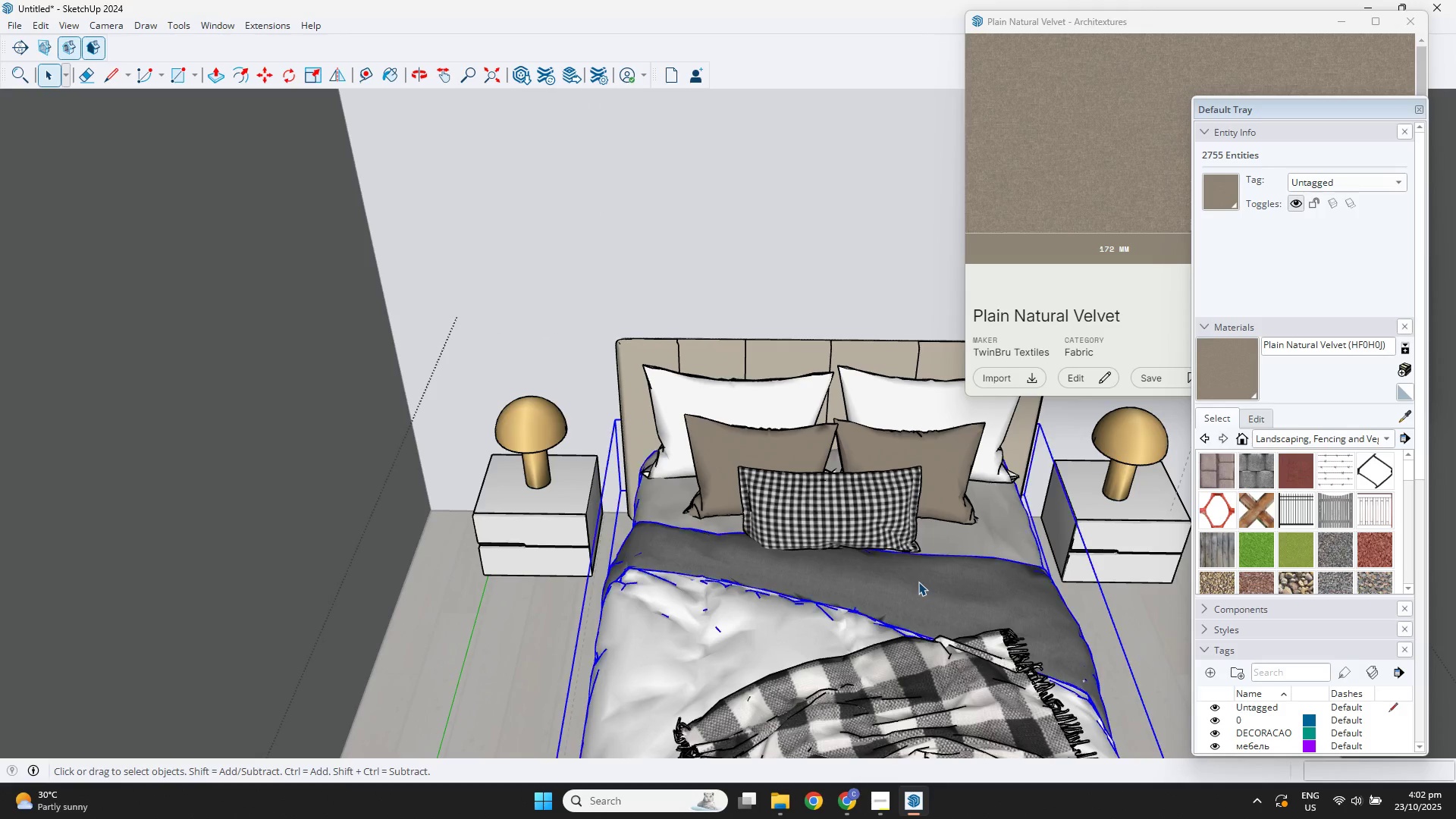 
triple_click([918, 582])
 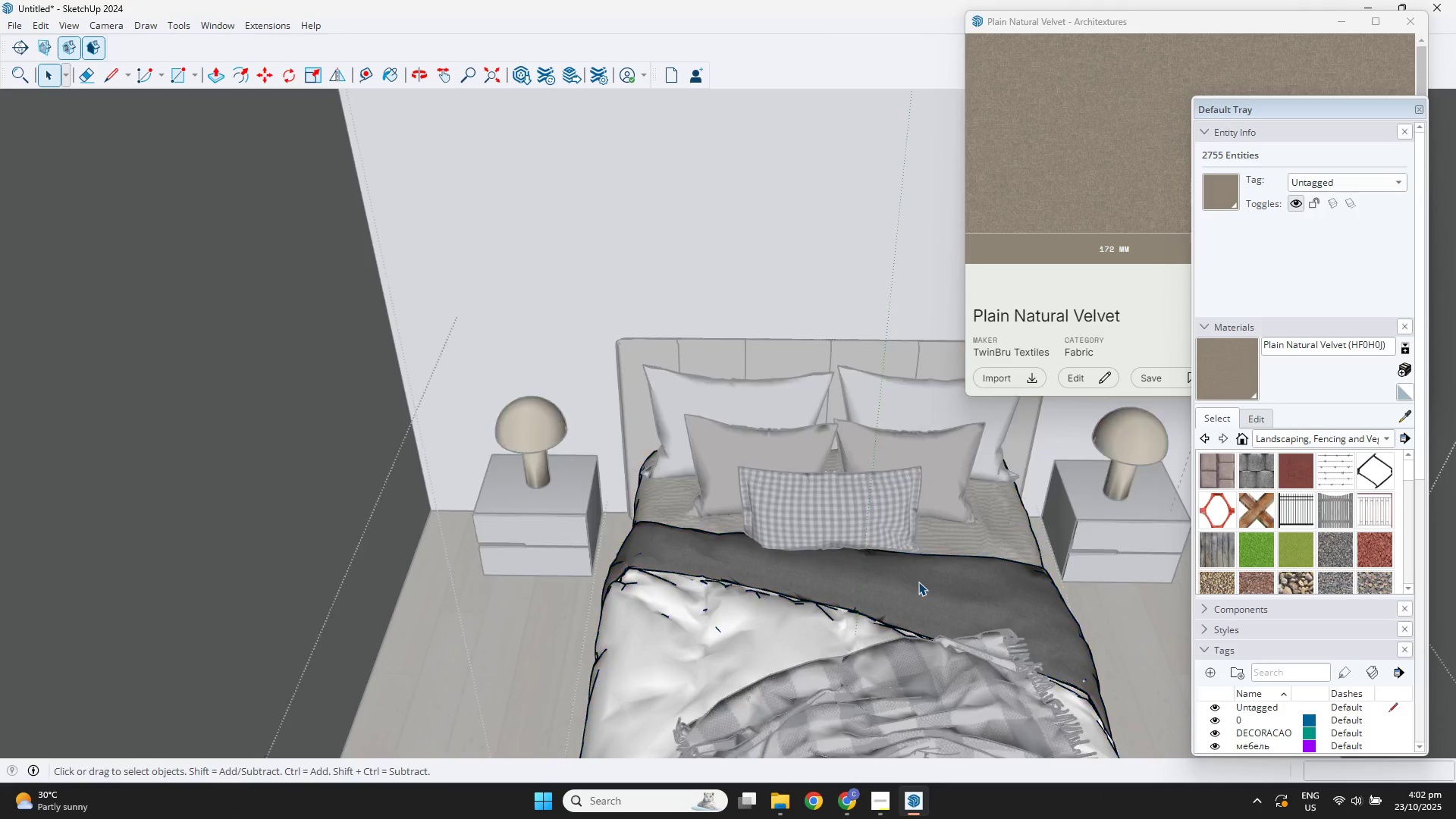 
triple_click([918, 582])
 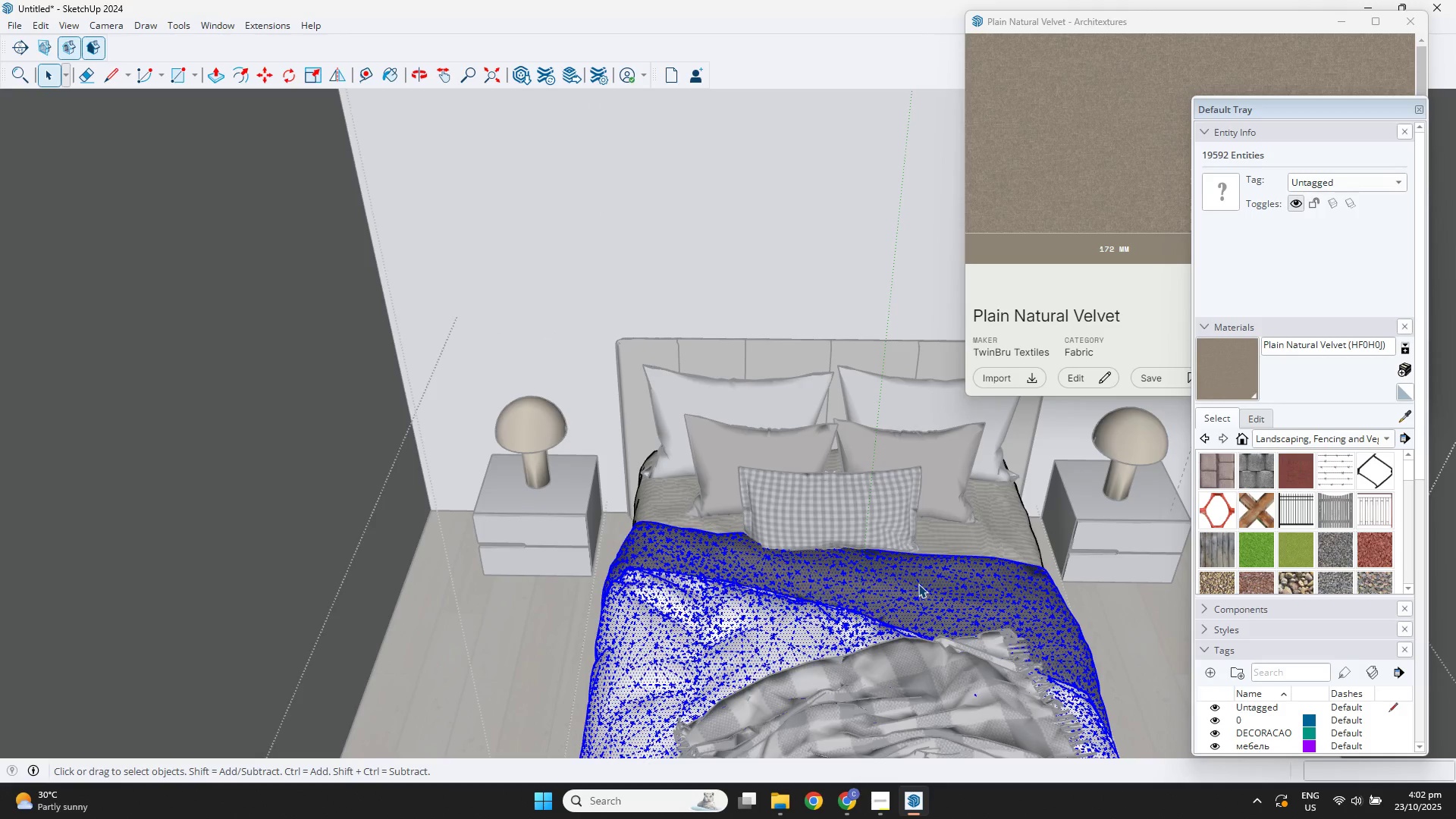 
double_click([918, 584])
 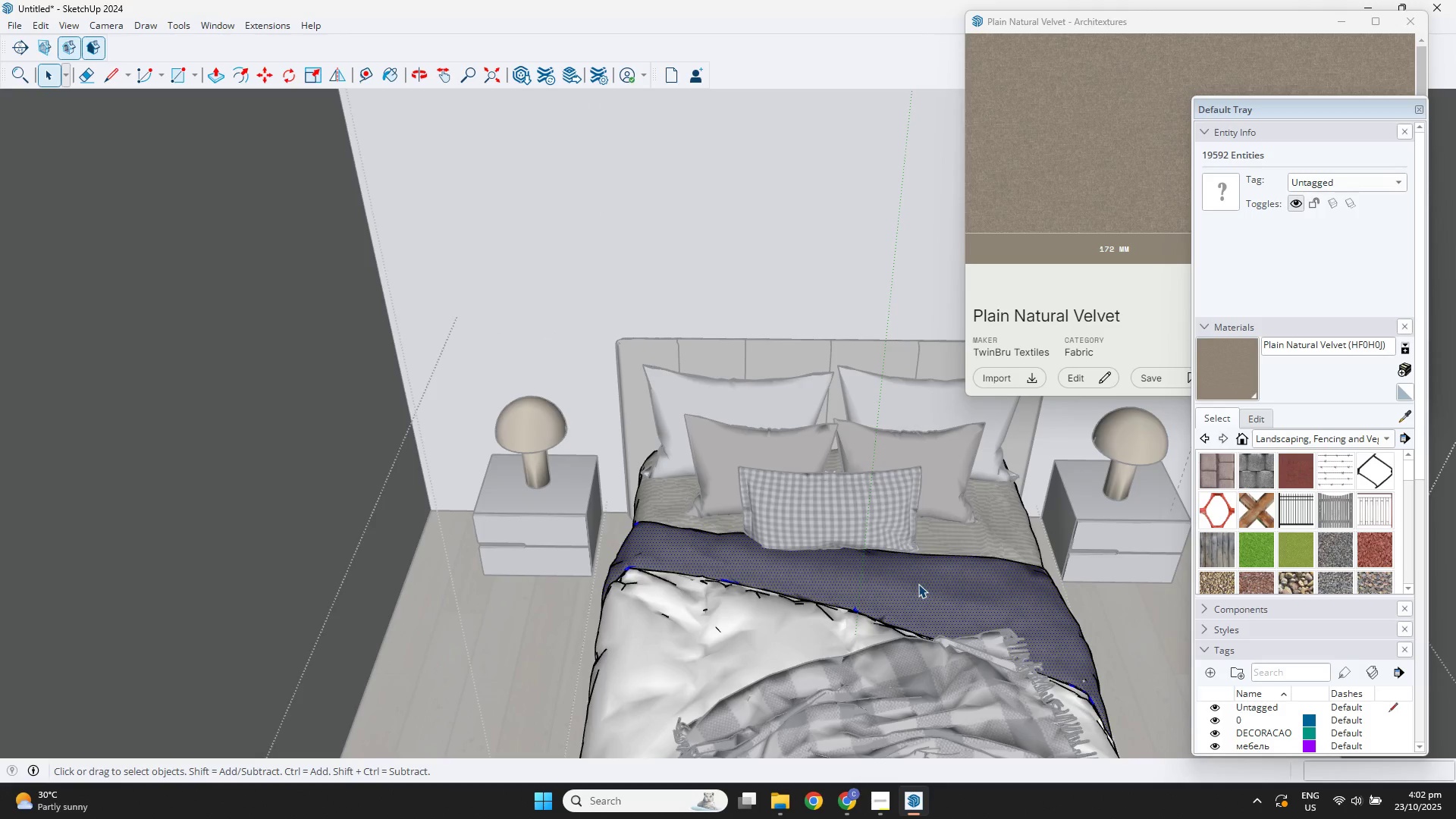 
triple_click([918, 584])
 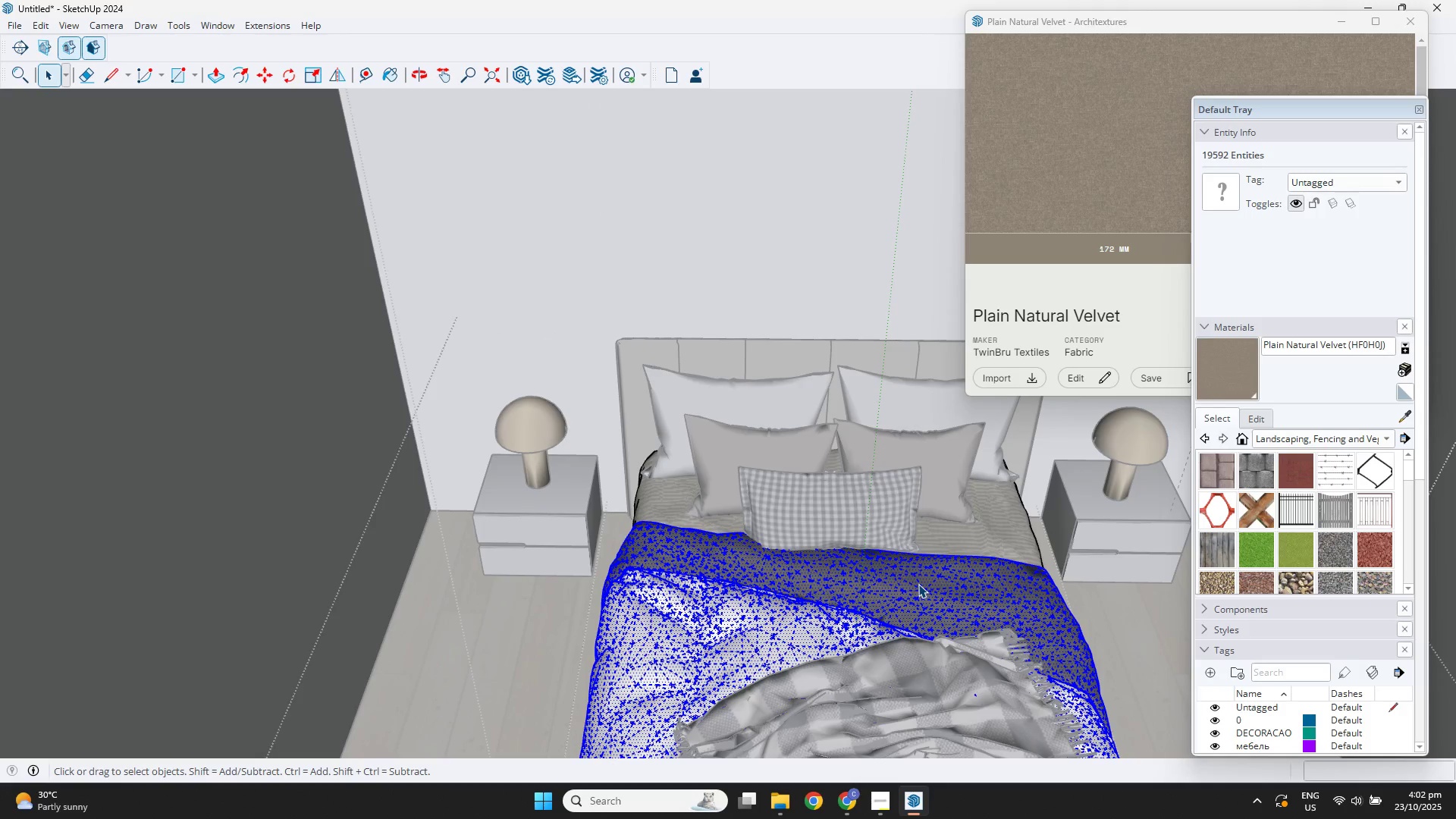 
triple_click([918, 584])
 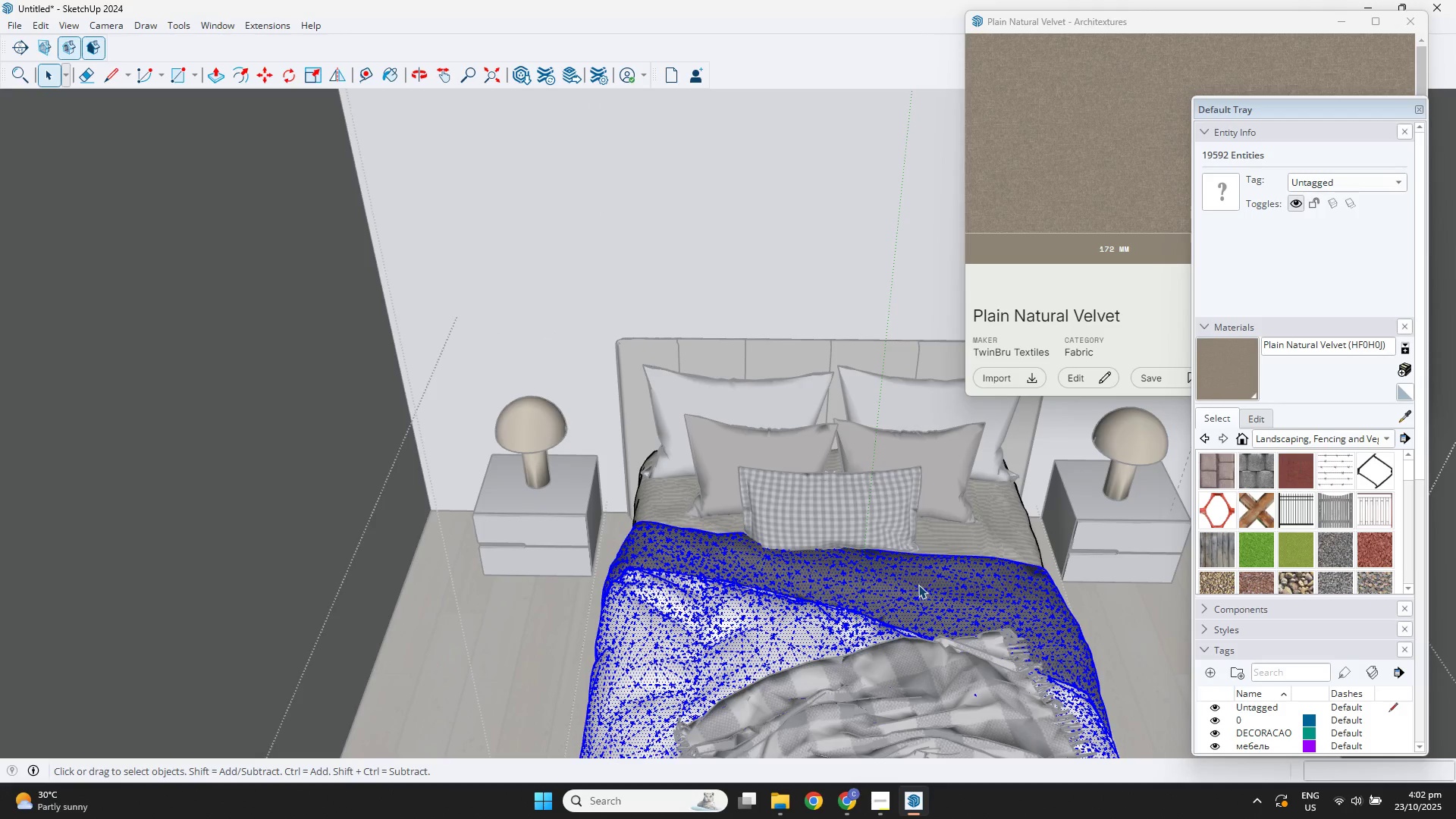 
key(B)
 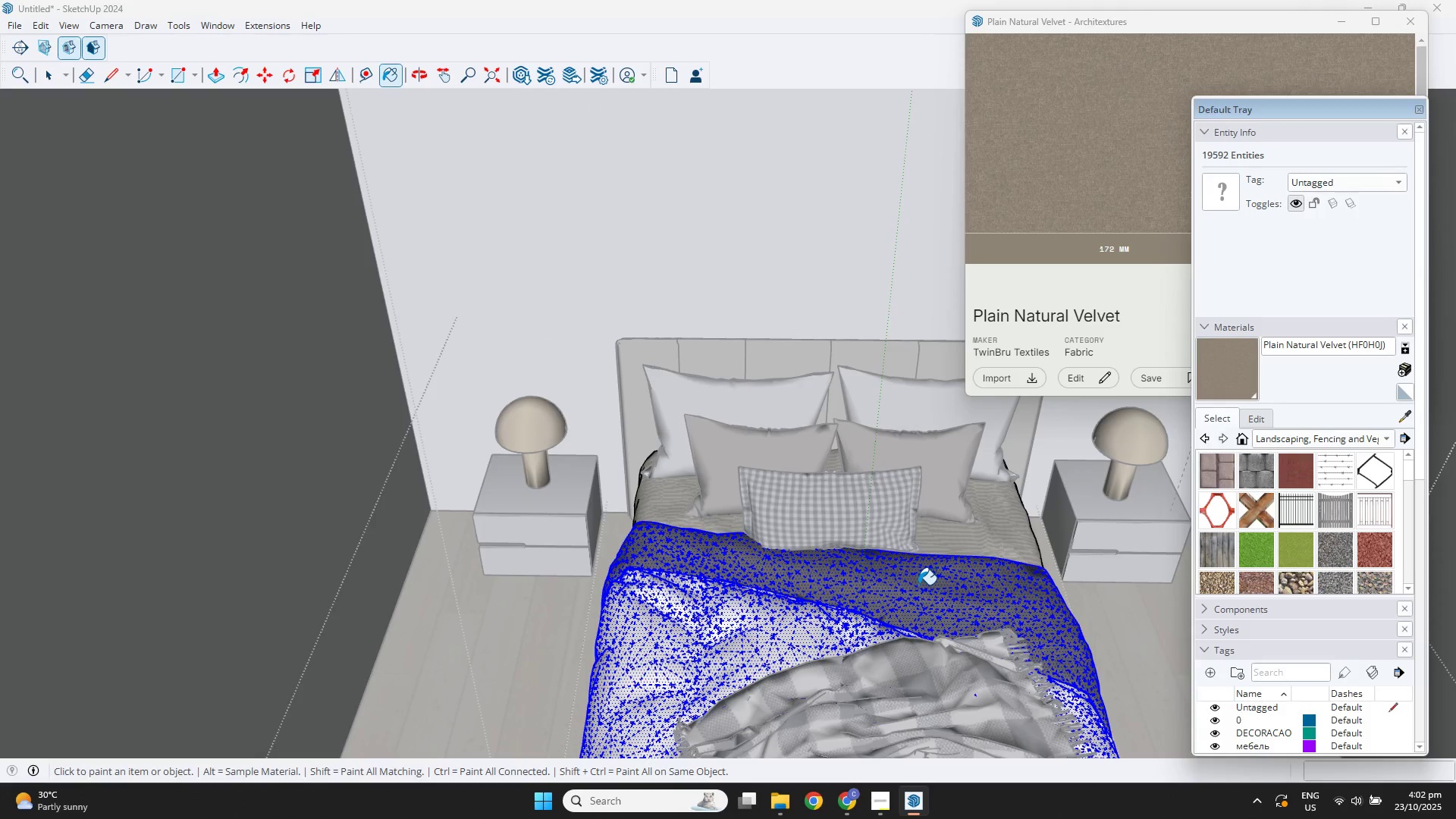 
left_click([918, 585])
 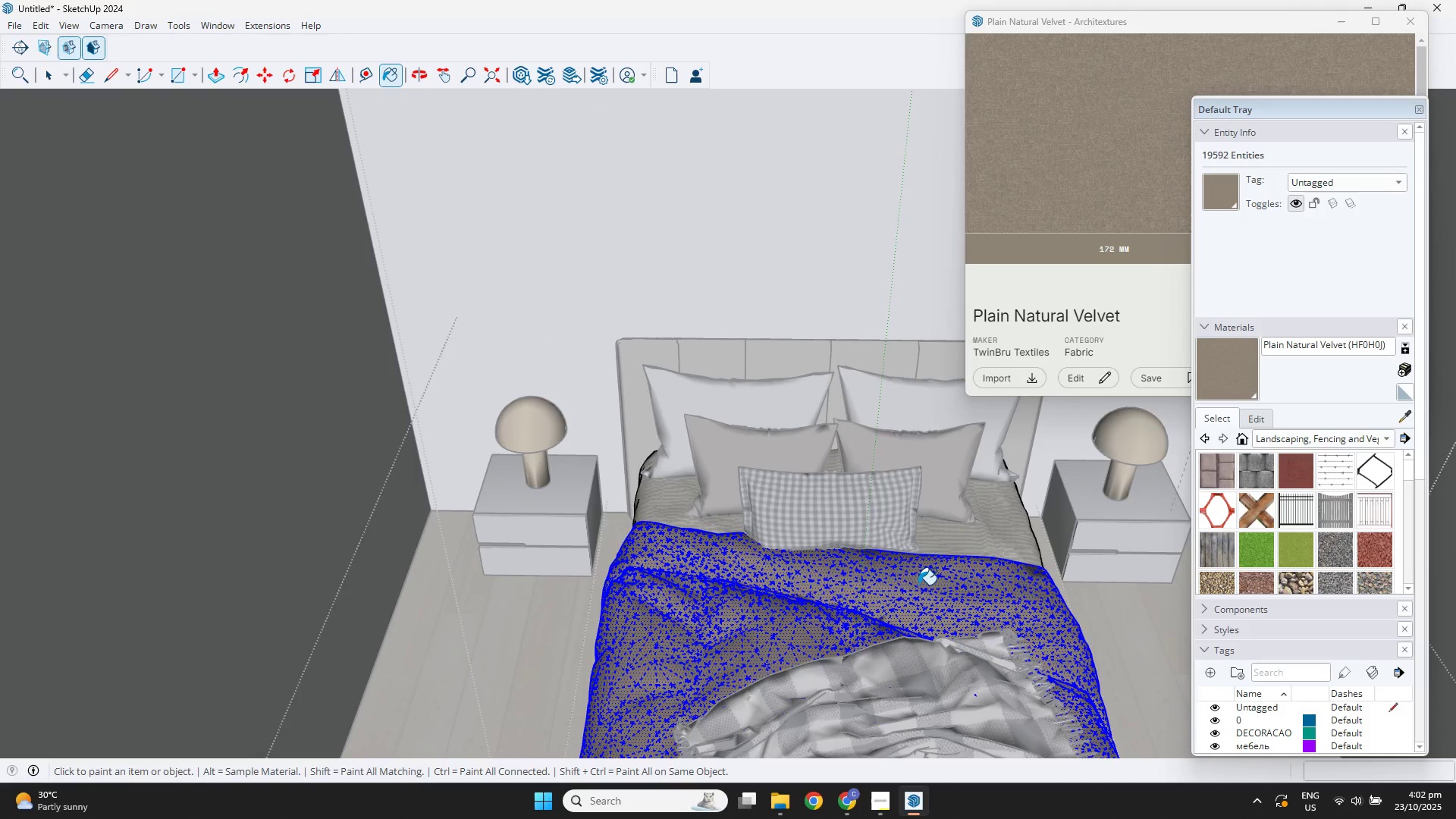 
scroll: coordinate [918, 584], scroll_direction: down, amount: 3.0
 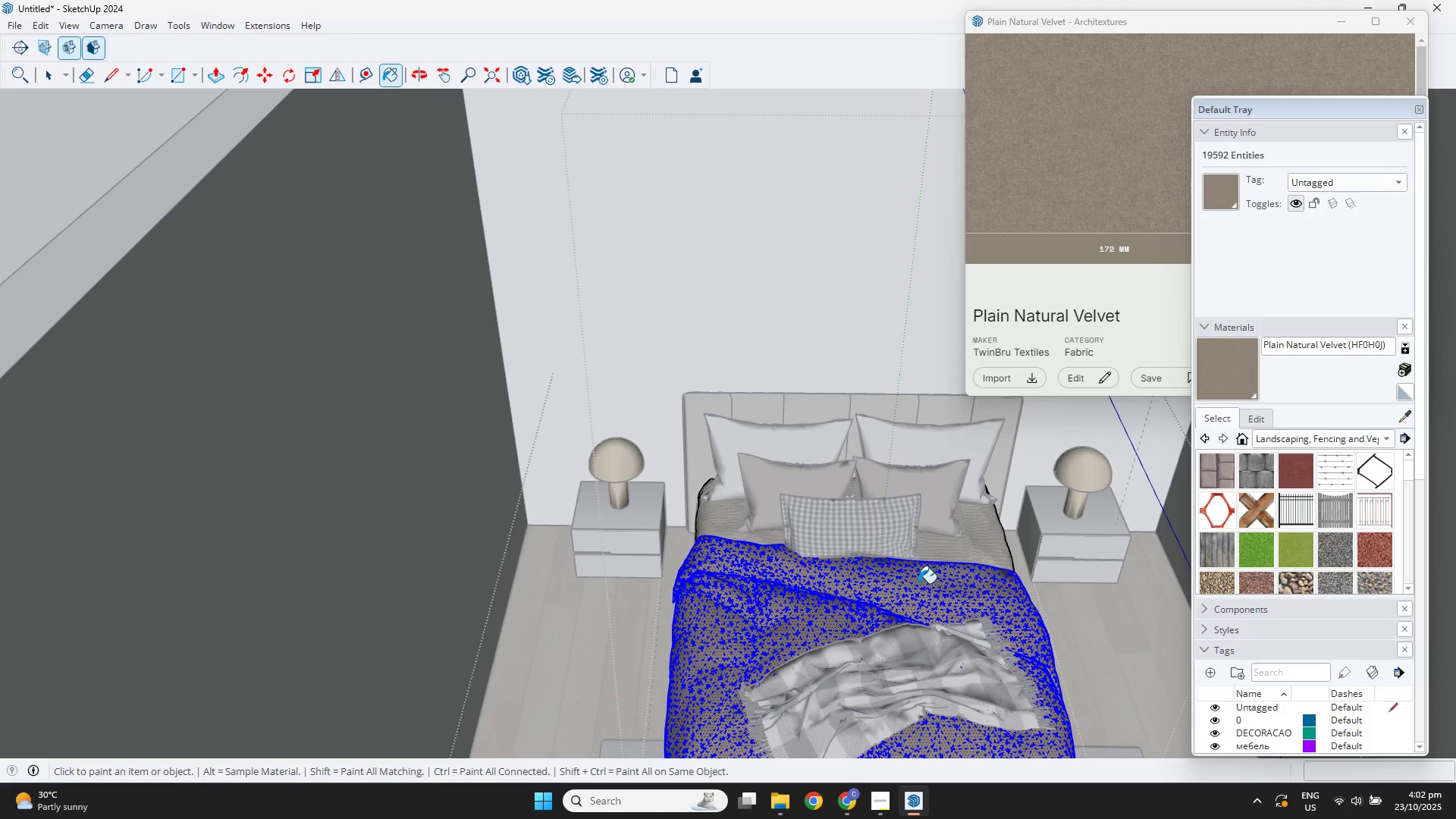 
key(Escape)
 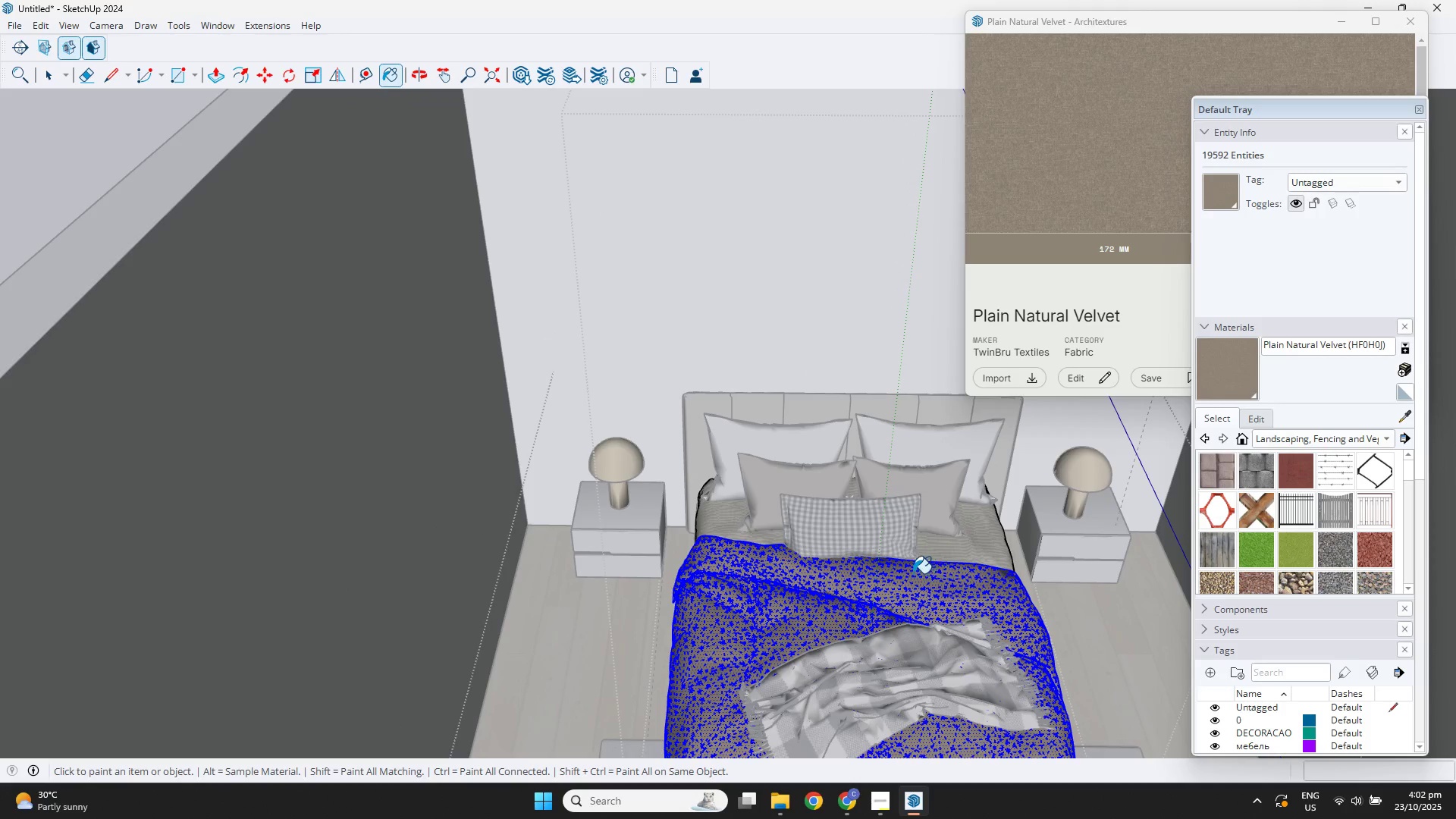 
key(Escape)
 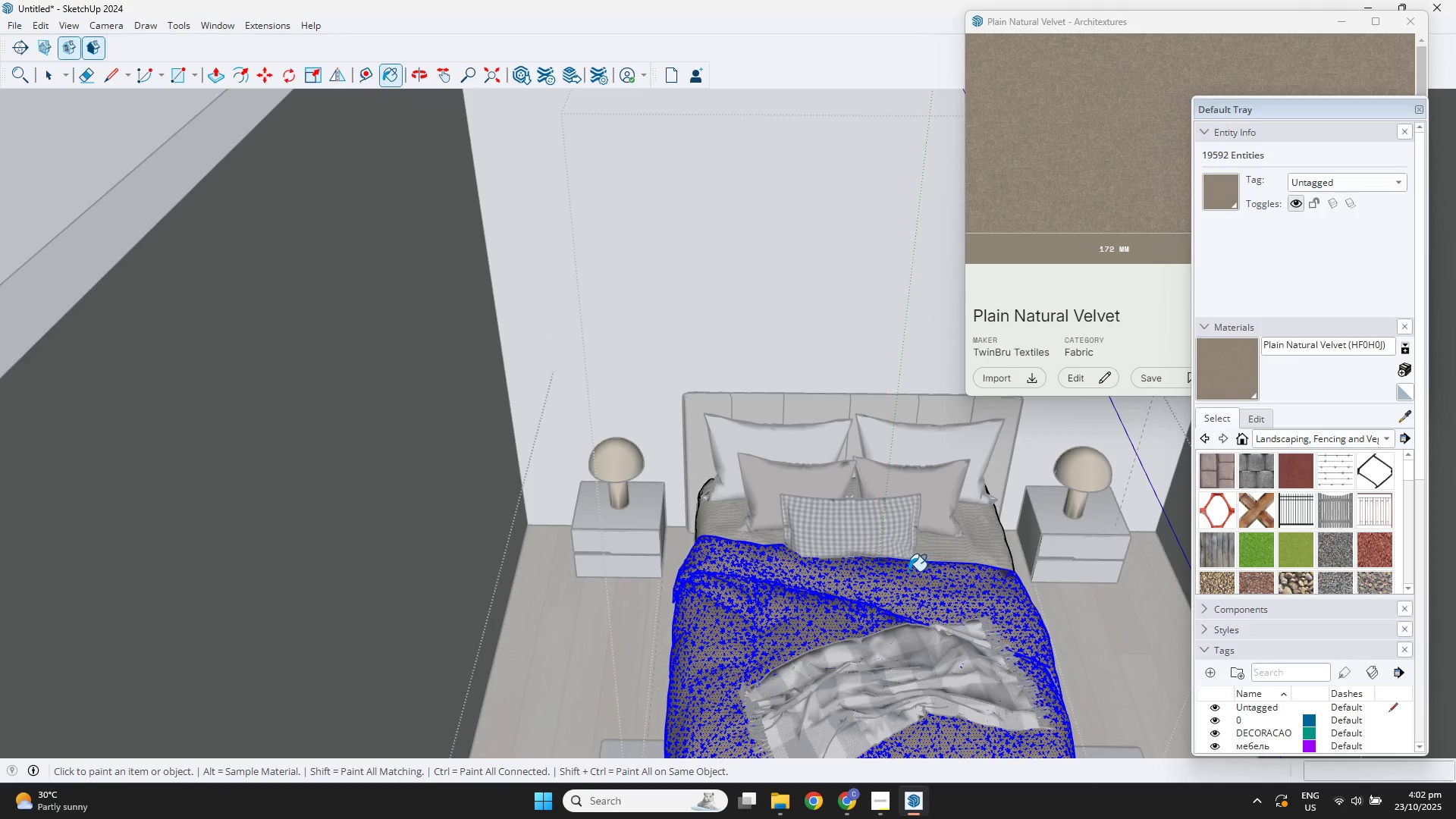 
key(Escape)
 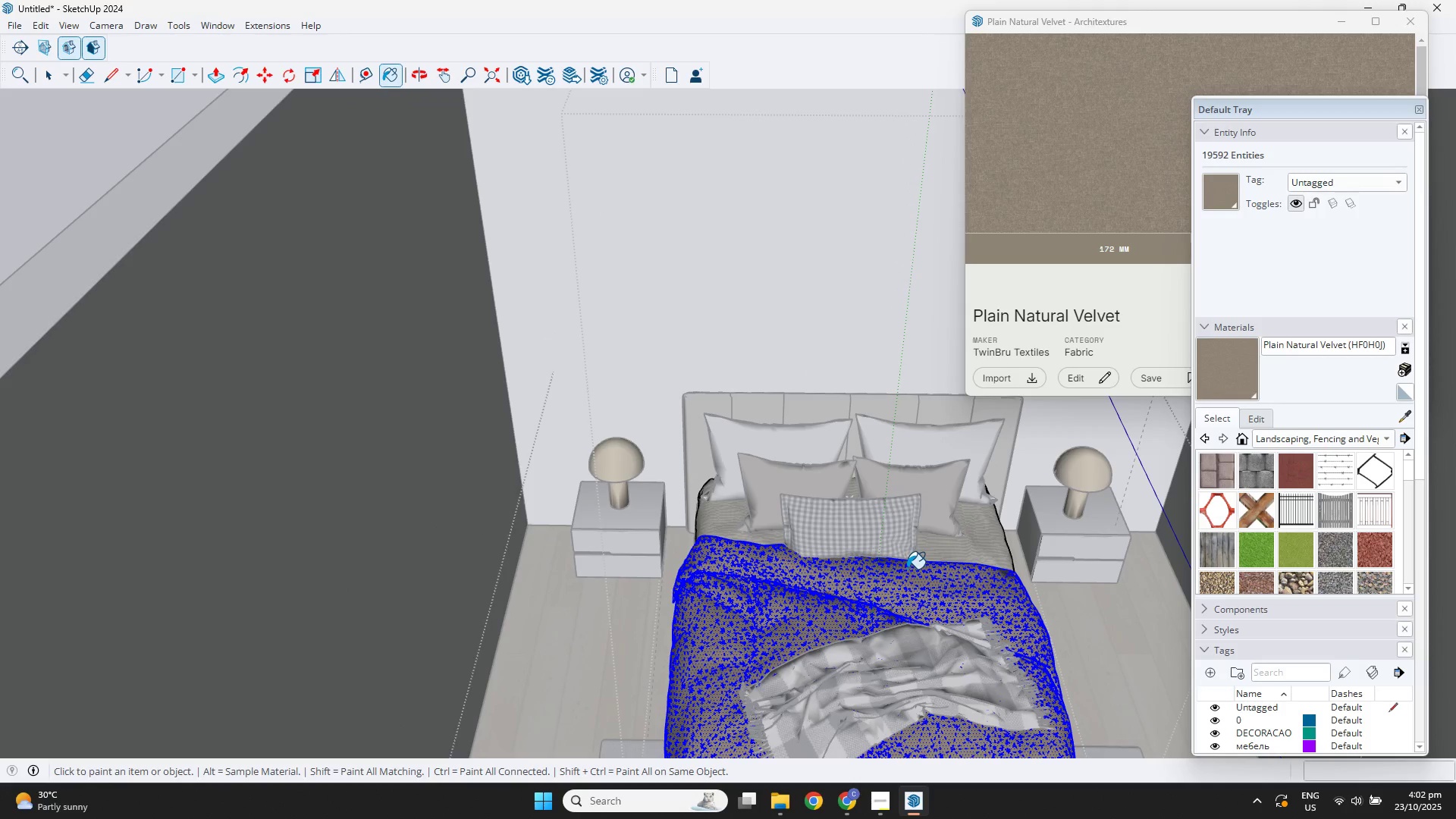 
key(Space)
 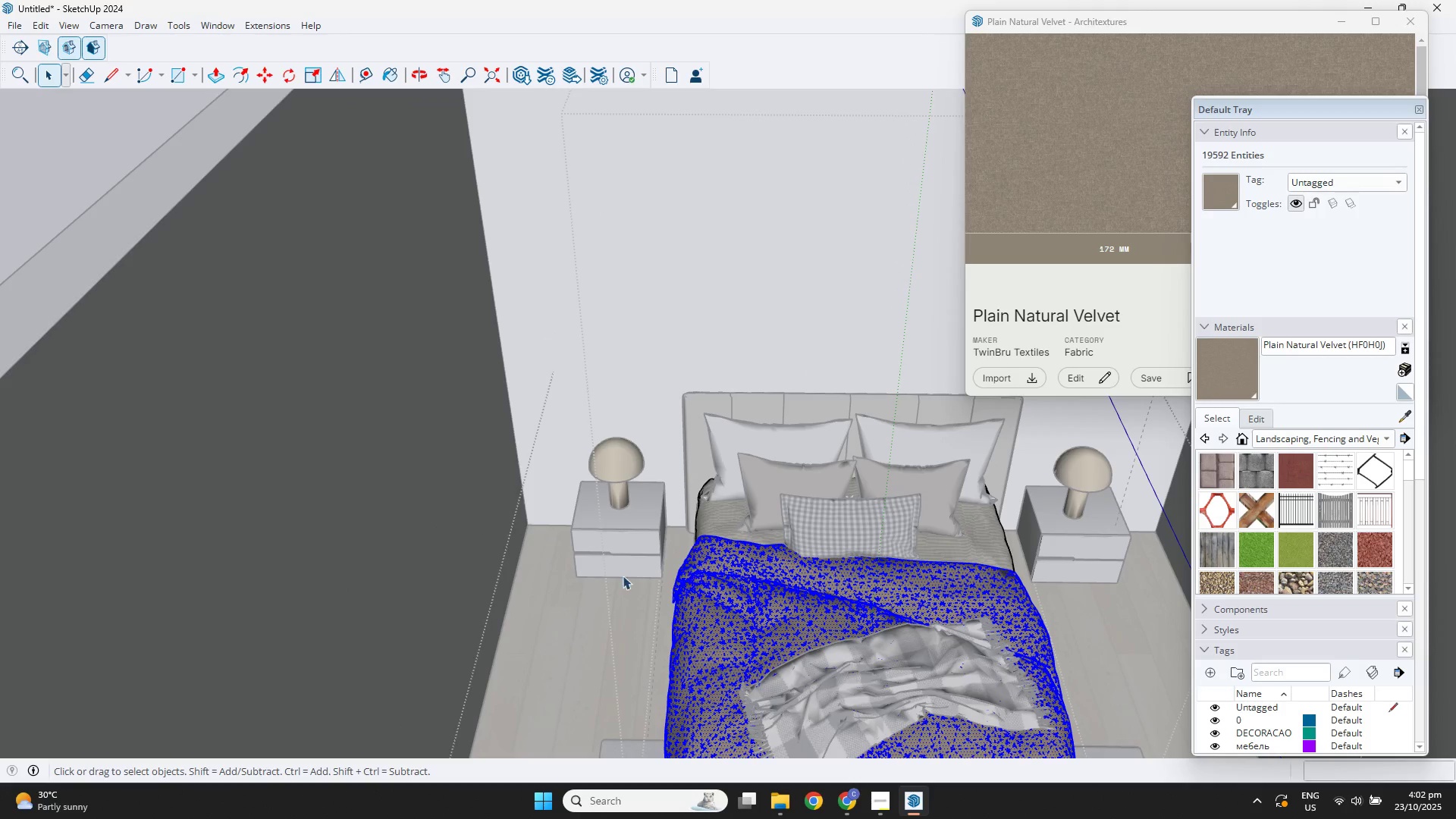 
left_click([616, 577])
 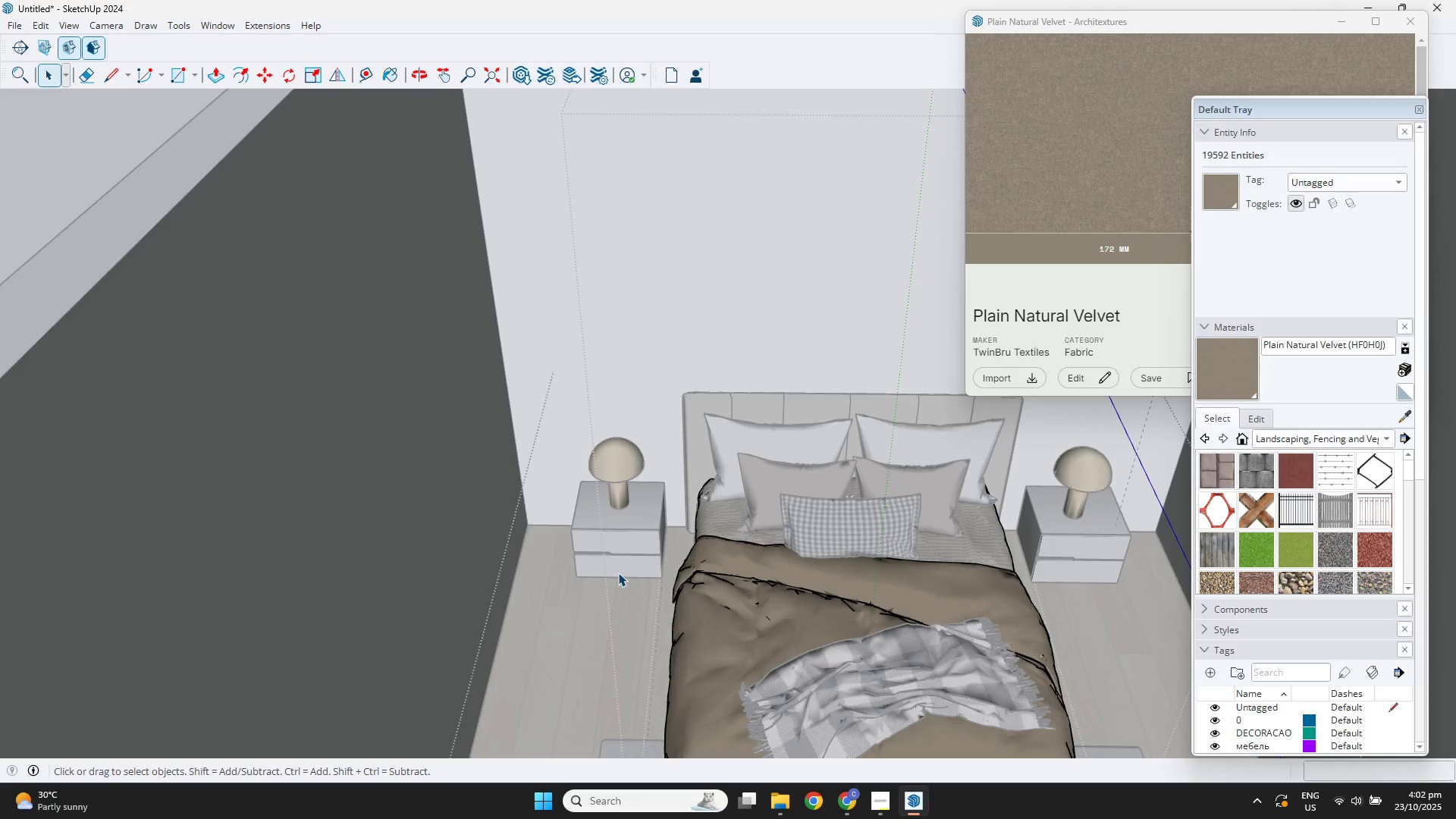 
key(Escape)
 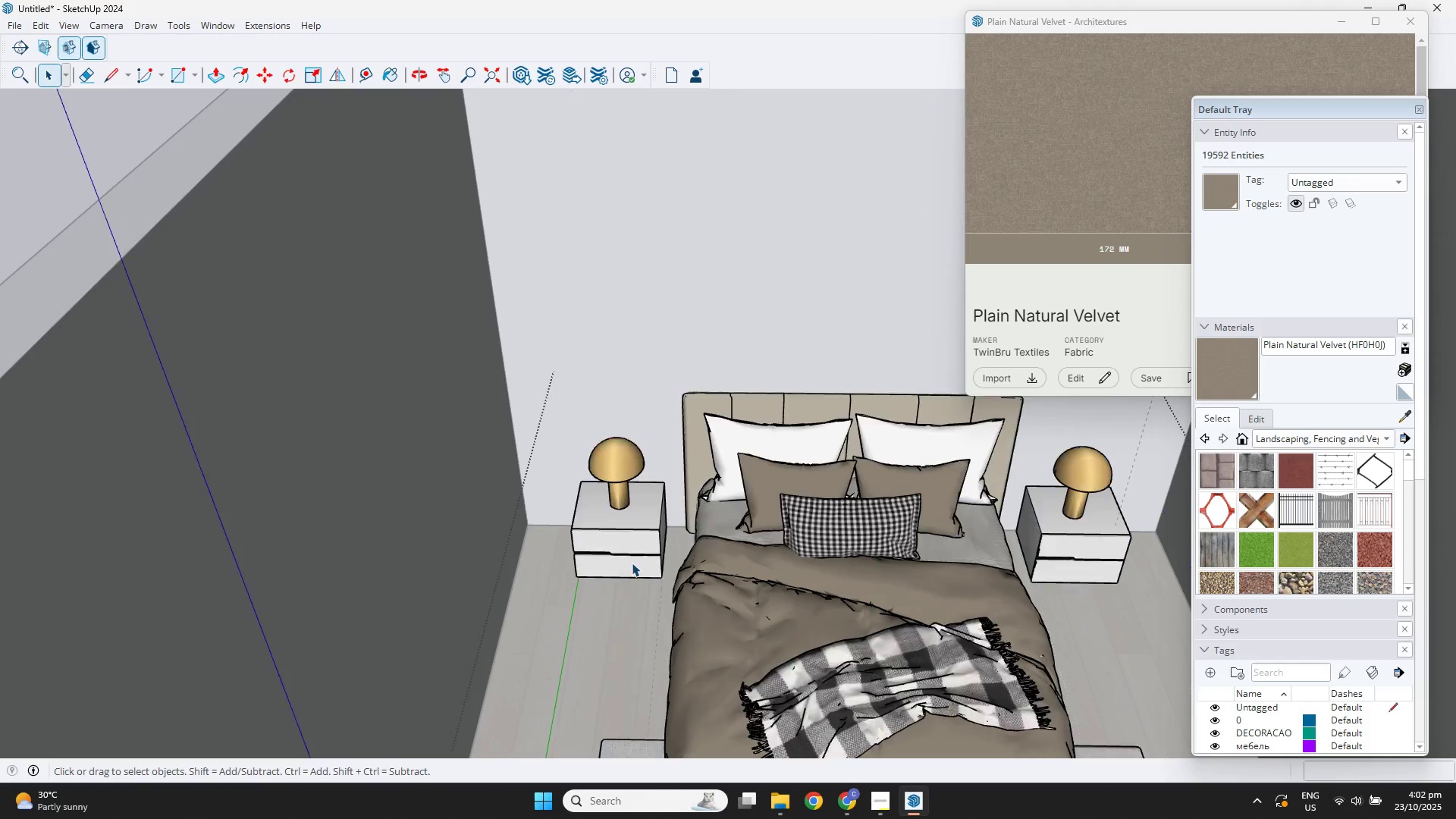 
key(Control+Z)
 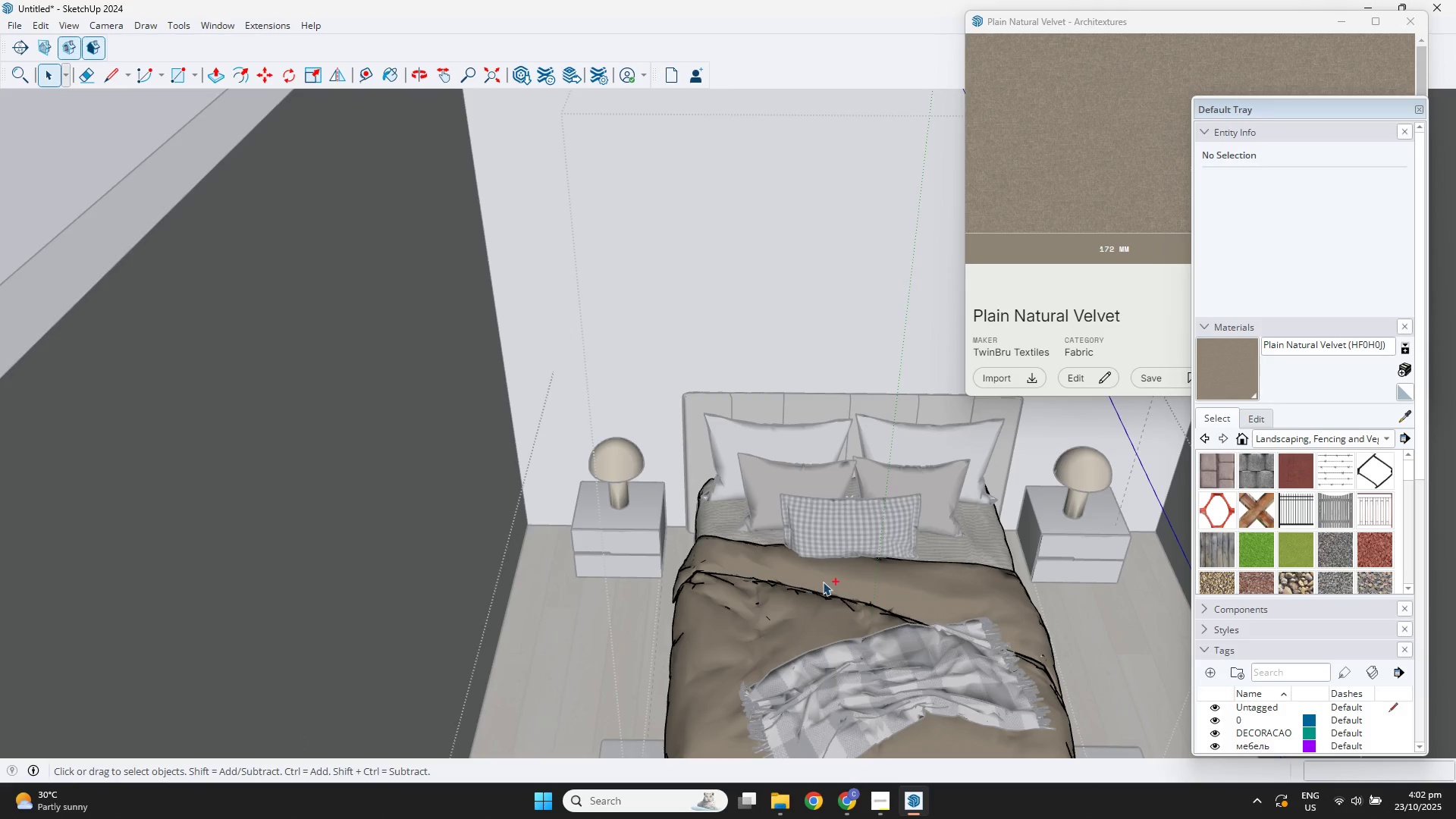 
key(Control+Z)
 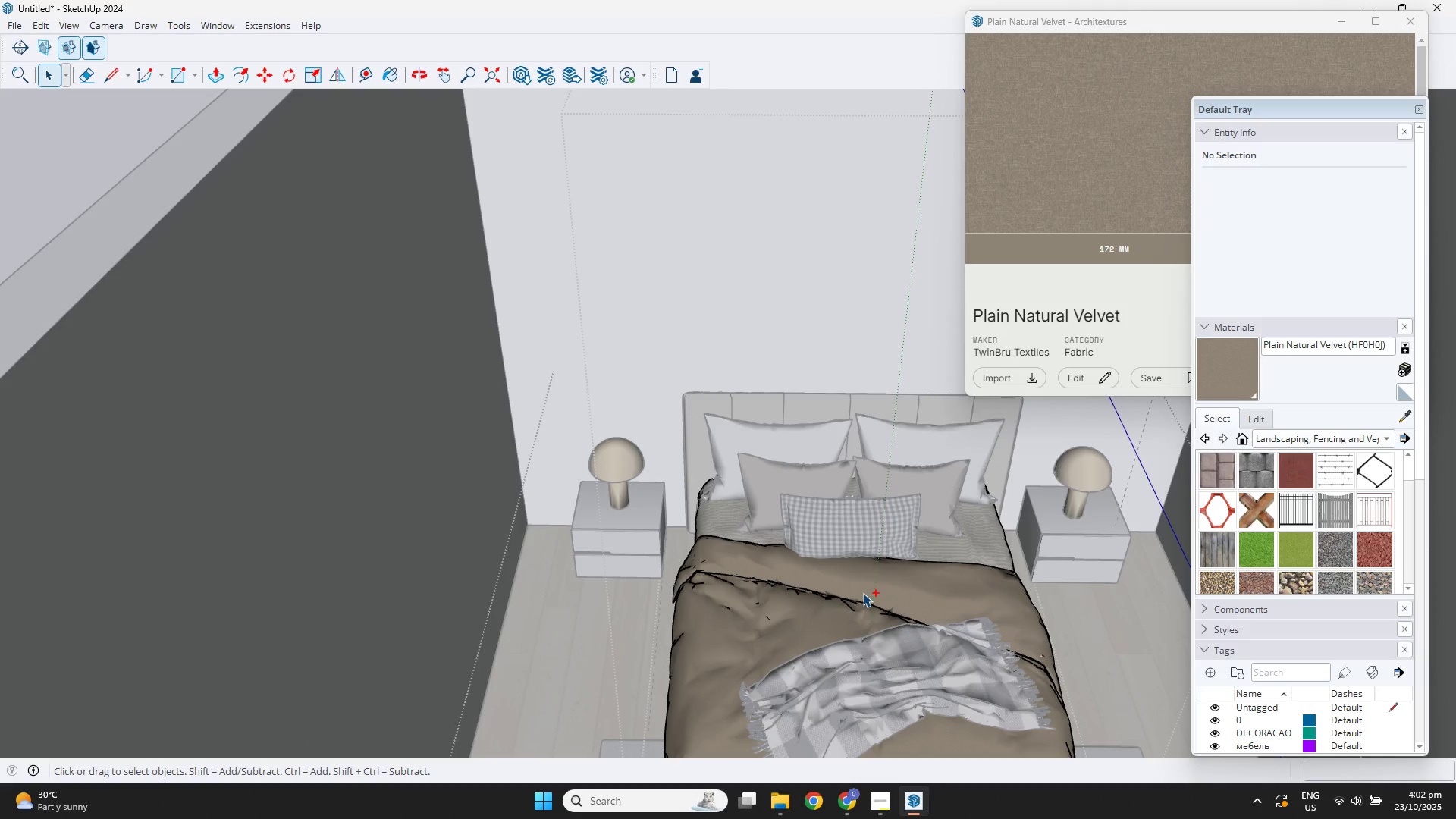 
key(Control+Z)
 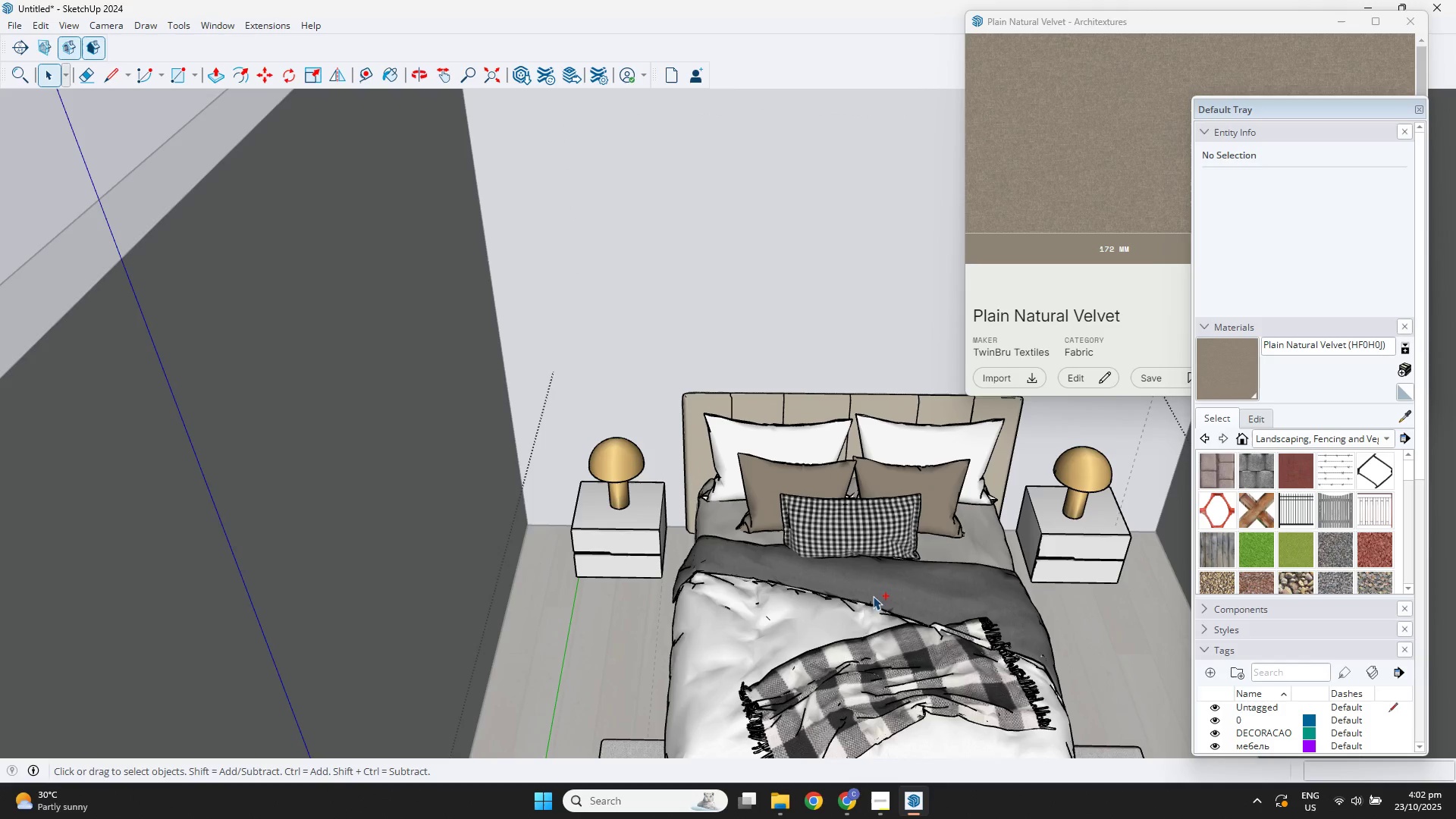 
key(Space)
 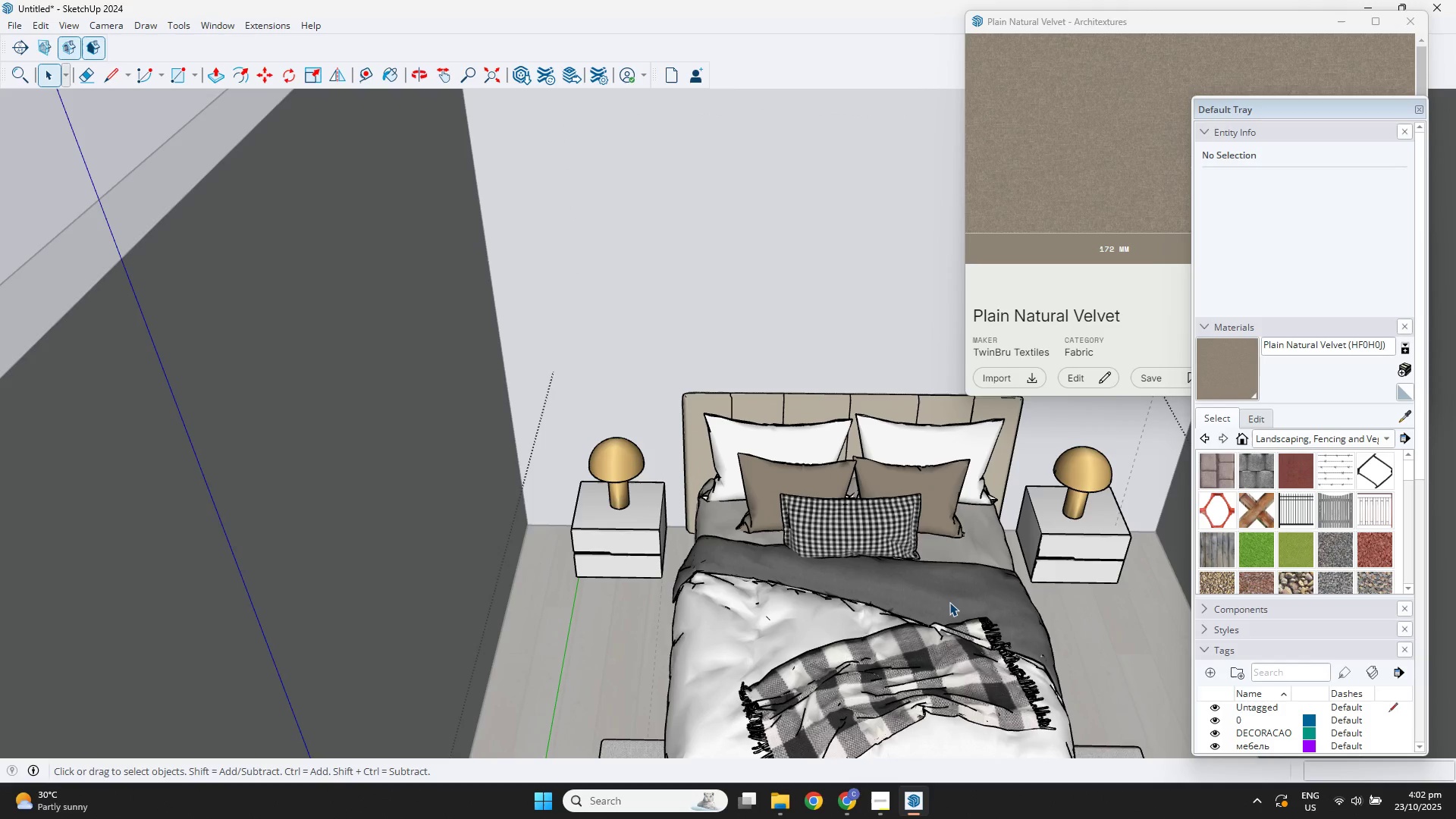 
left_click([949, 602])
 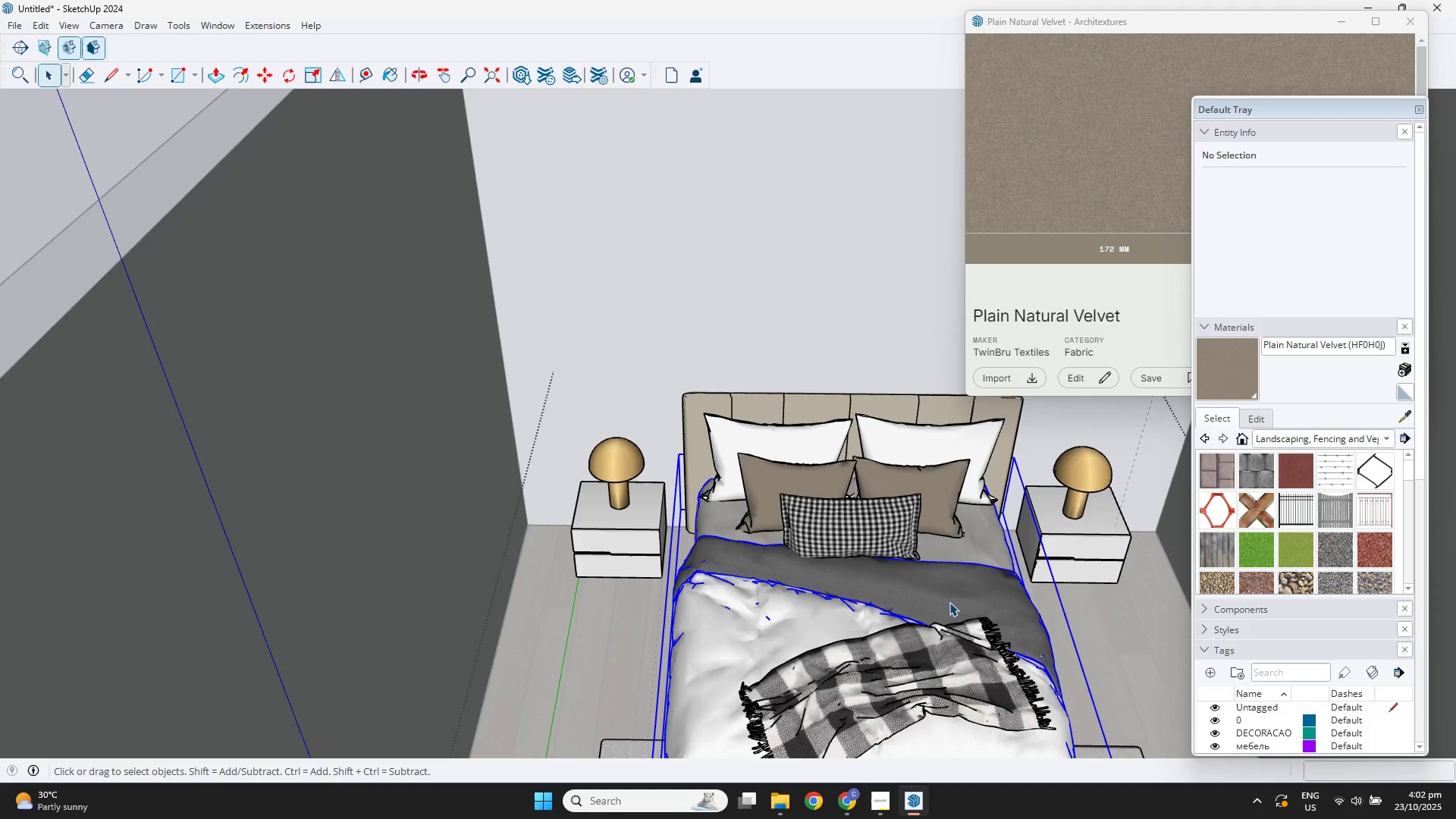 
scroll: coordinate [956, 598], scroll_direction: up, amount: 5.0
 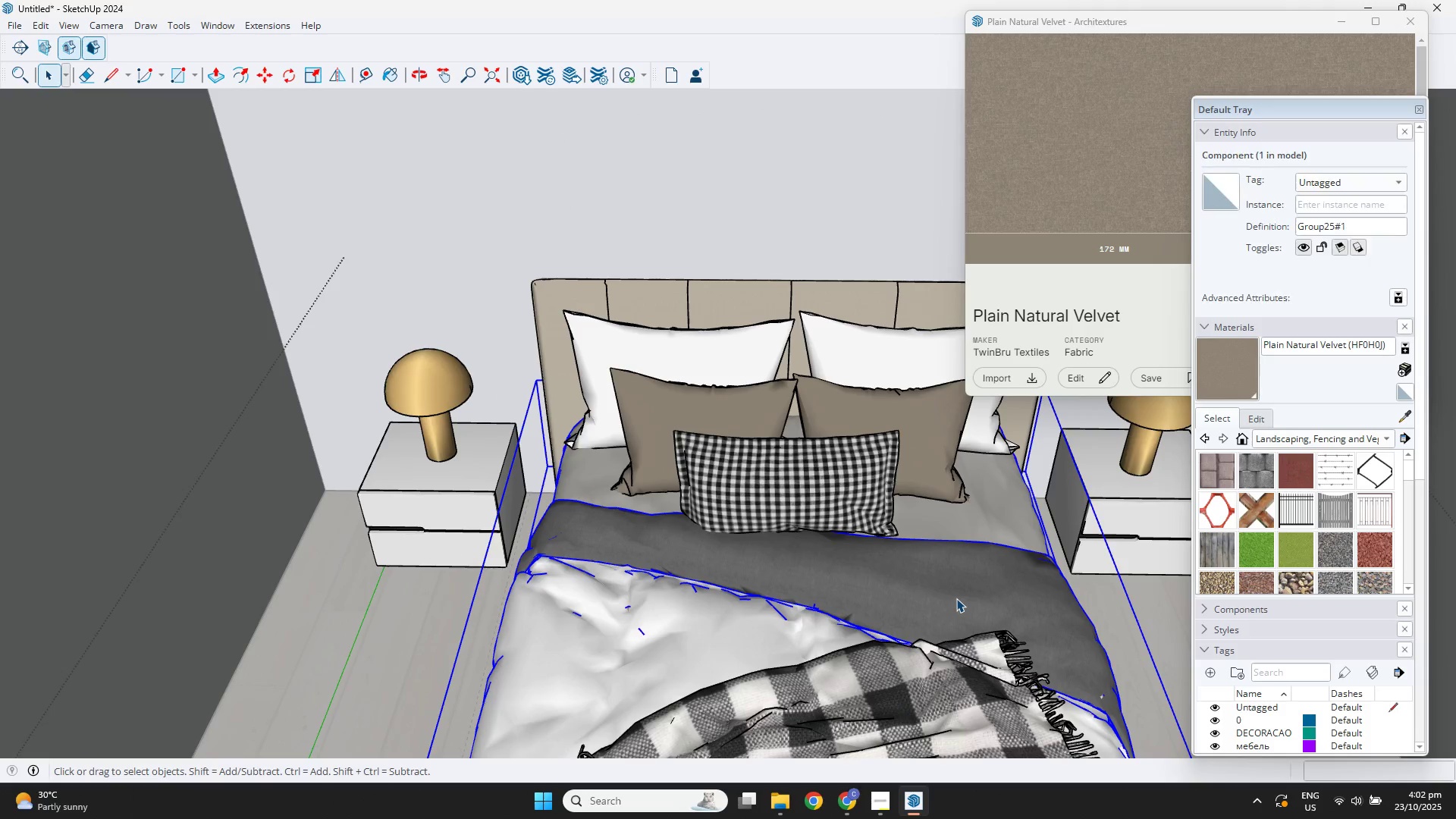 
double_click([956, 598])
 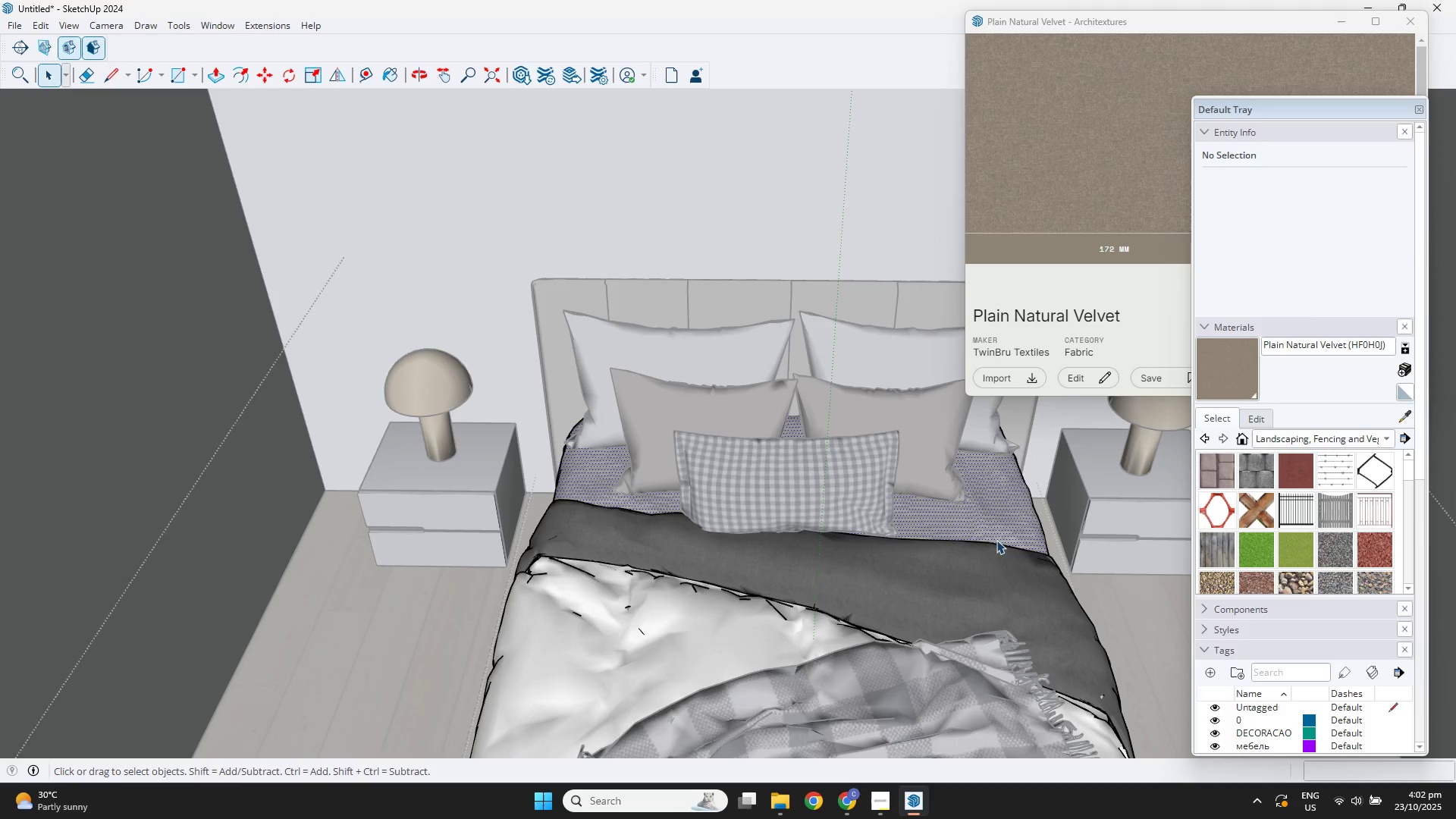 
double_click([977, 592])
 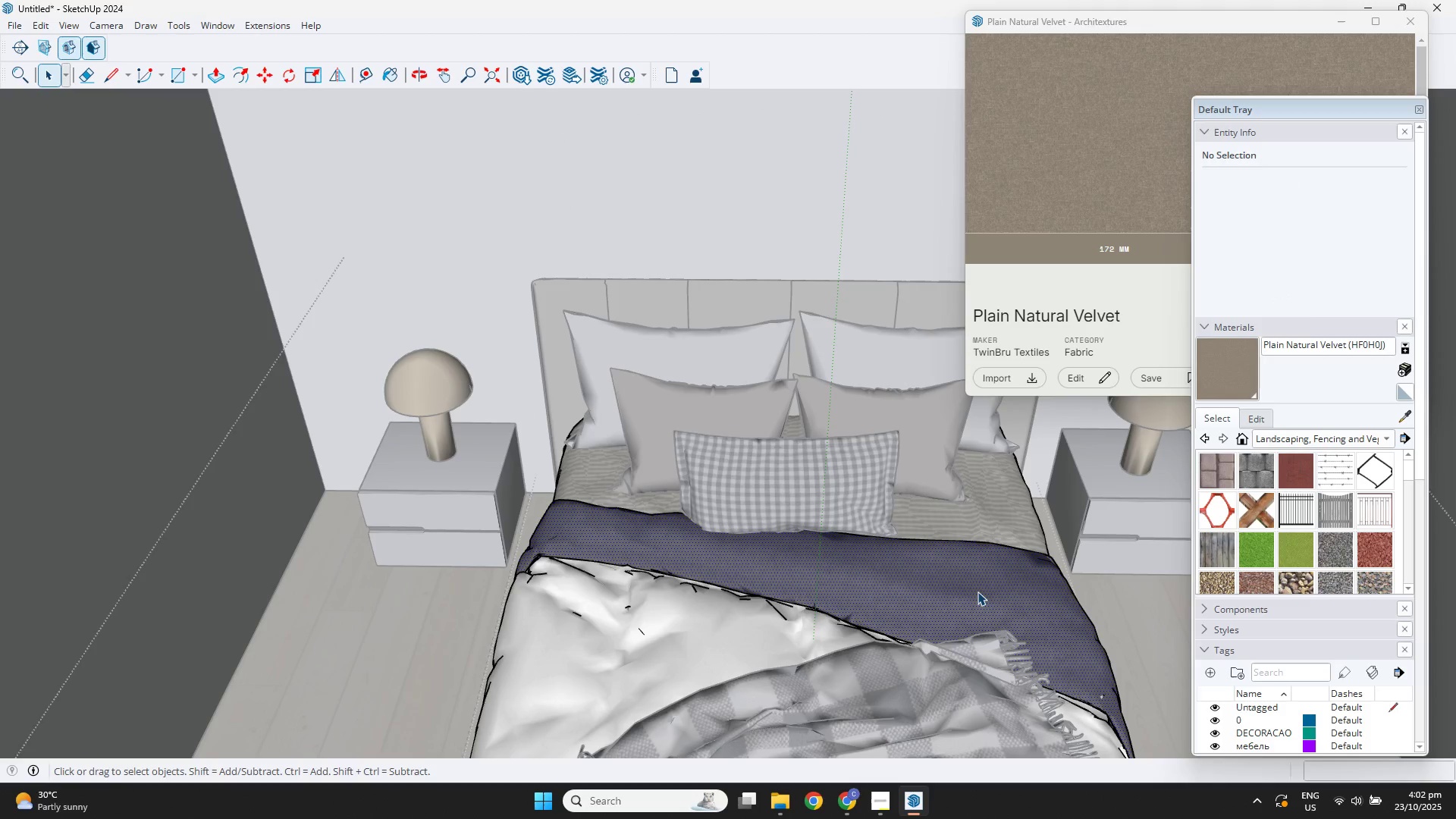 
triple_click([977, 592])
 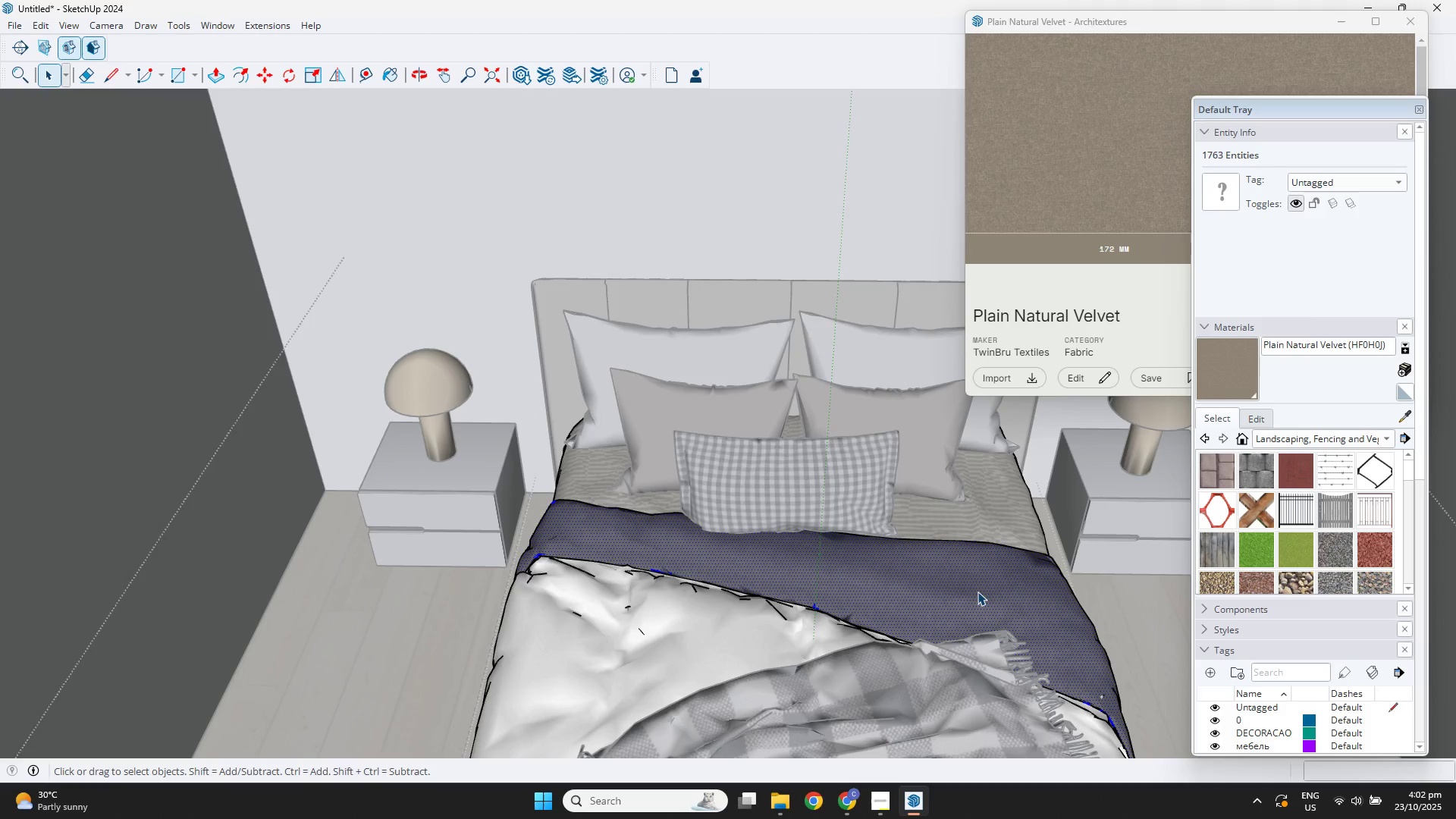 
key(B)
 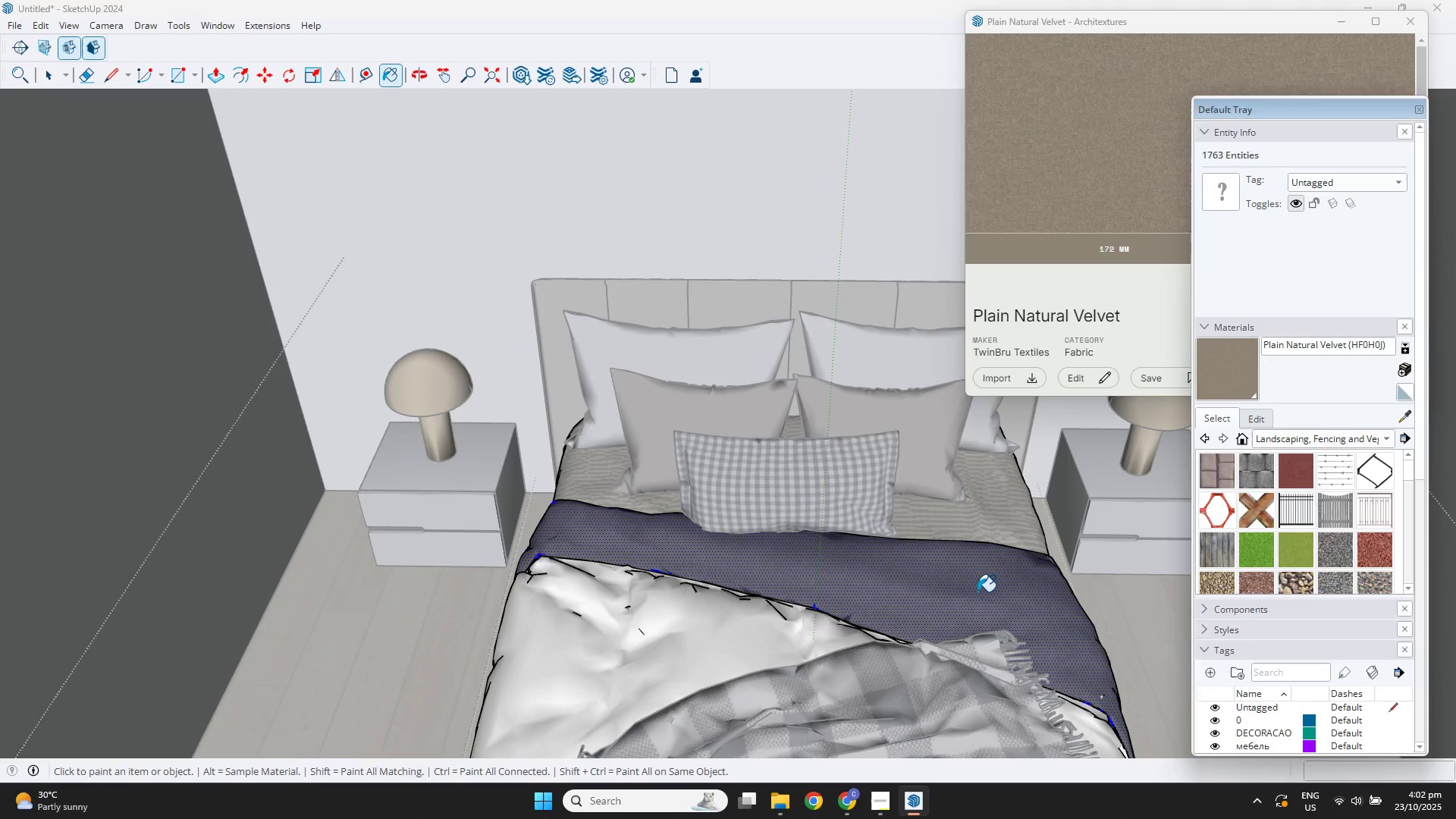 
left_click([977, 592])
 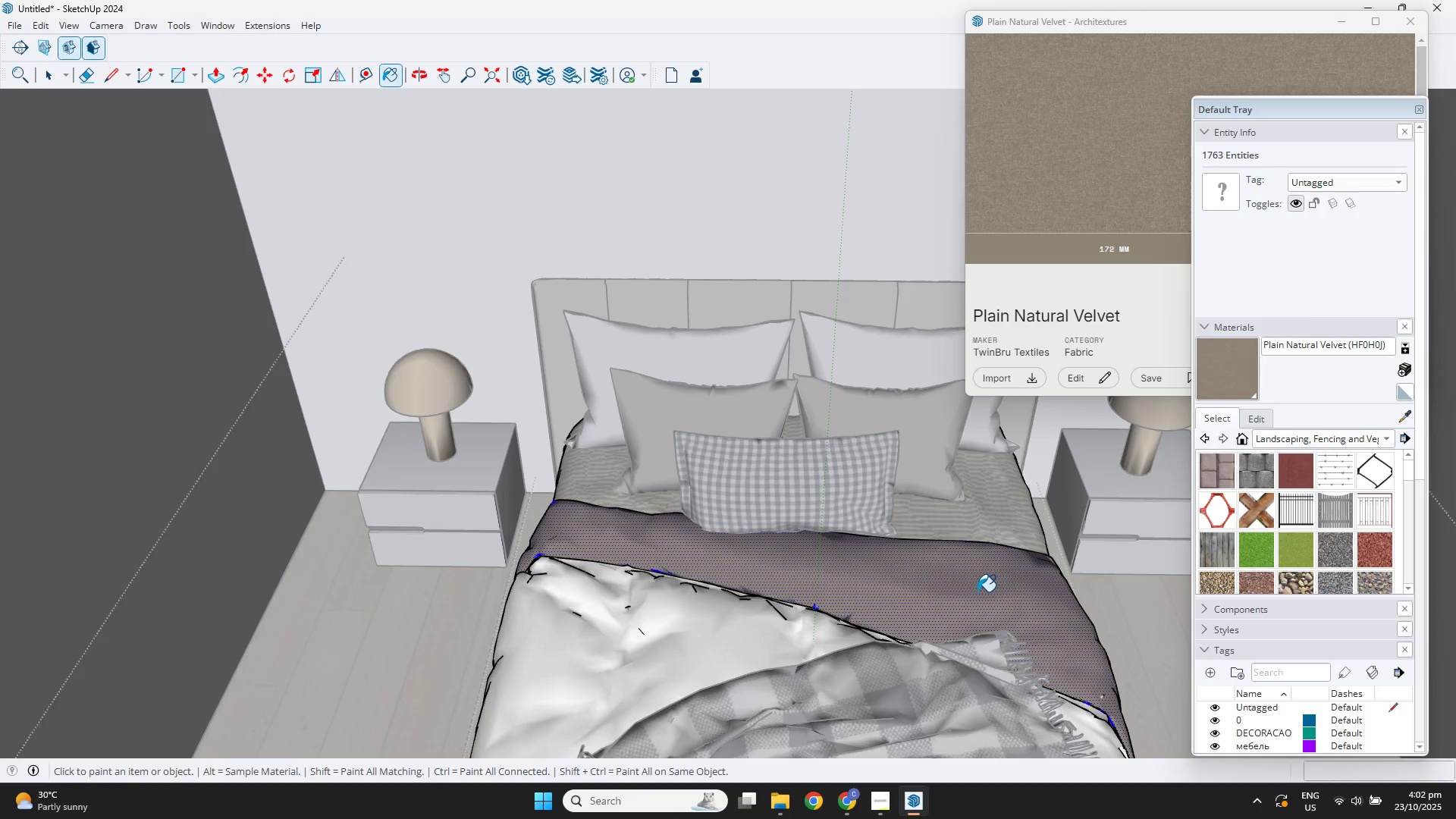 
scroll: coordinate [977, 592], scroll_direction: down, amount: 3.0
 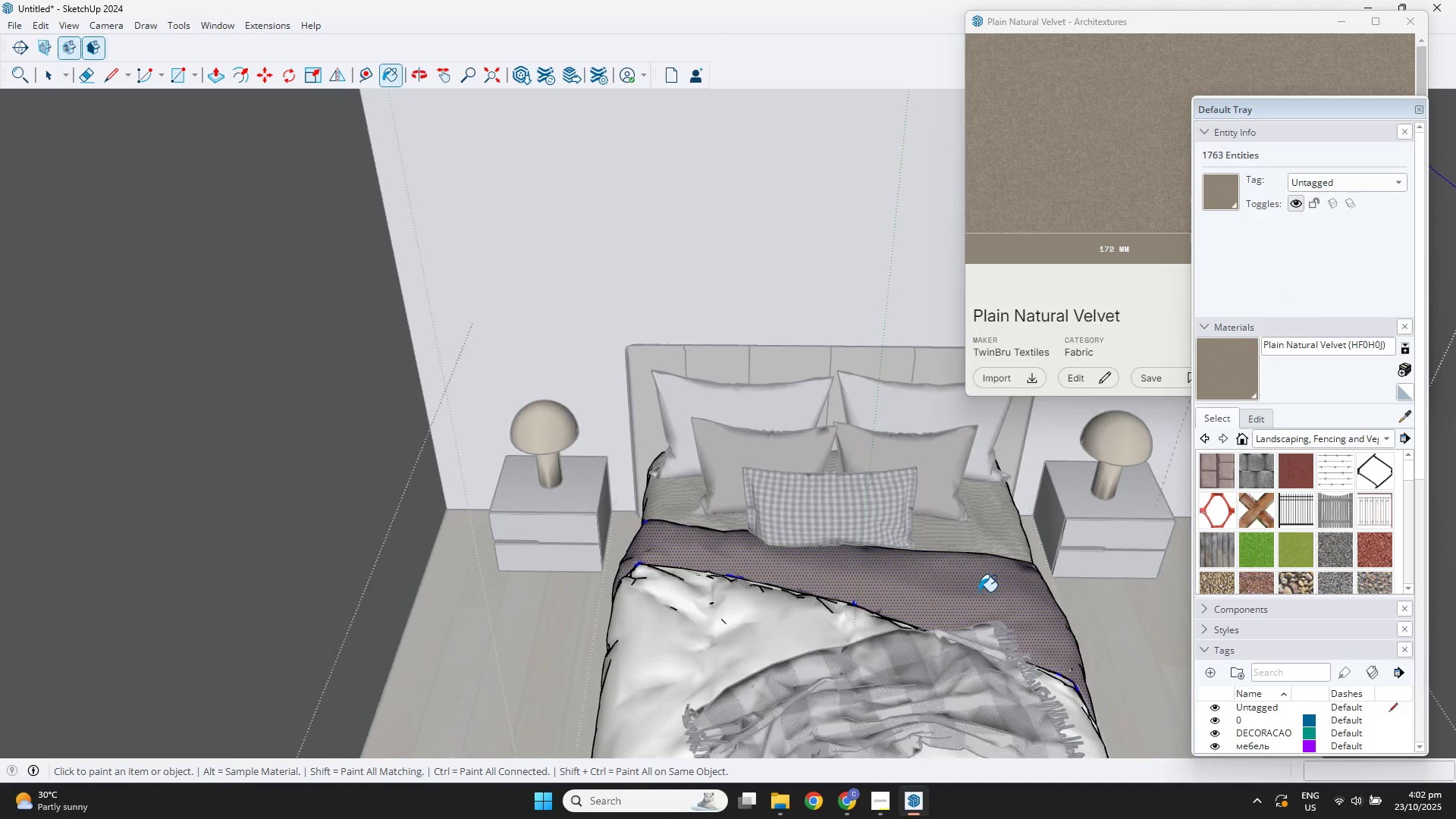 
key(Escape)
 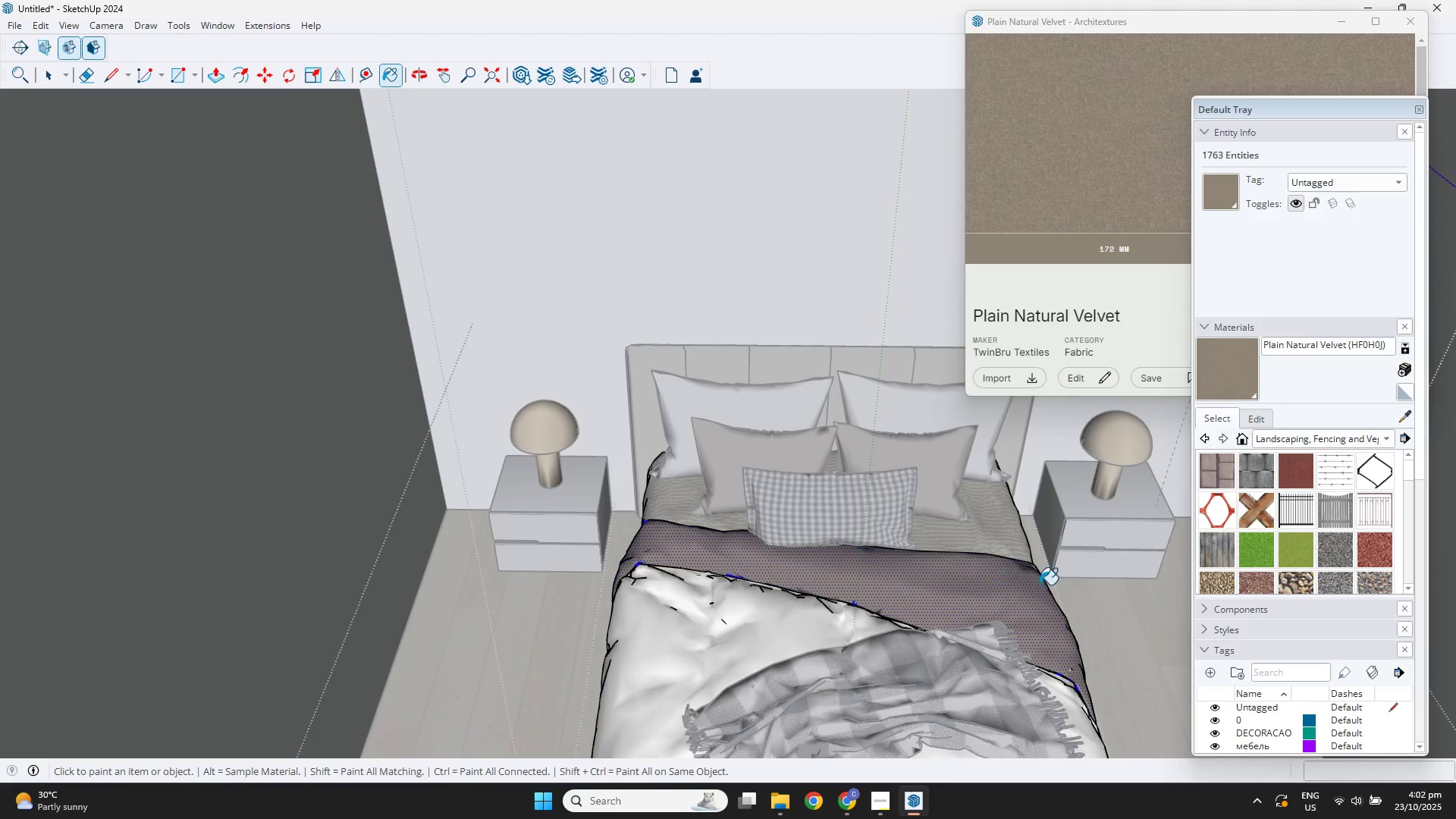 
key(Escape)
 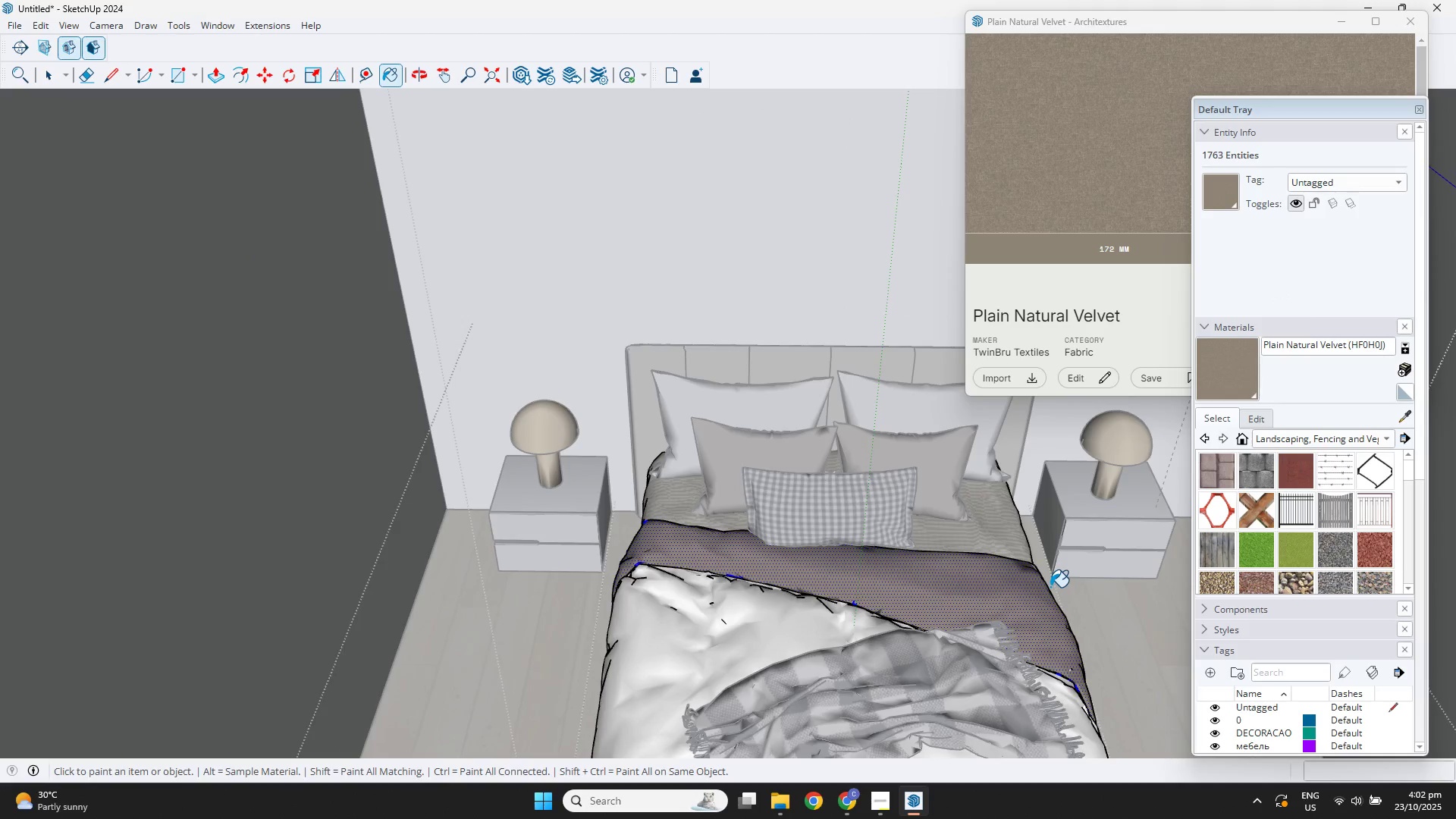 
key(Escape)
 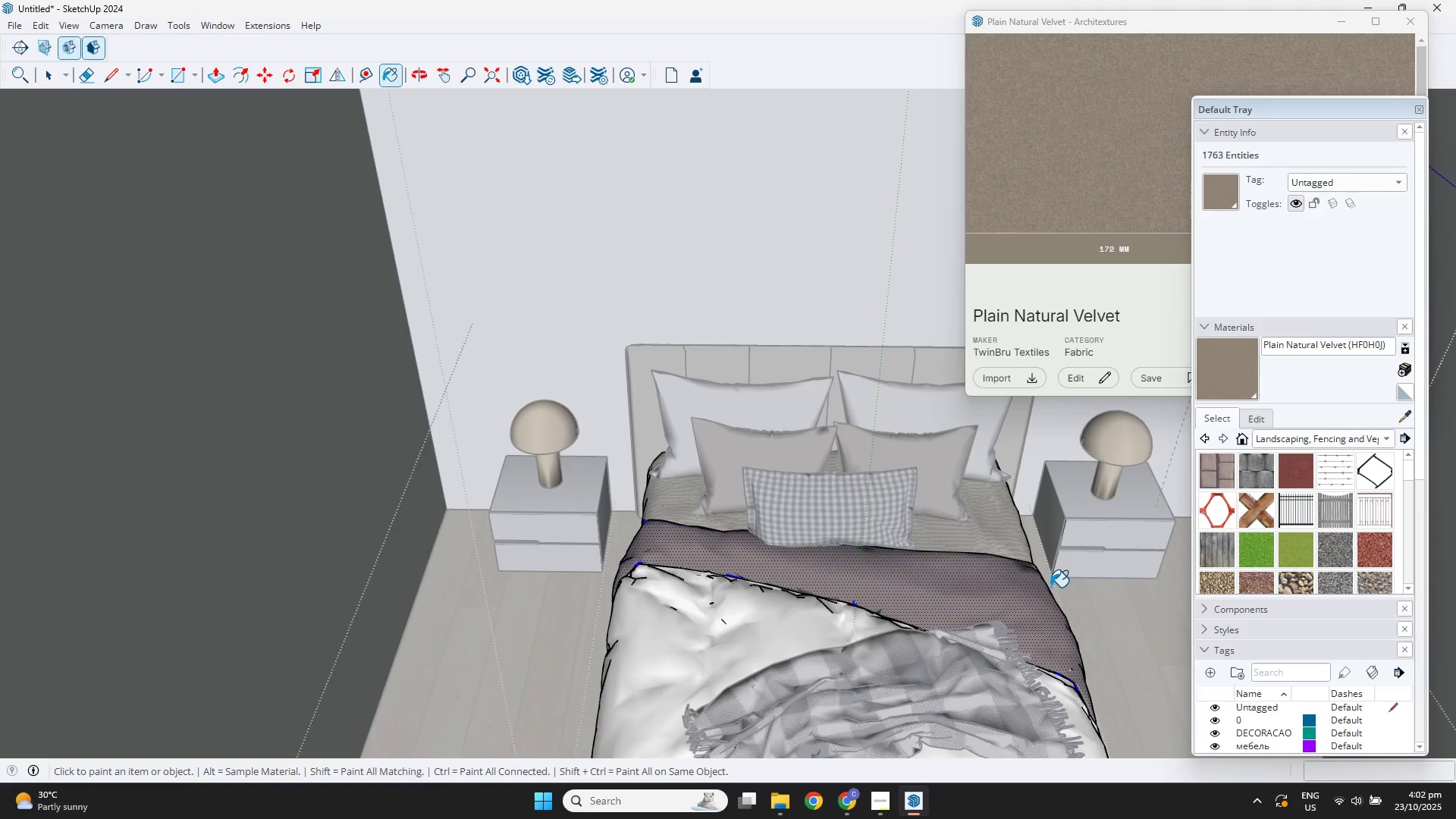 
scroll: coordinate [1040, 591], scroll_direction: down, amount: 2.0
 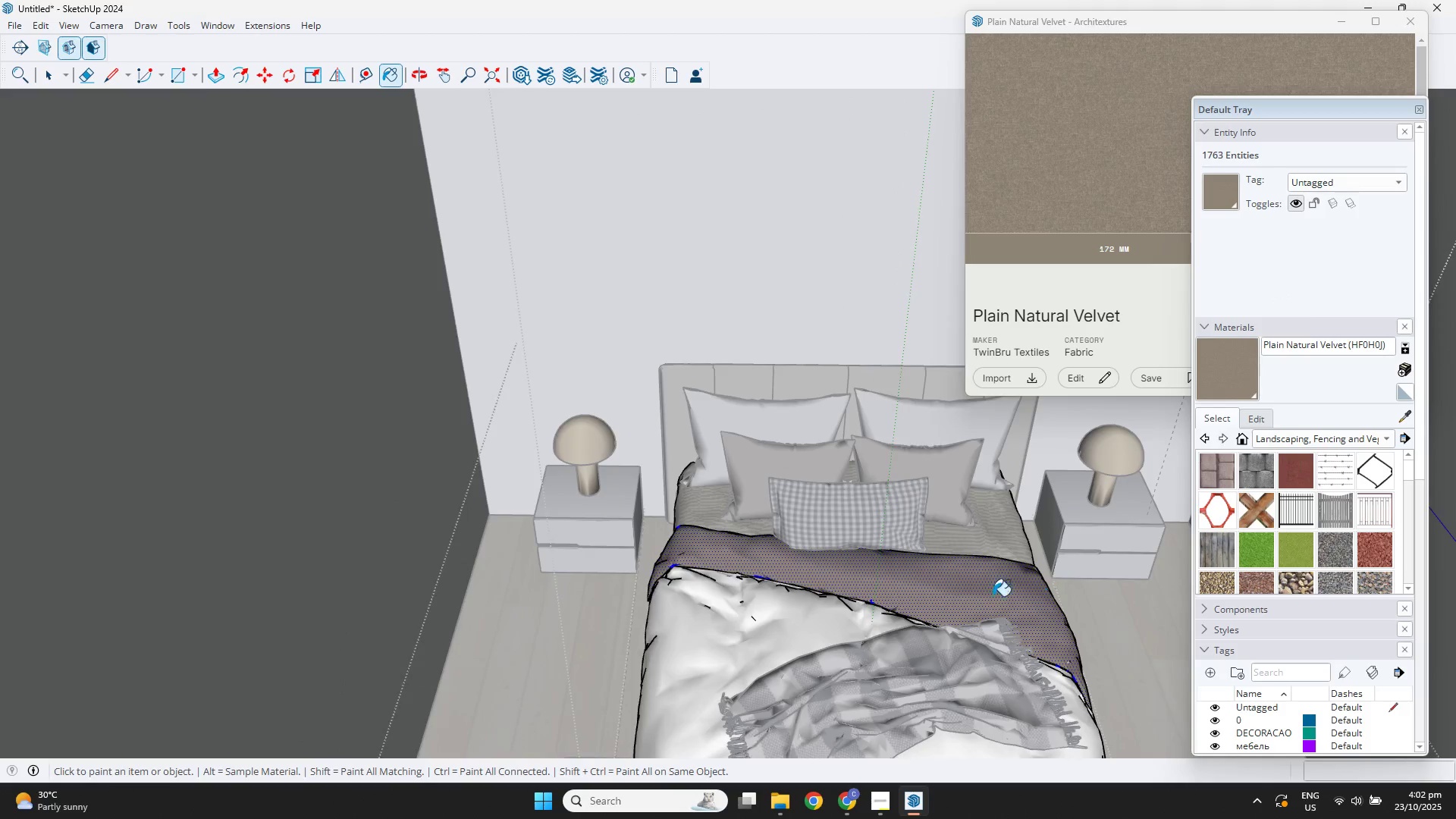 
key(Space)
 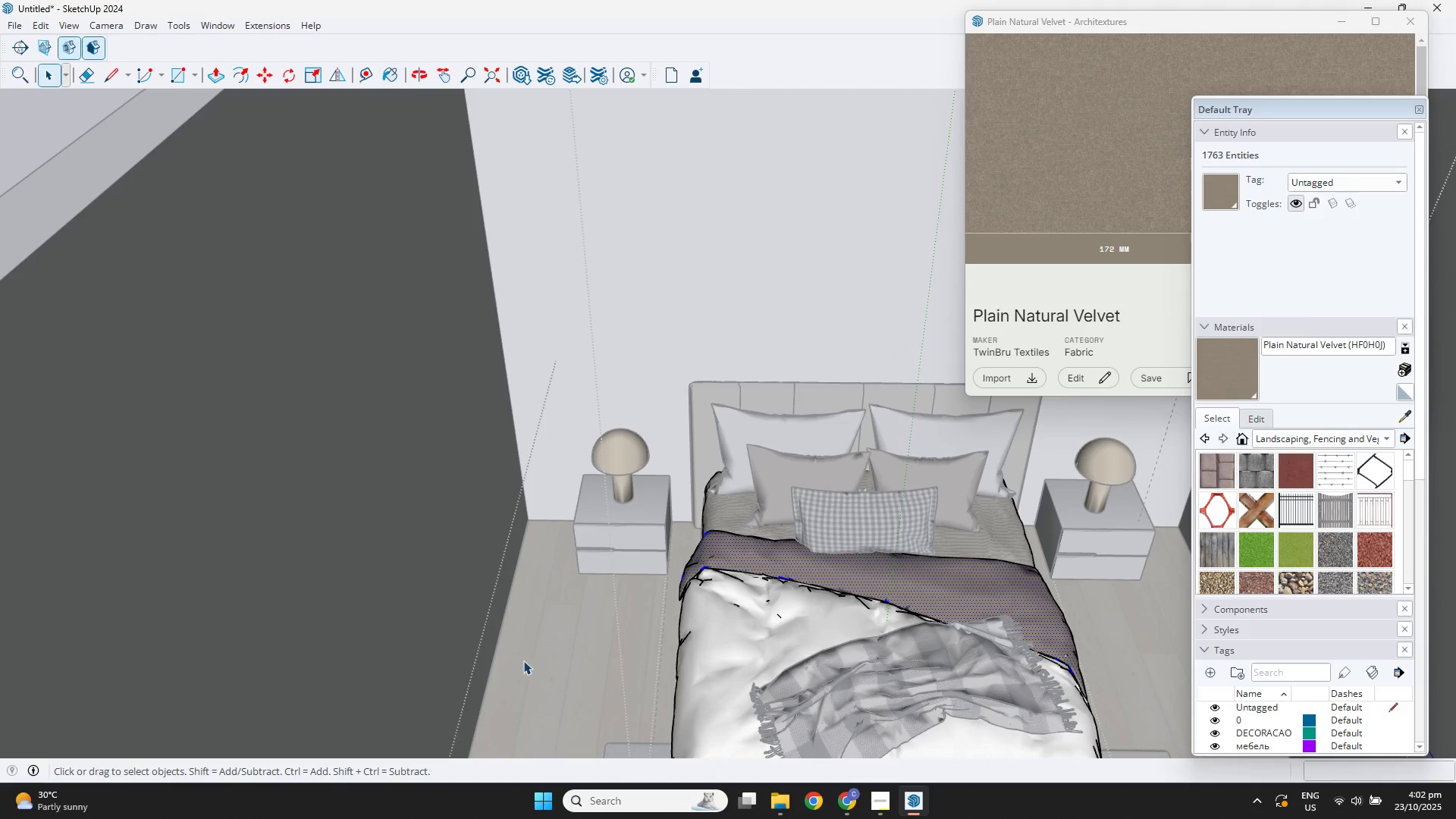 
left_click([523, 661])
 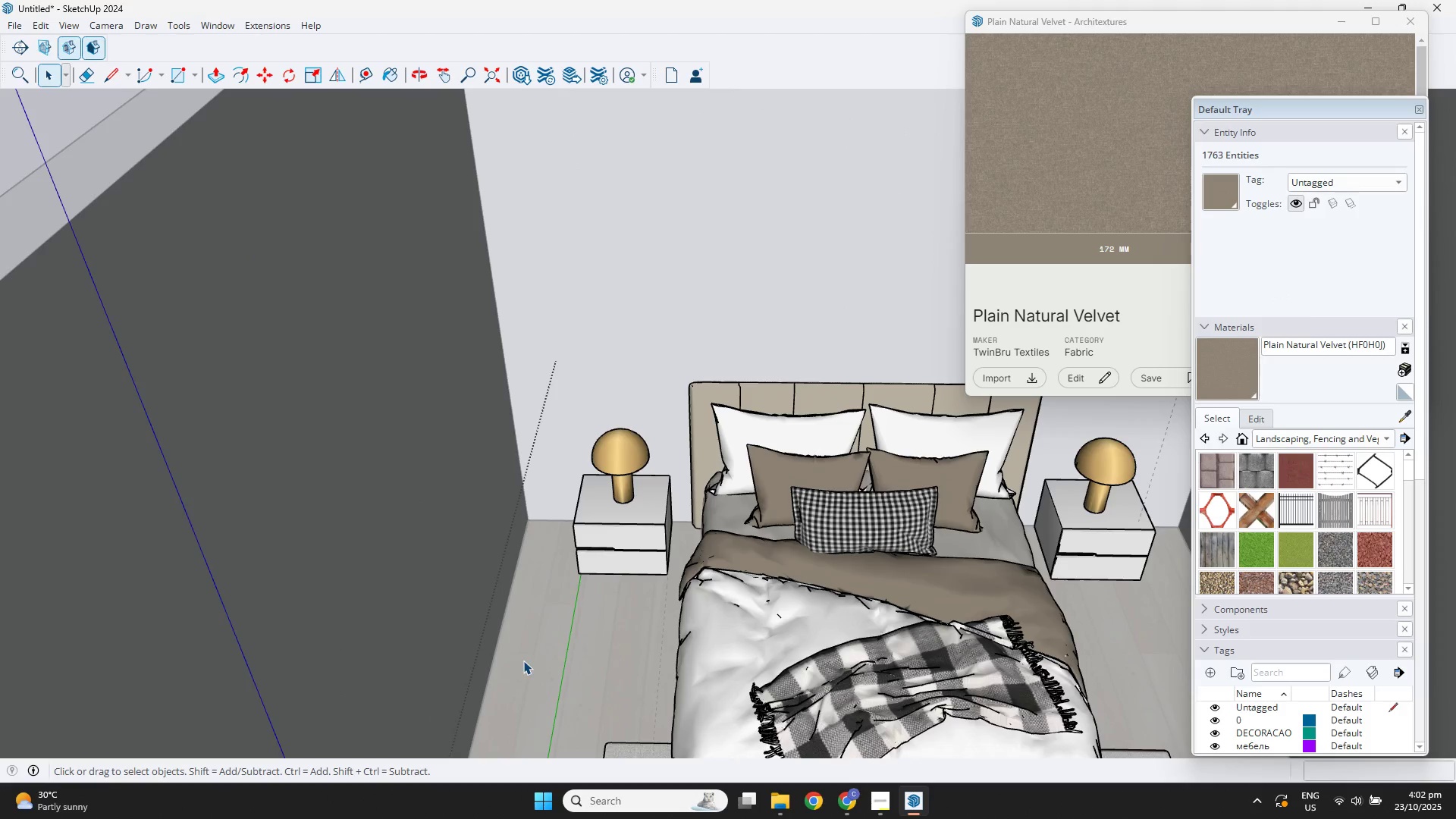 
key(Escape)
 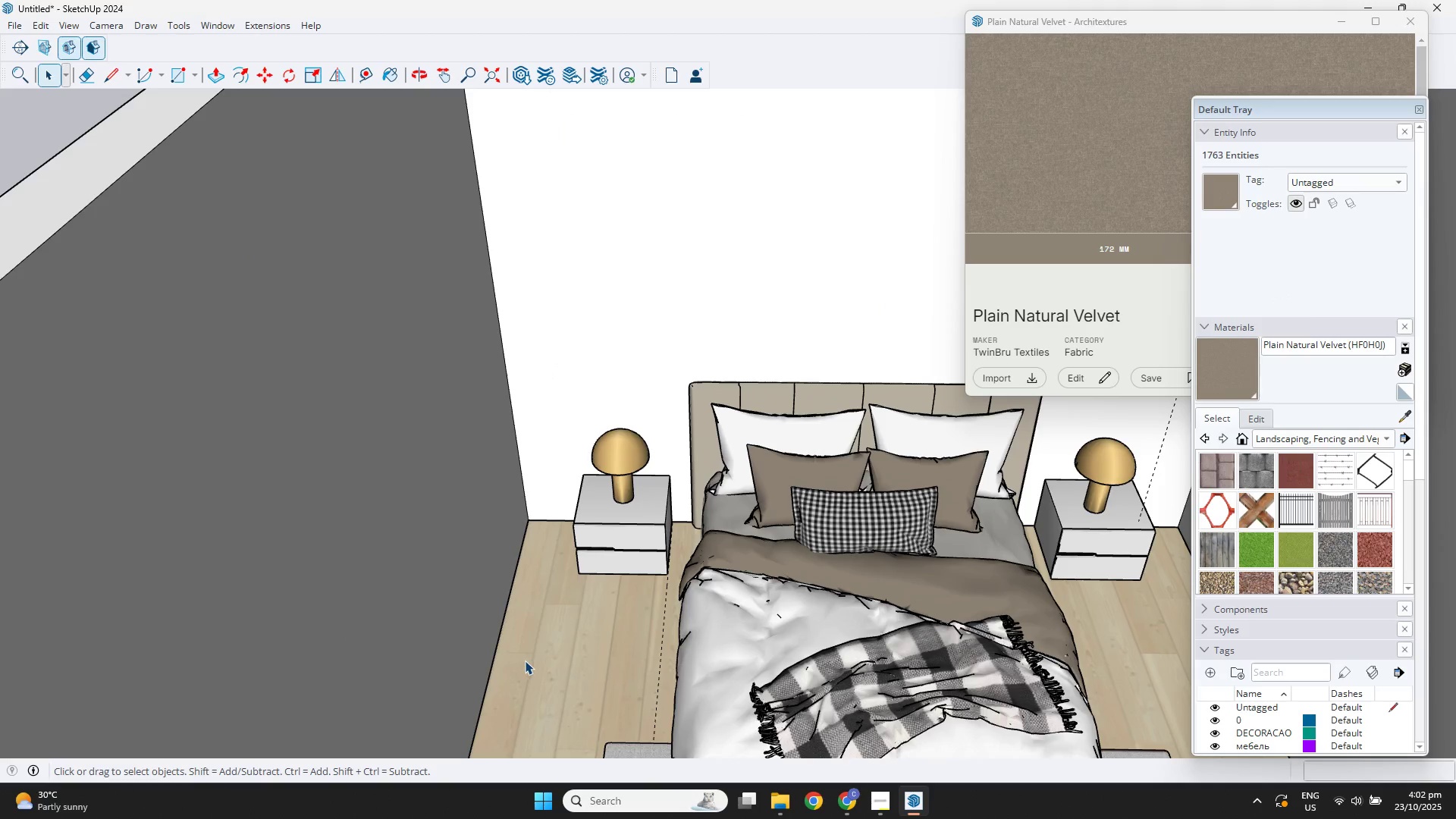 
key(Escape)
 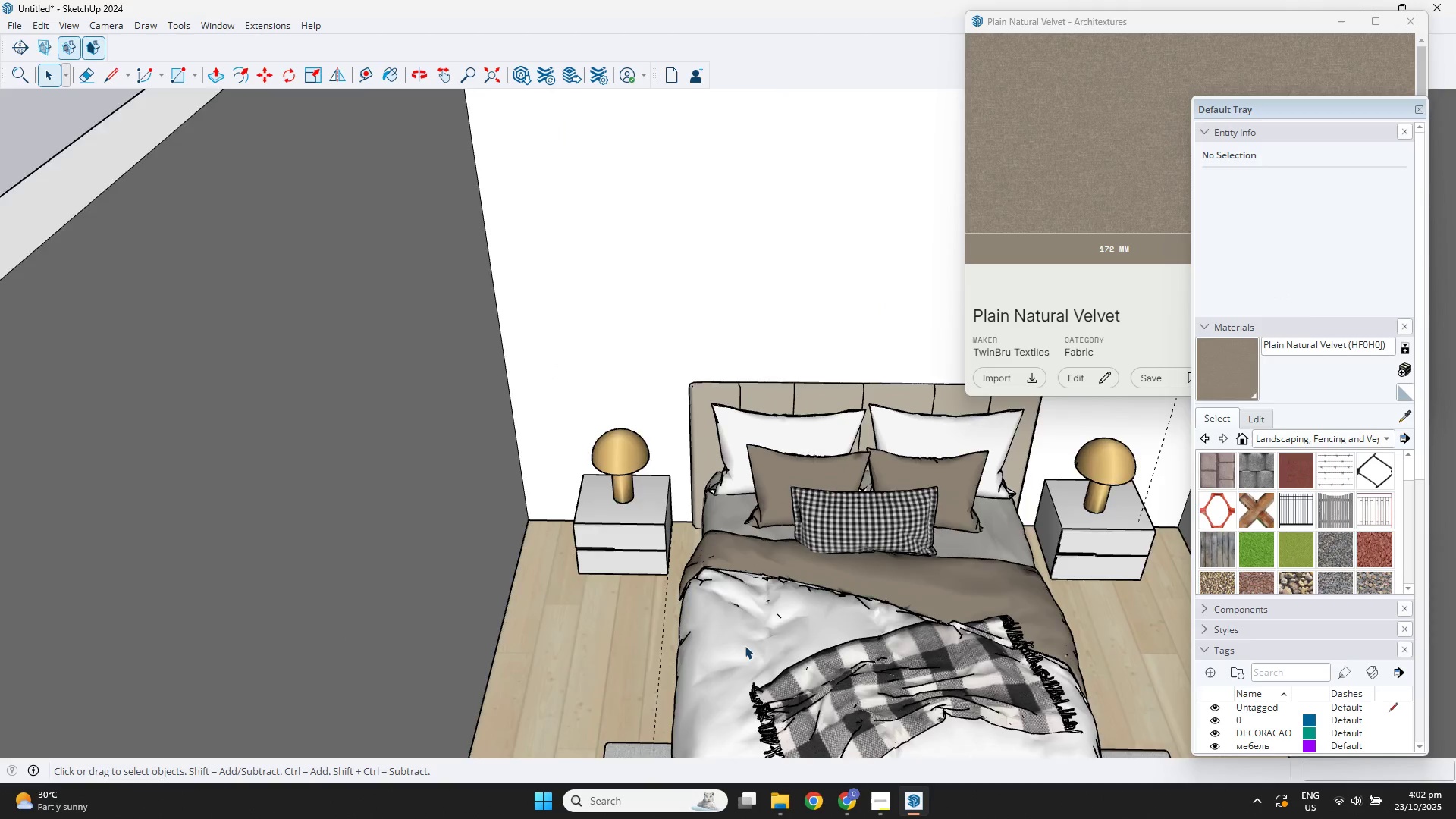 
scroll: coordinate [761, 642], scroll_direction: down, amount: 2.0
 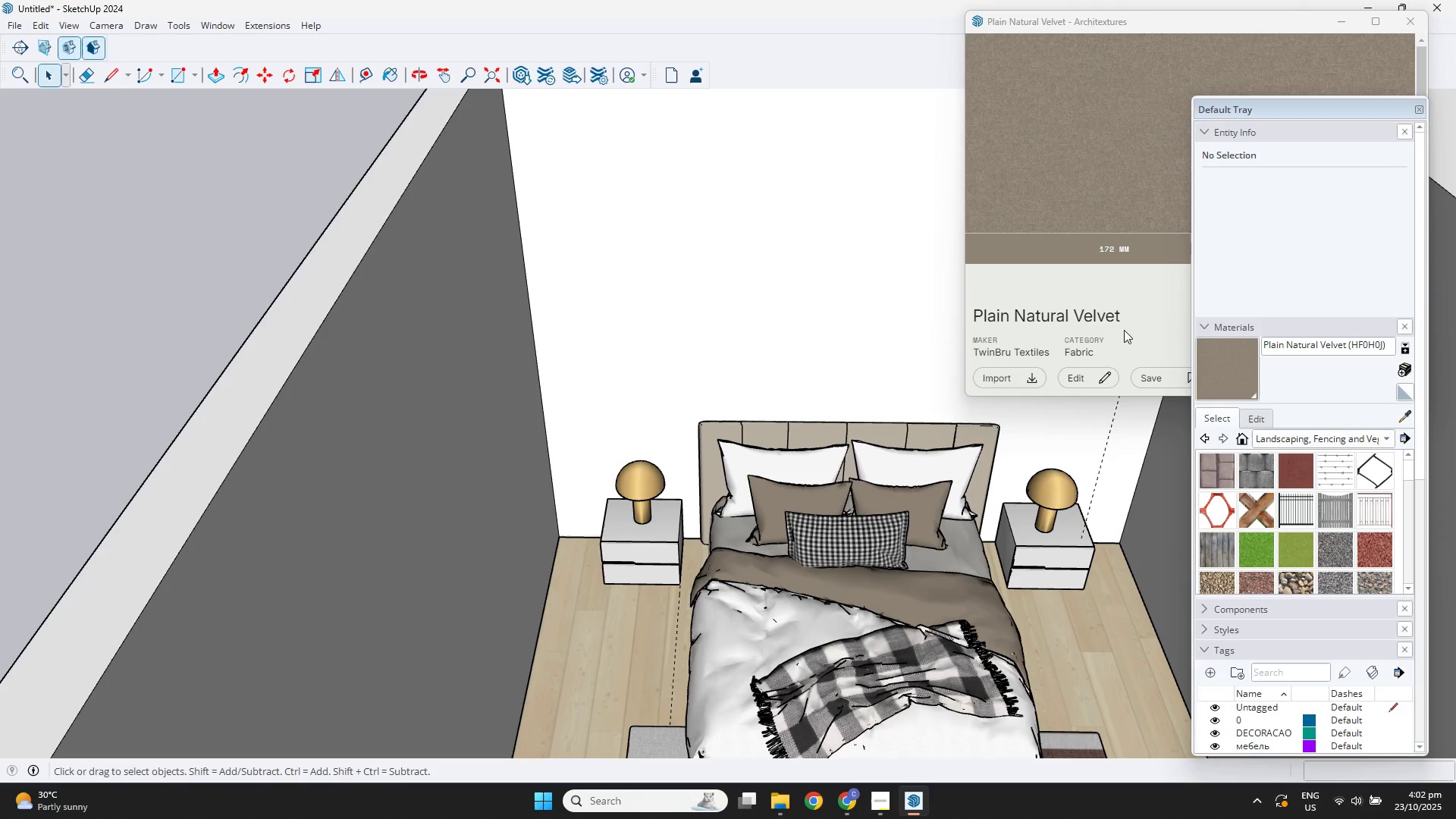 
left_click([1144, 289])
 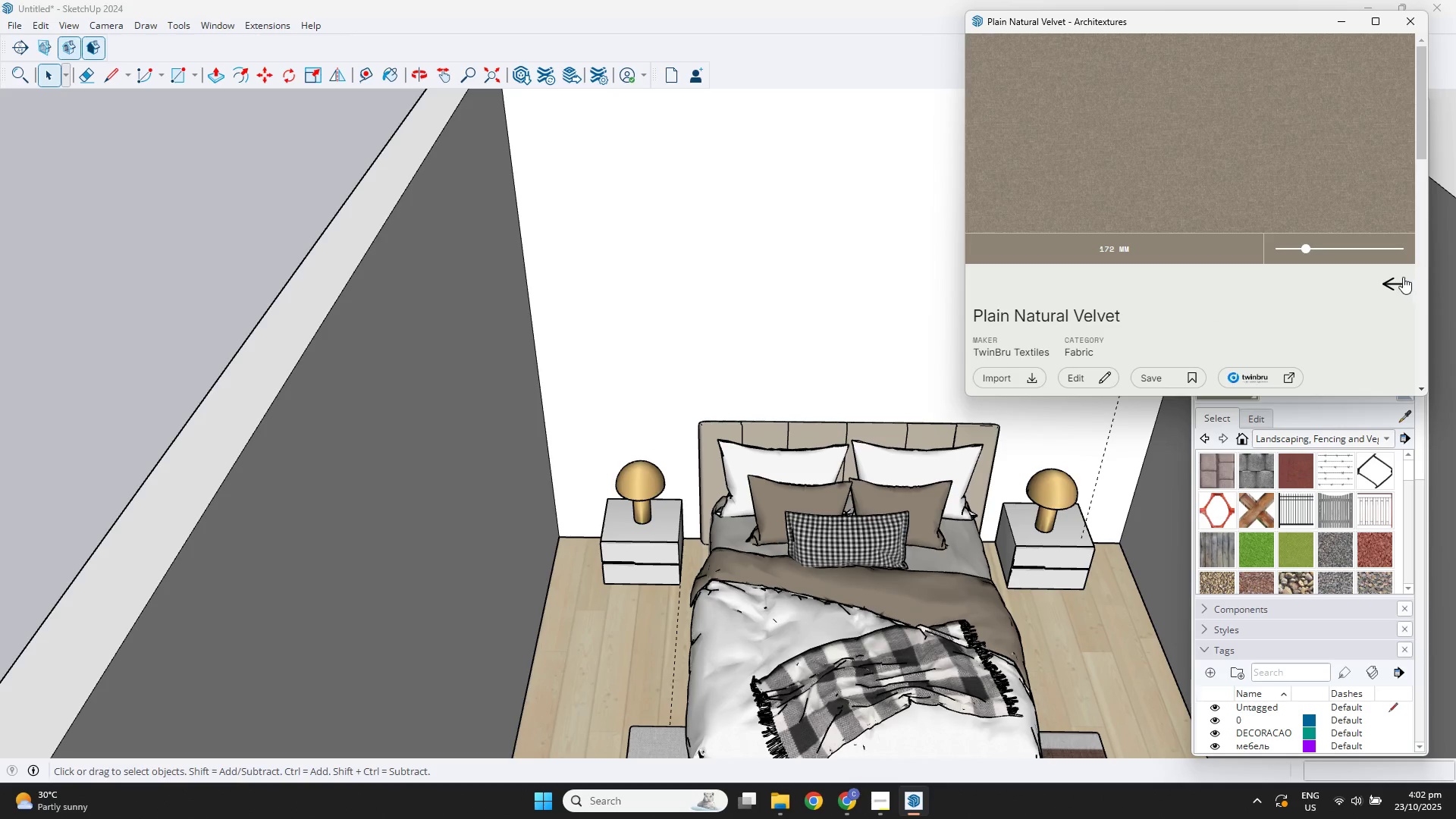 
left_click([1400, 278])
 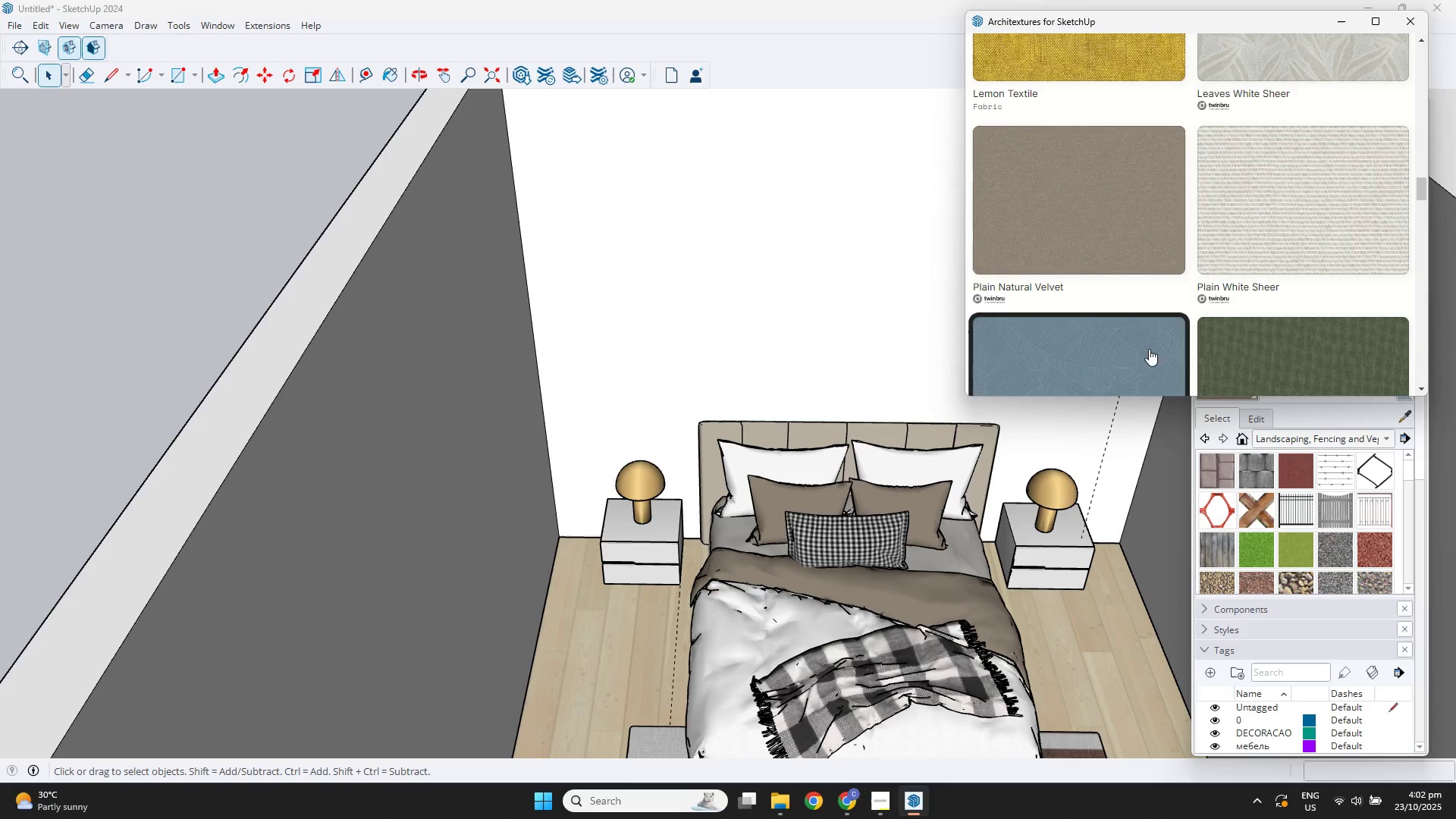 
scroll: coordinate [1251, 159], scroll_direction: up, amount: 3.0
 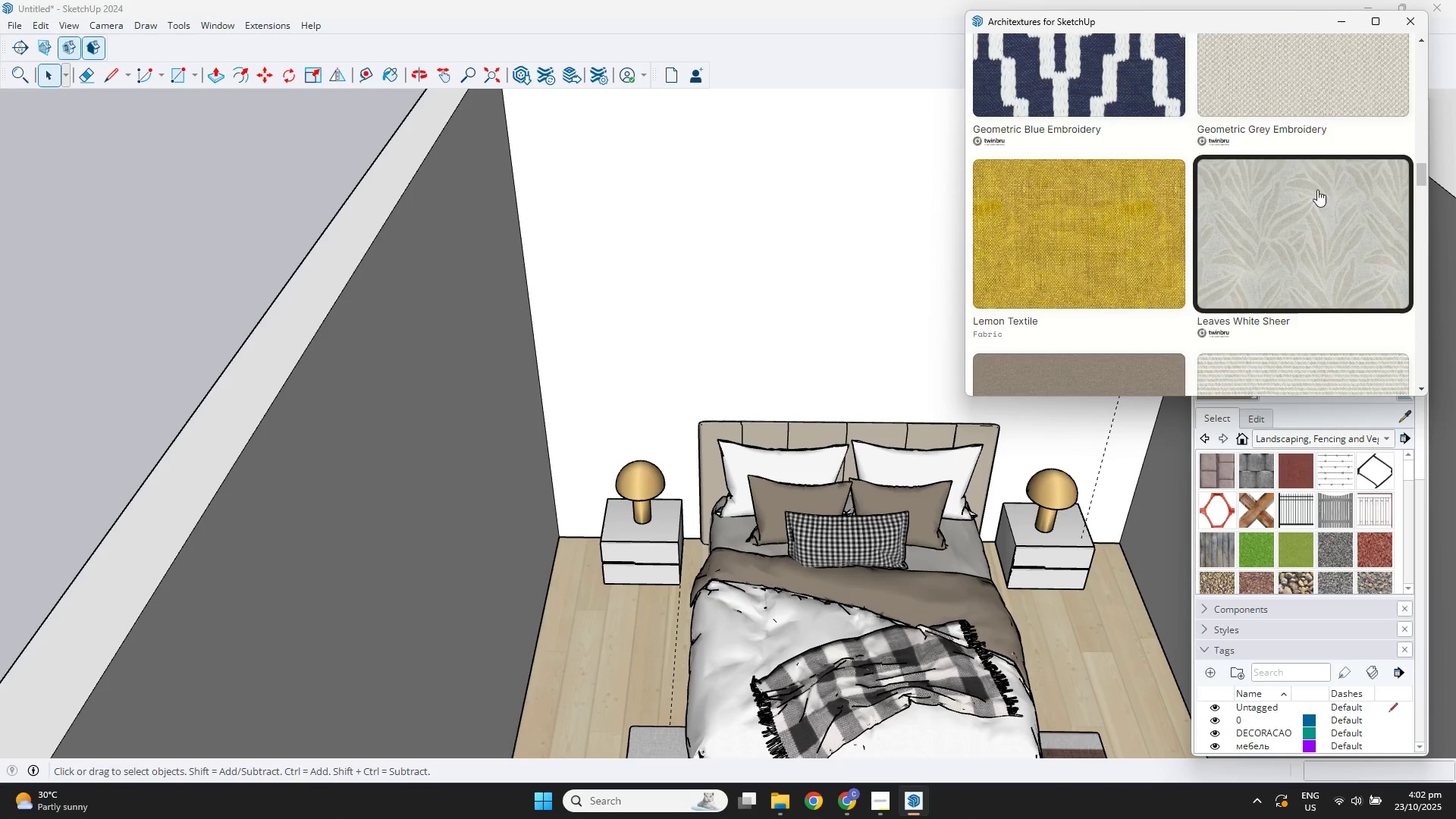 
left_click([1321, 209])
 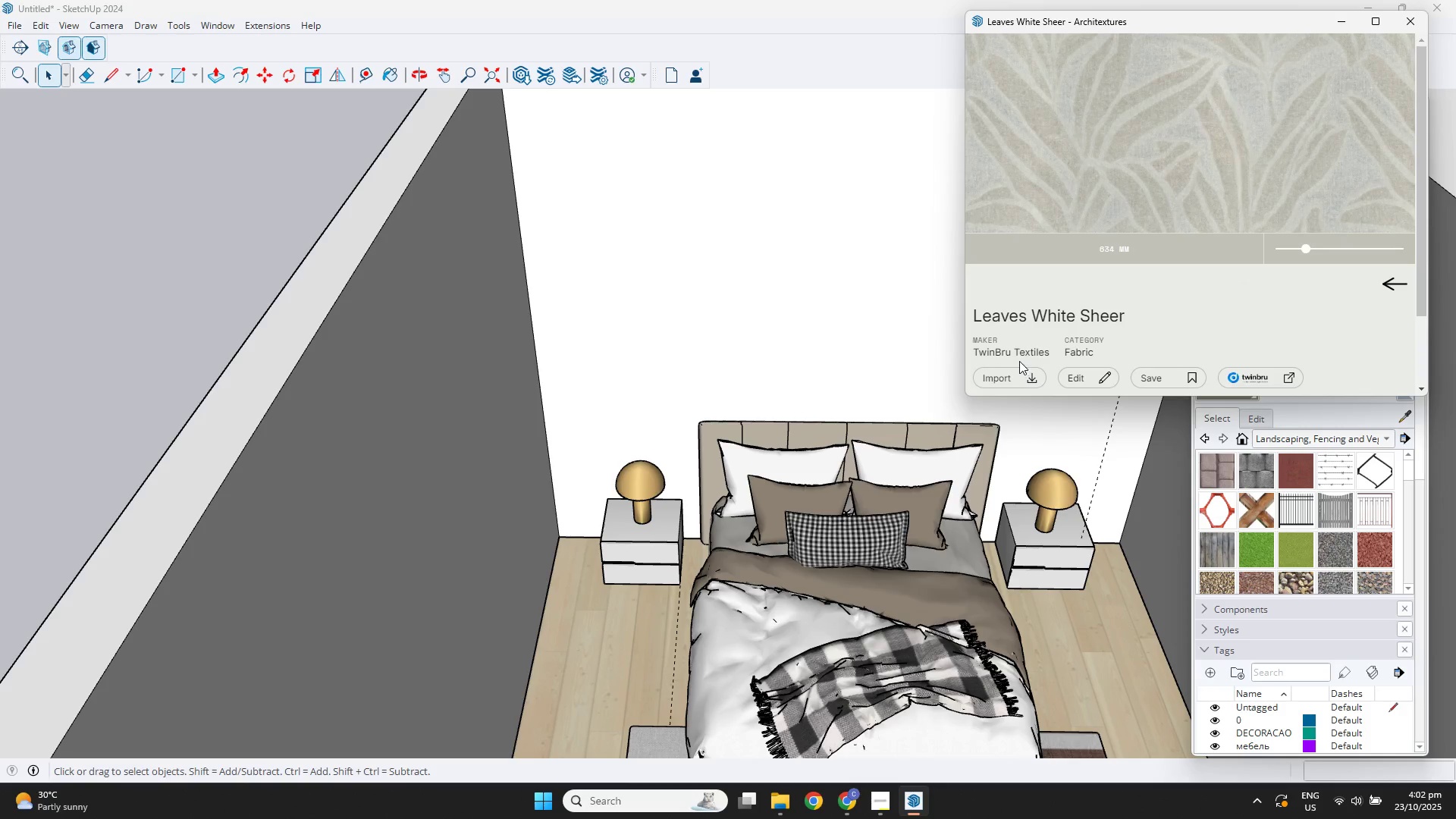 
left_click([1009, 371])
 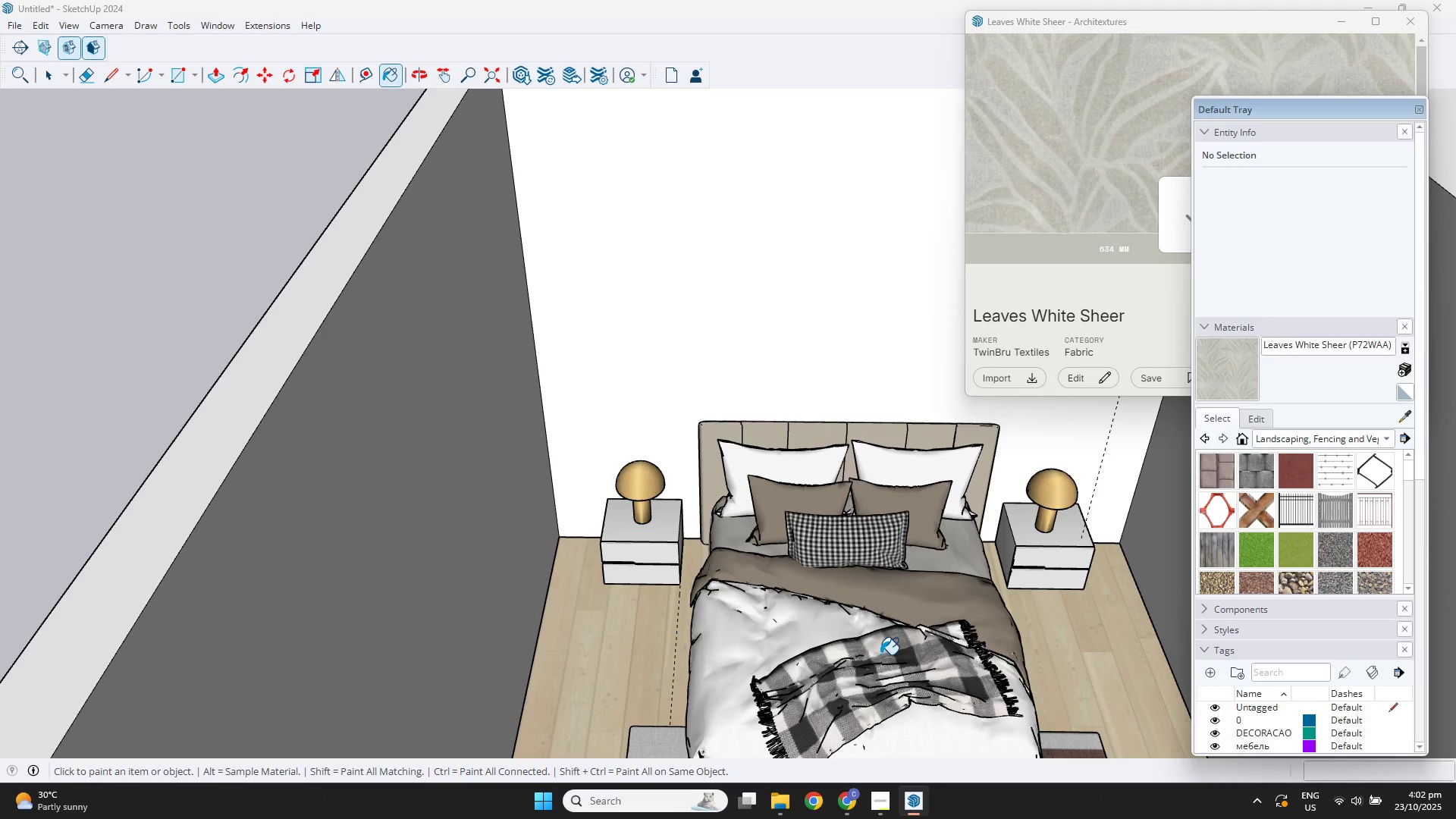 
key(Space)
 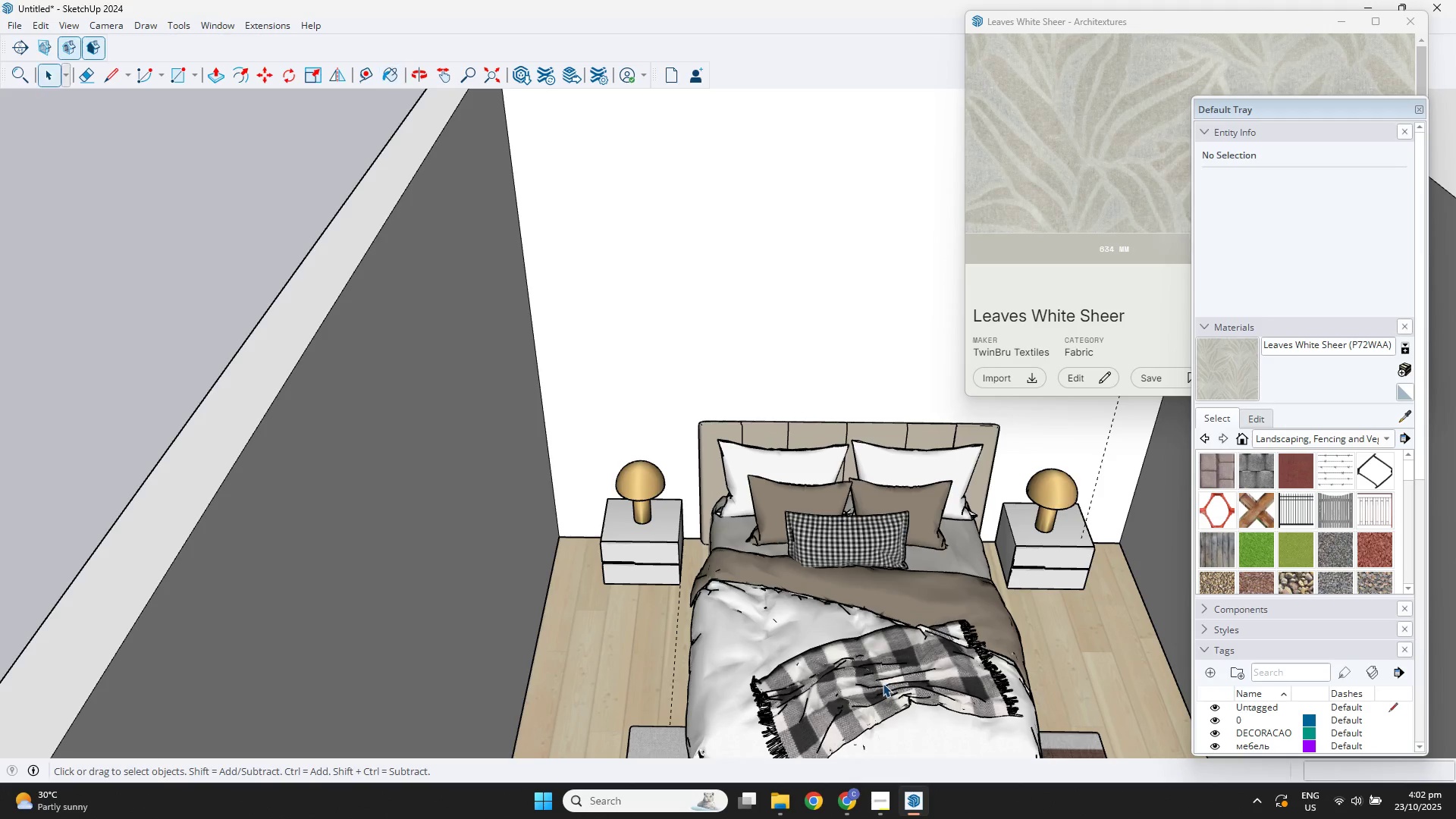 
left_click([883, 683])
 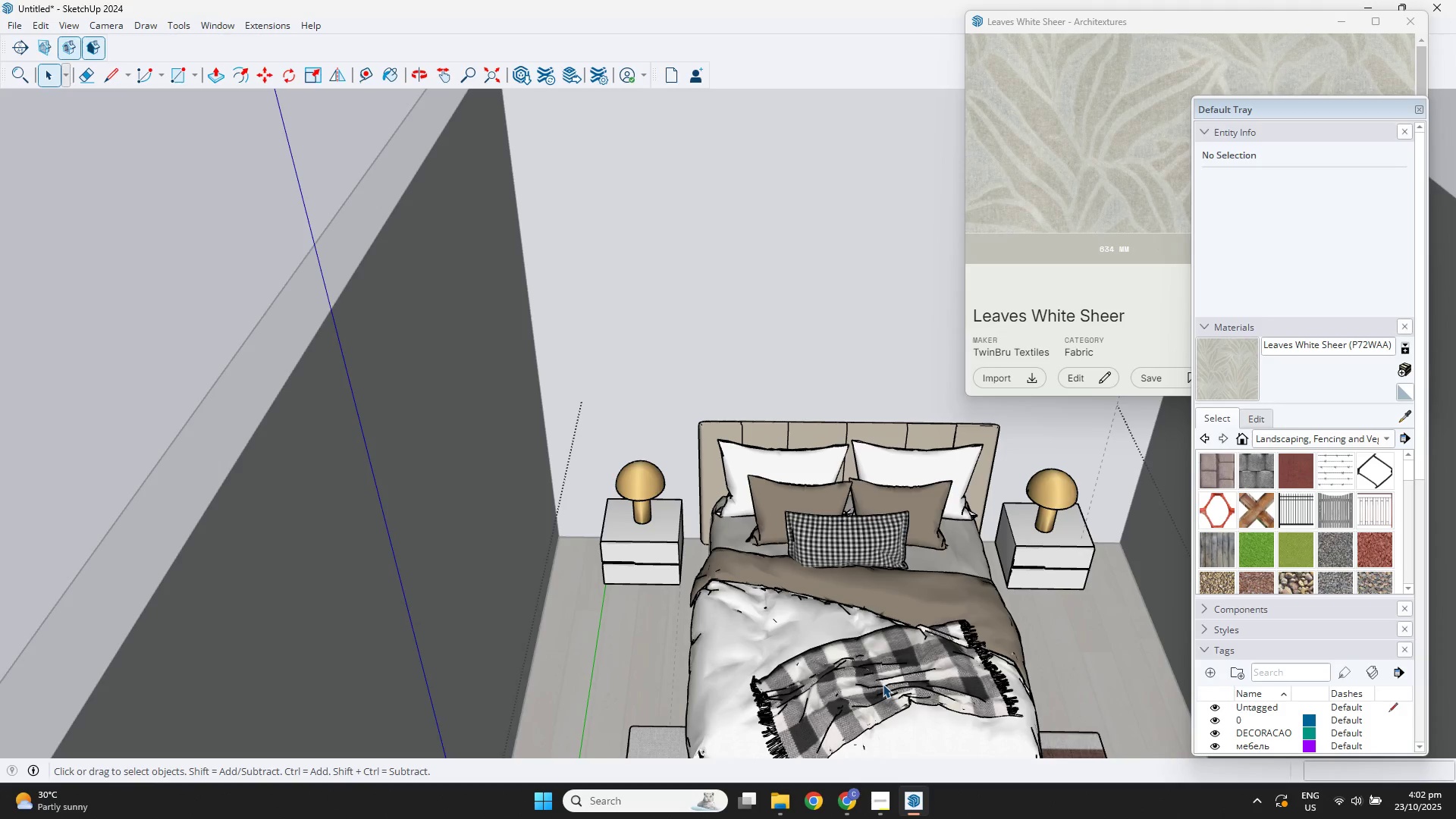 
triple_click([883, 684])
 